 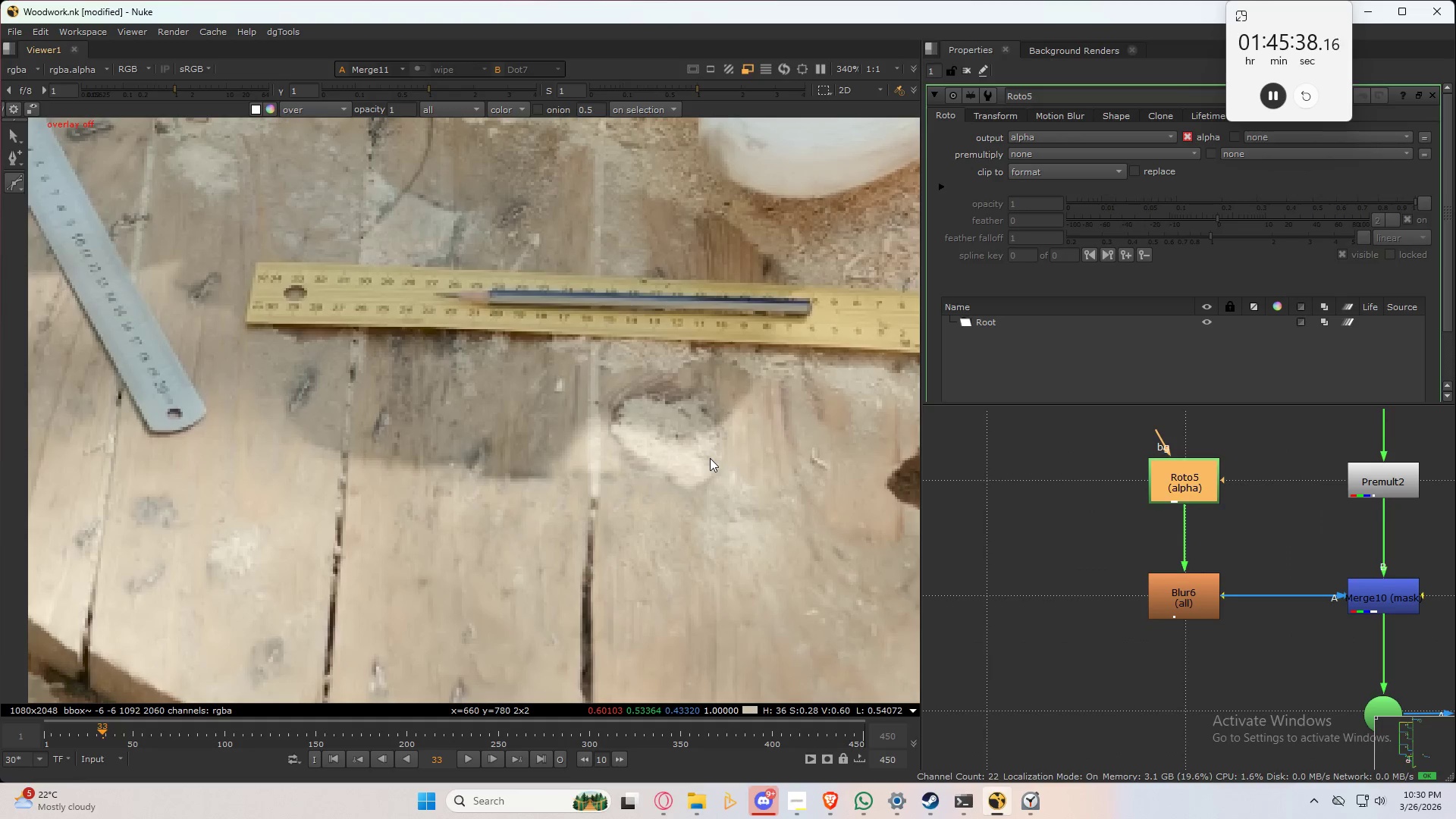 
scroll: coordinate [501, 537], scroll_direction: up, amount: 6.0
 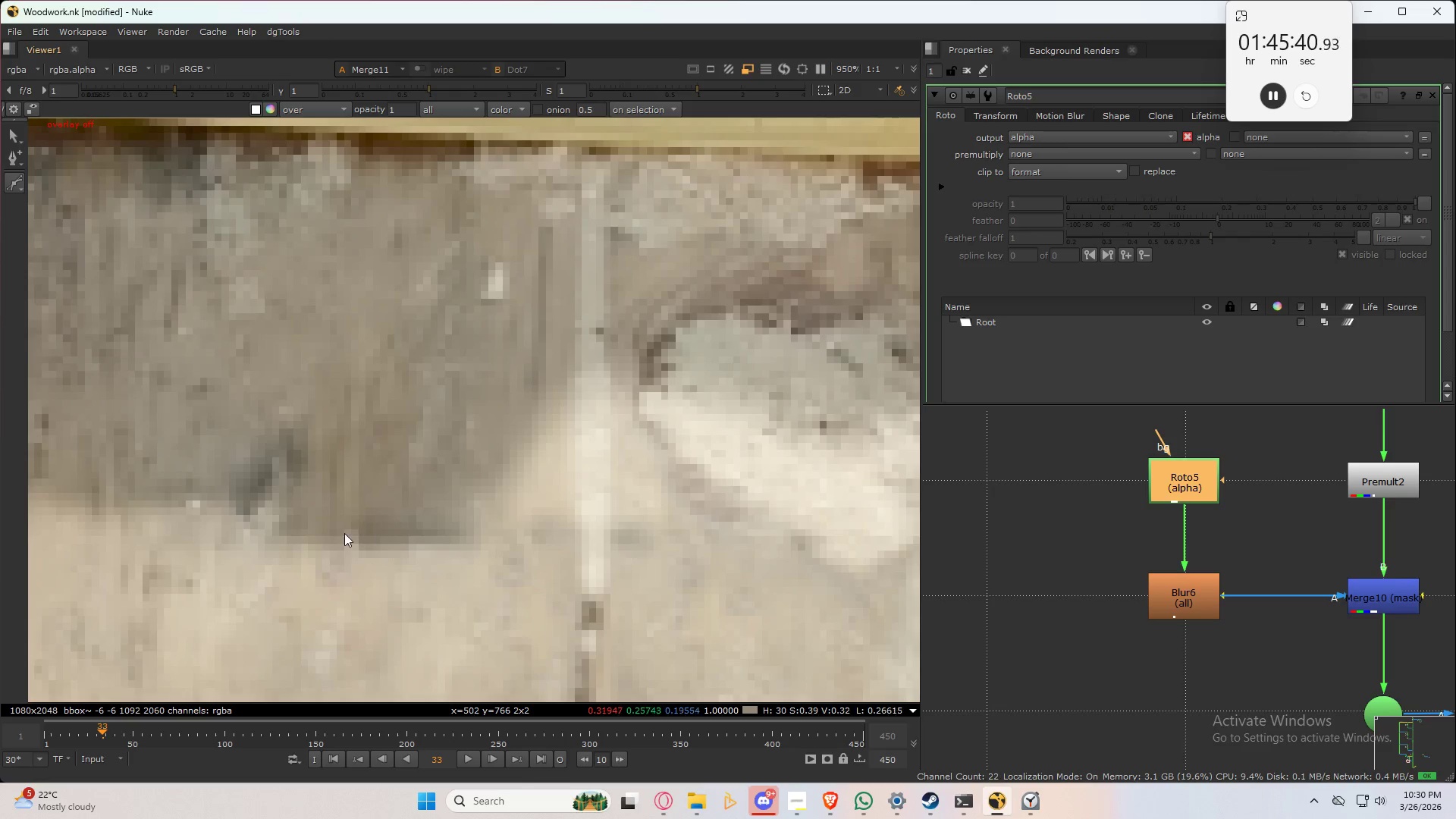 
left_click_drag(start_coordinate=[340, 532], to_coordinate=[400, 536])
 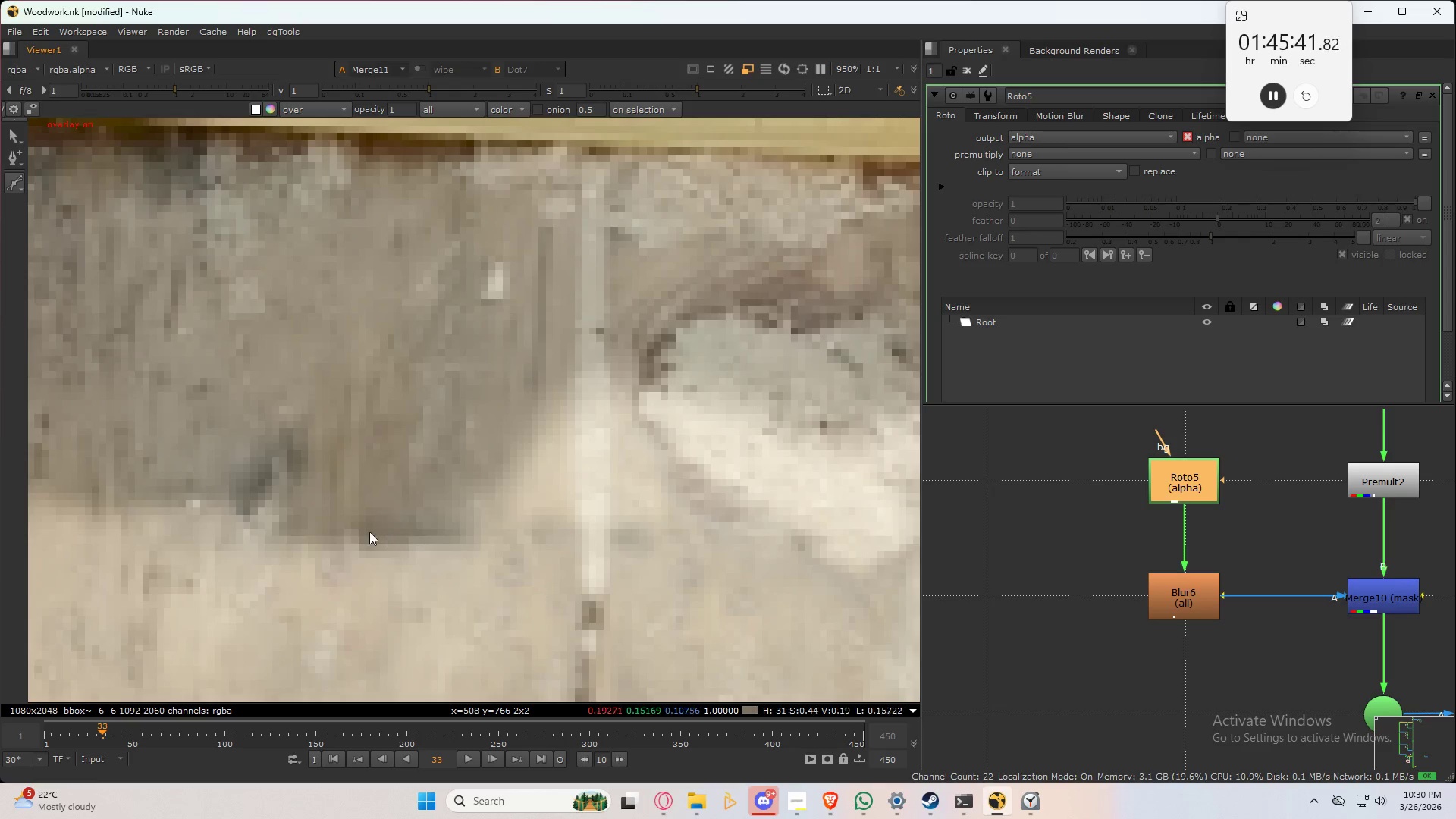 
key(Q)
 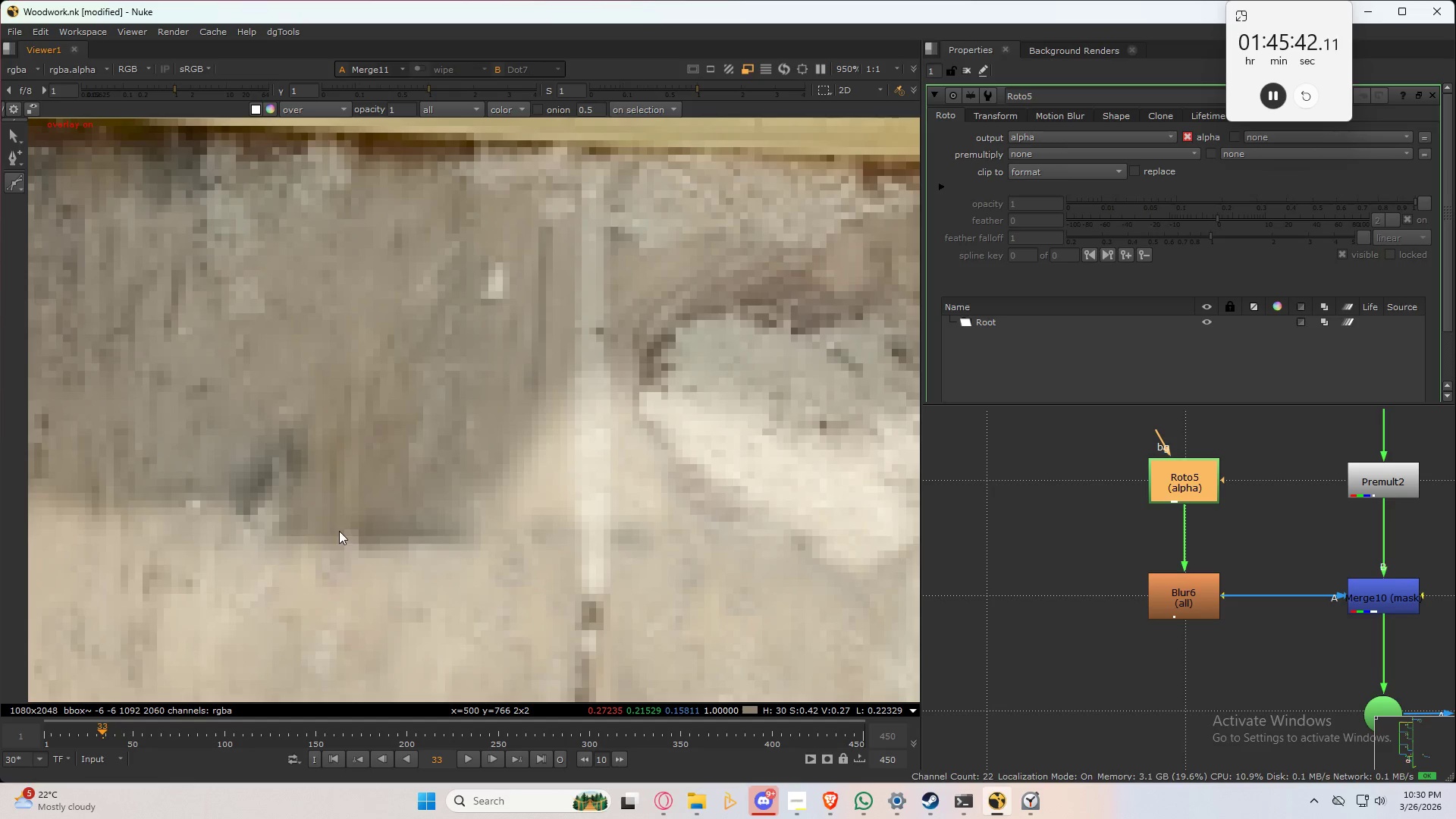 
left_click_drag(start_coordinate=[341, 532], to_coordinate=[413, 535])
 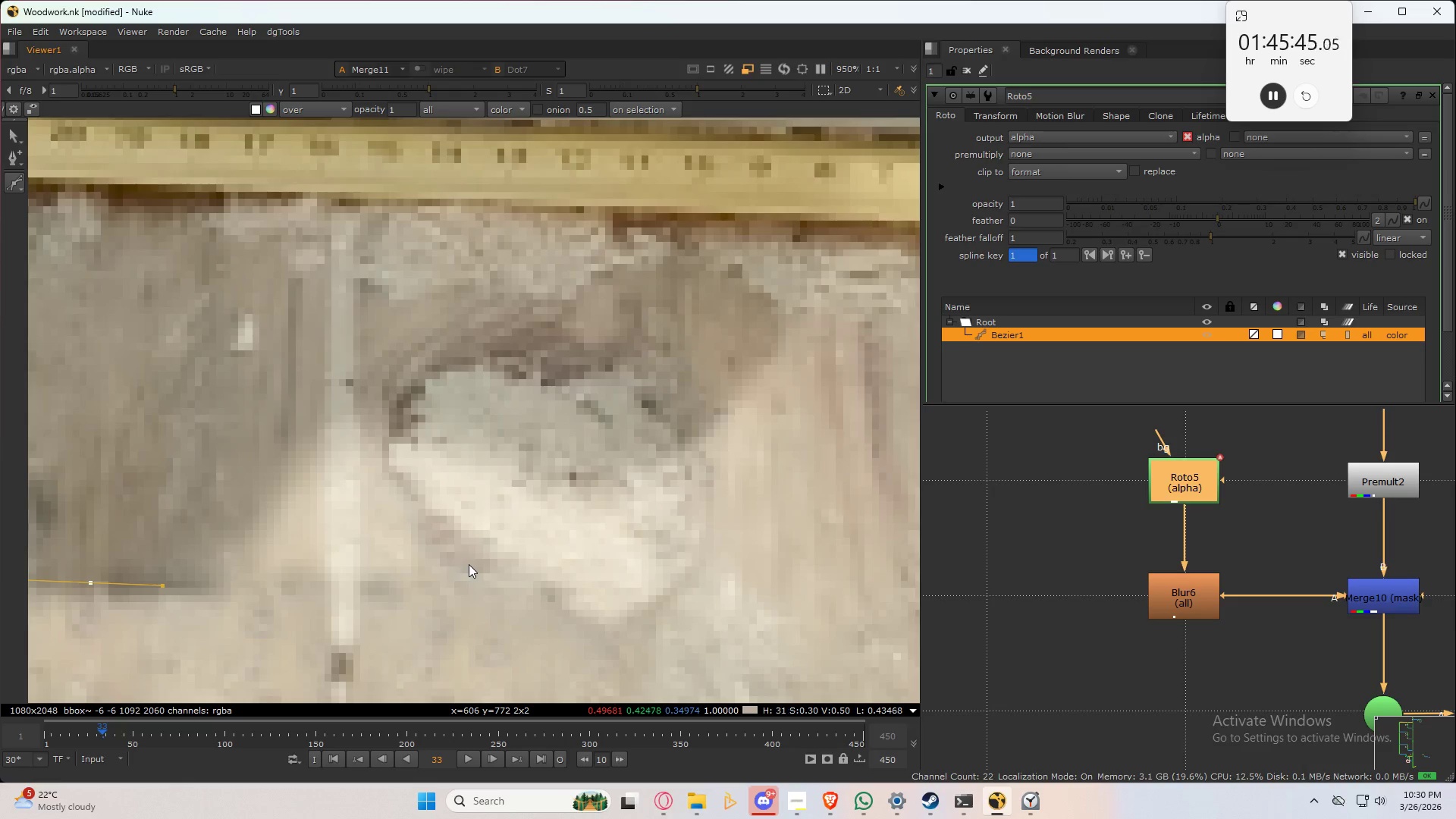 
left_click_drag(start_coordinate=[469, 566], to_coordinate=[565, 531])
 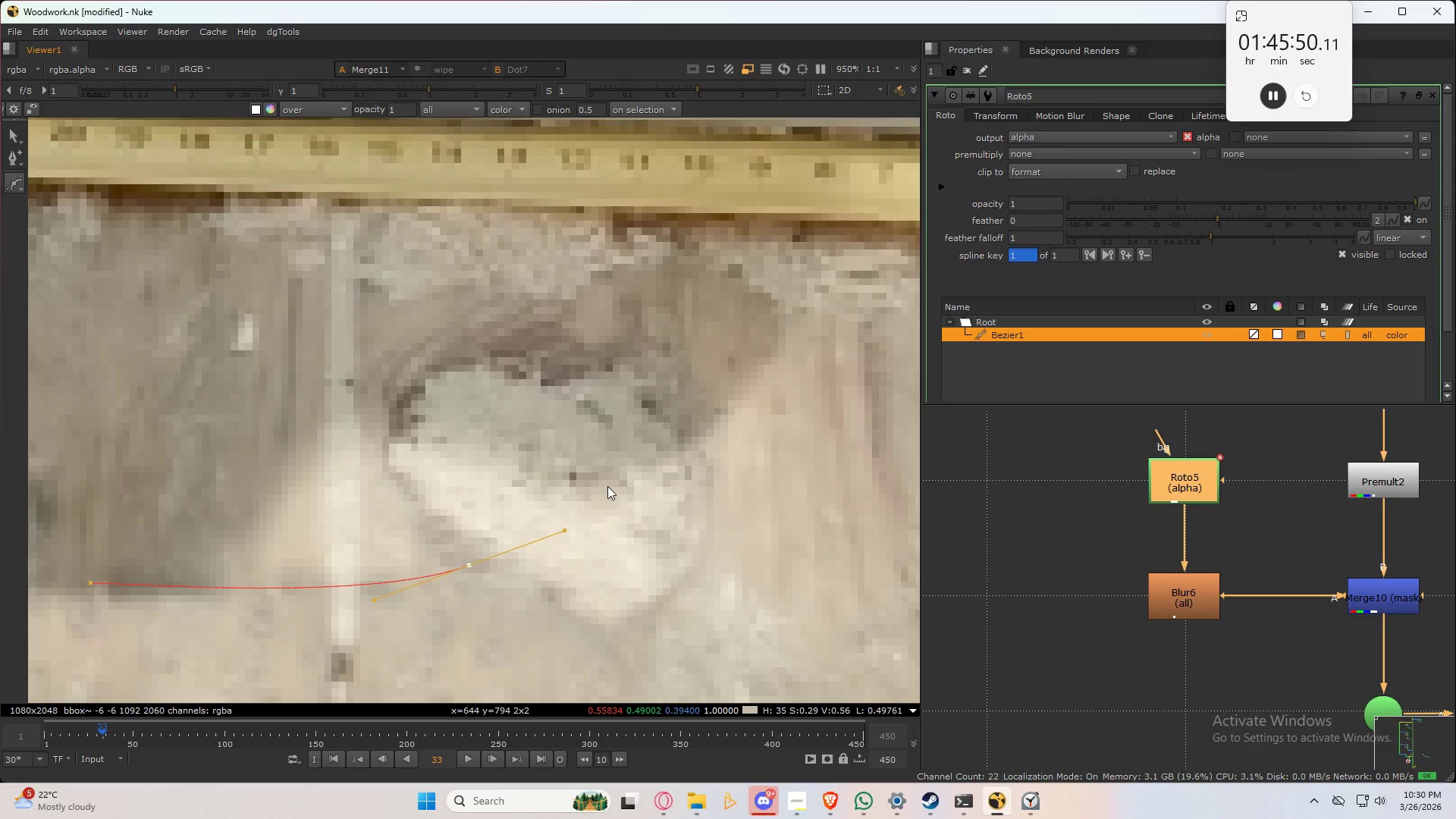 
left_click_drag(start_coordinate=[647, 471], to_coordinate=[657, 463])
 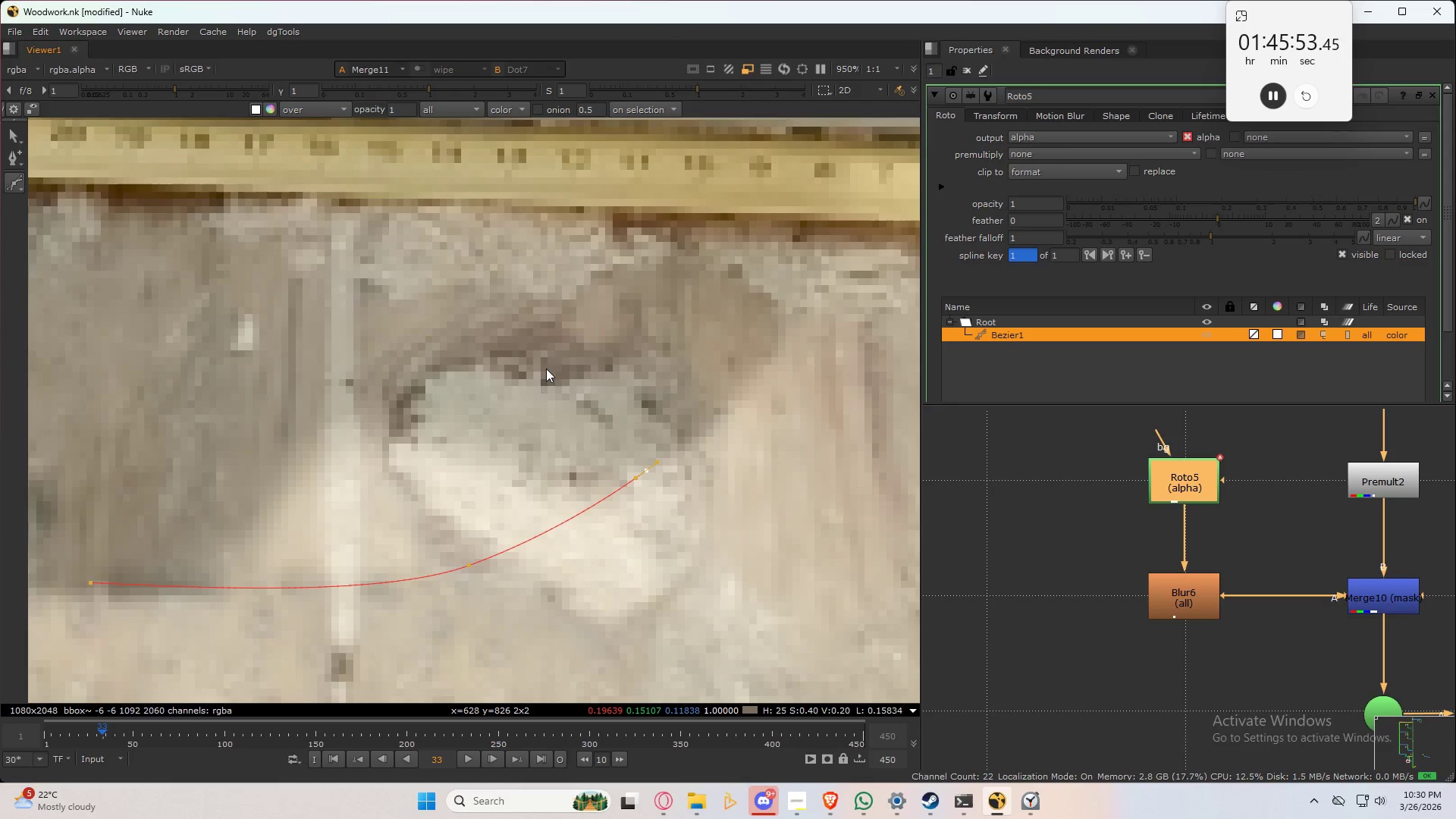 
left_click_drag(start_coordinate=[544, 367], to_coordinate=[511, 359])
 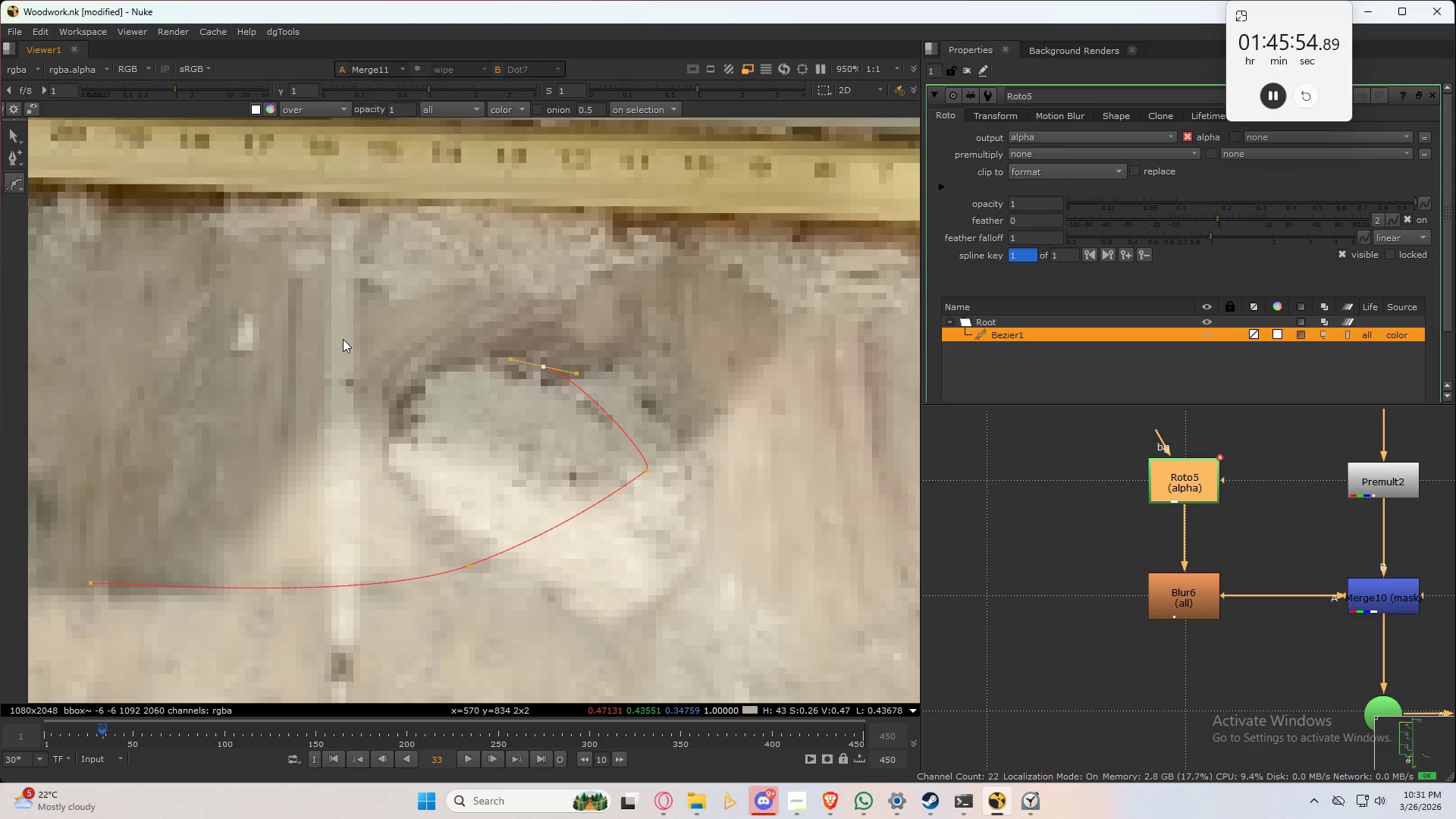 
left_click_drag(start_coordinate=[344, 337], to_coordinate=[306, 344])
 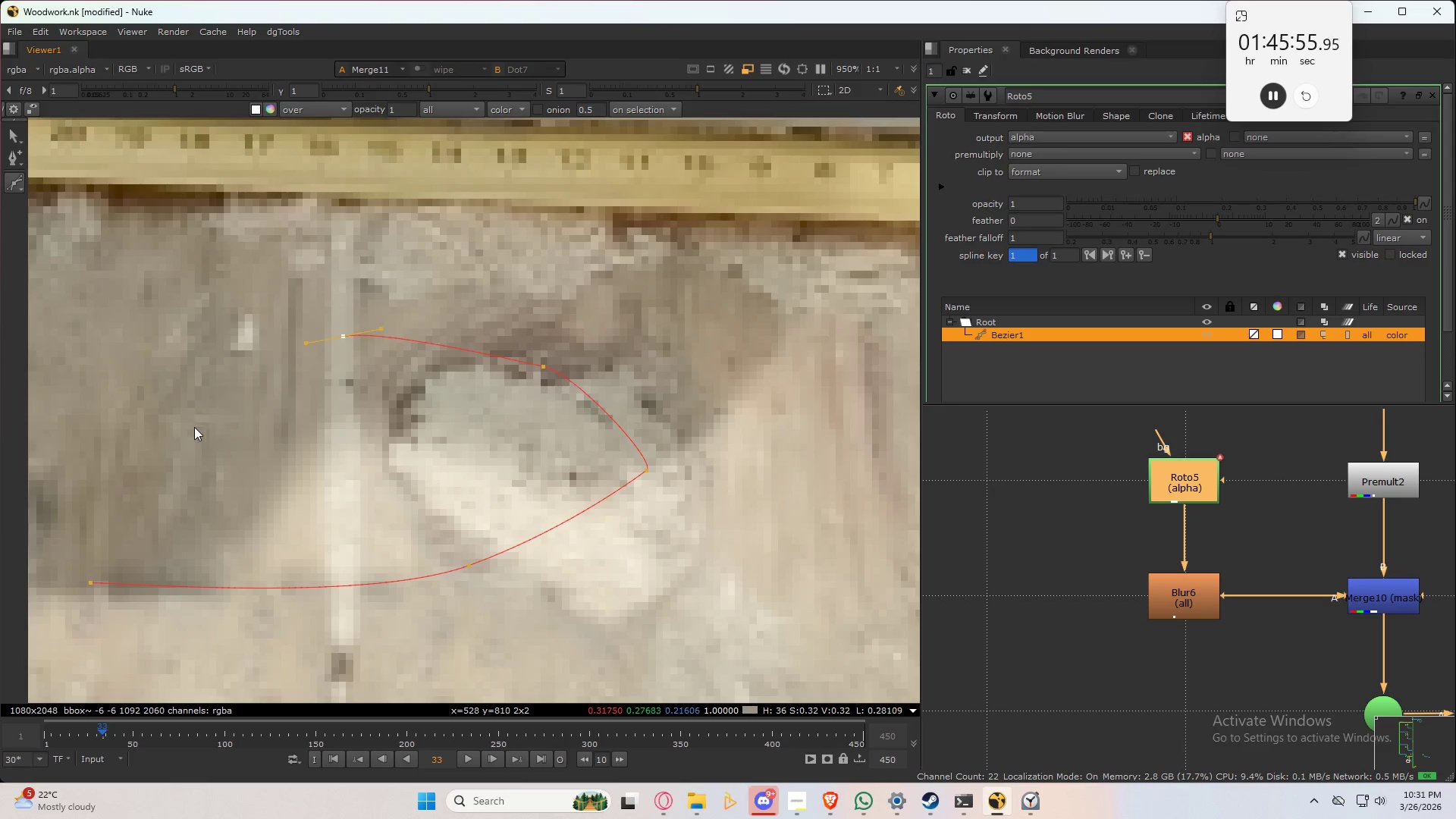 
left_click_drag(start_coordinate=[182, 435], to_coordinate=[138, 479])
 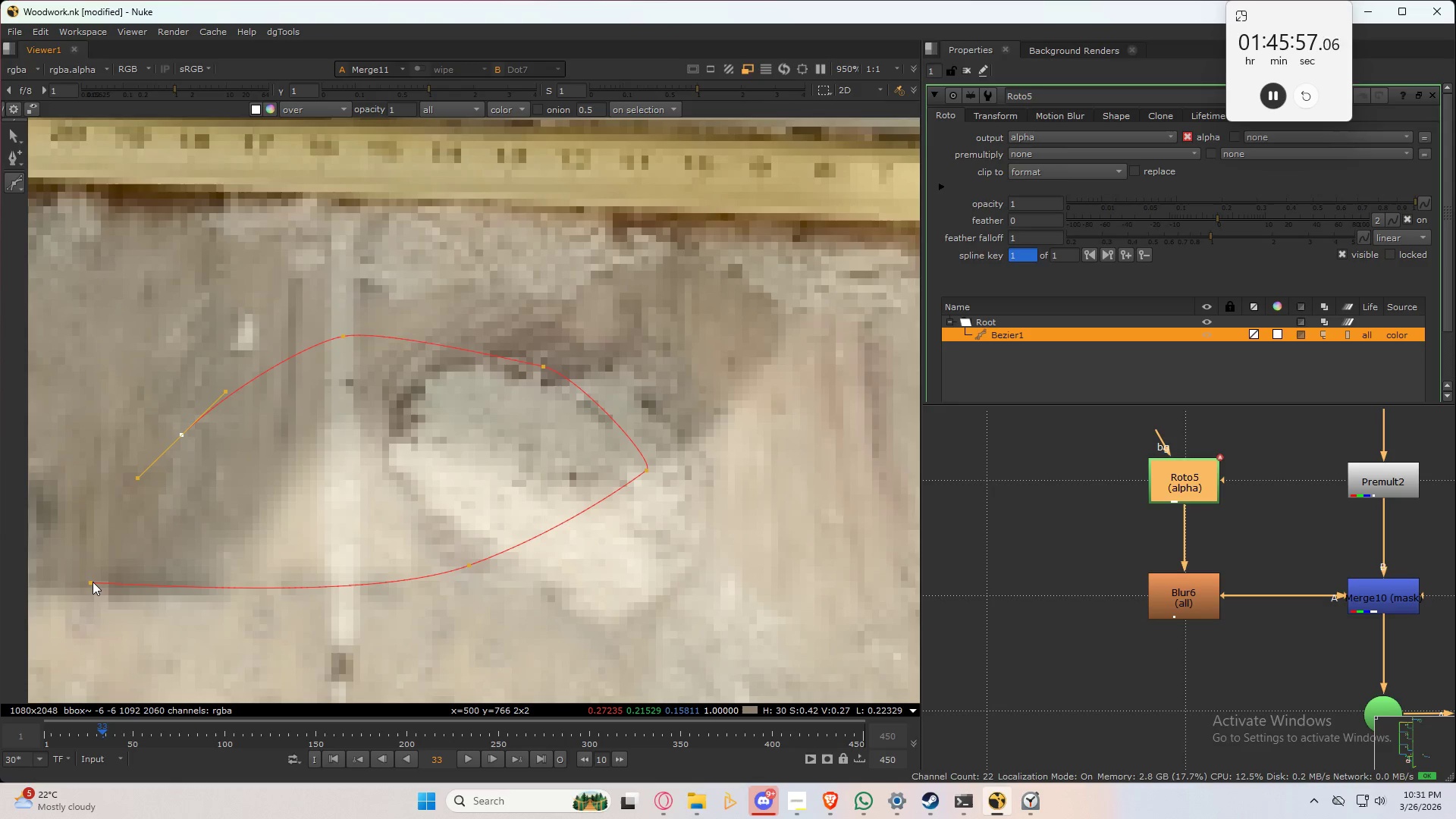 
left_click([93, 582])
 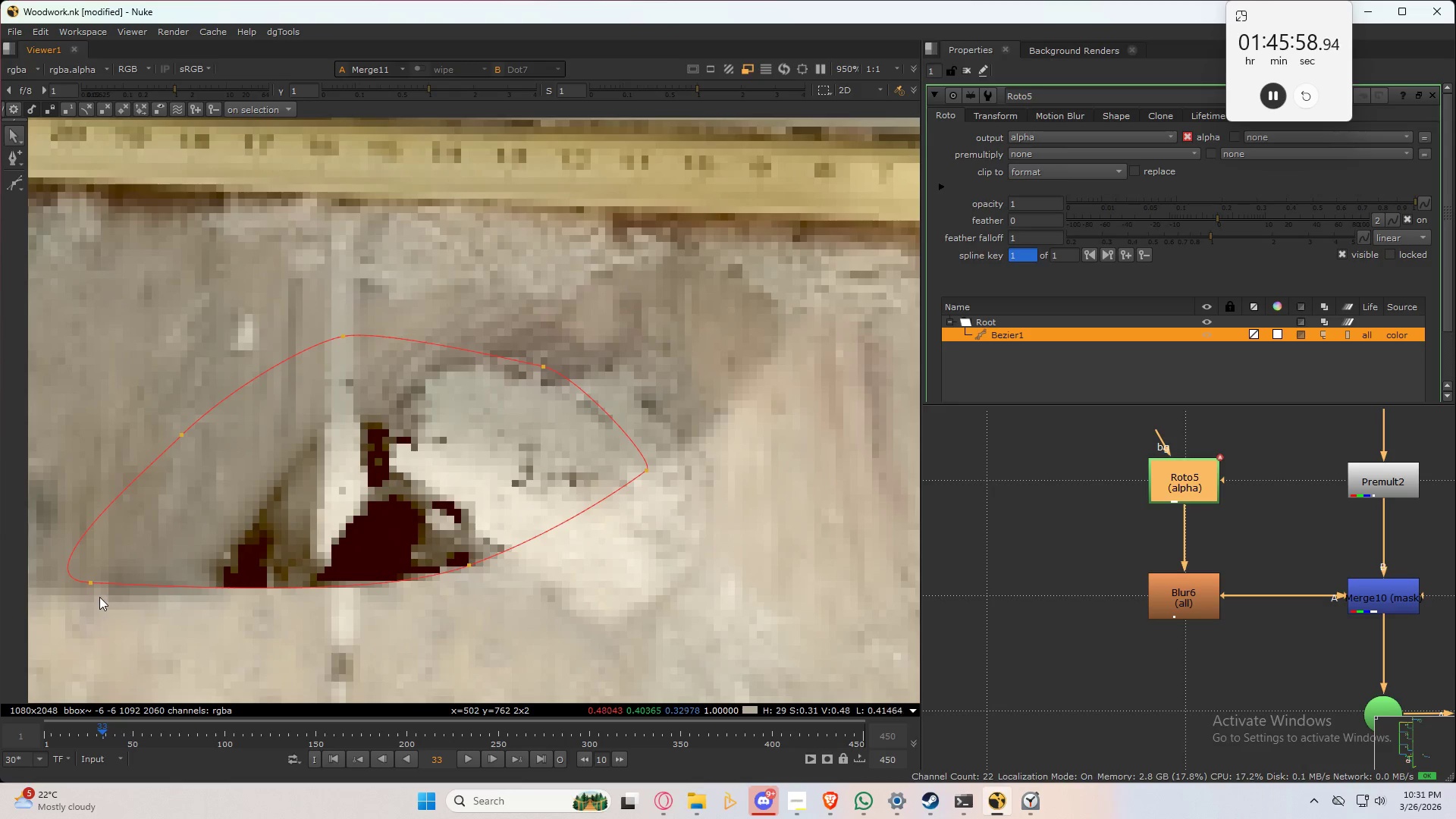 
left_click_drag(start_coordinate=[89, 582], to_coordinate=[90, 591])
 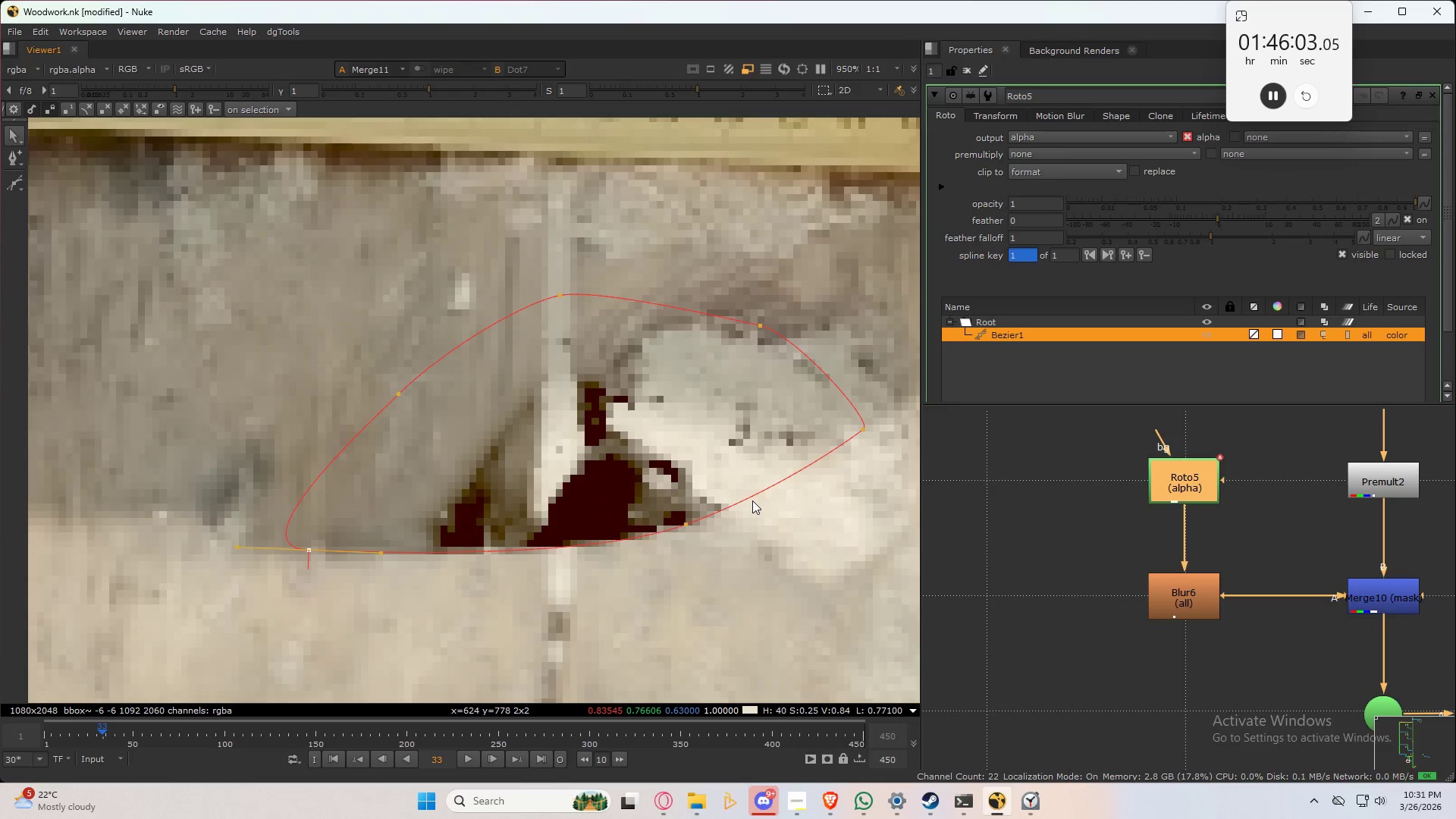 
scroll: coordinate [1241, 542], scroll_direction: down, amount: 10.0
 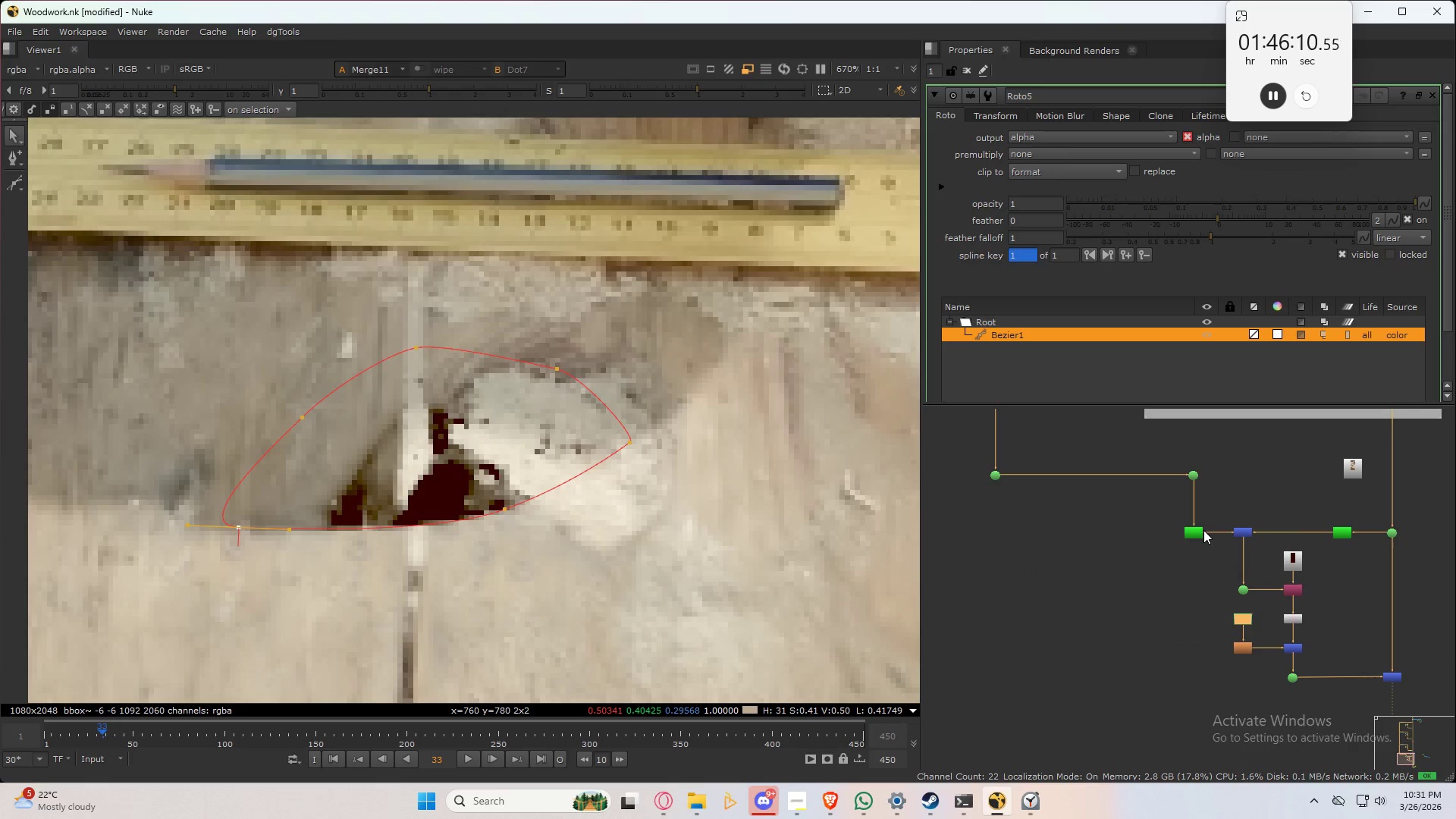 
scroll: coordinate [1367, 646], scroll_direction: up, amount: 3.0
 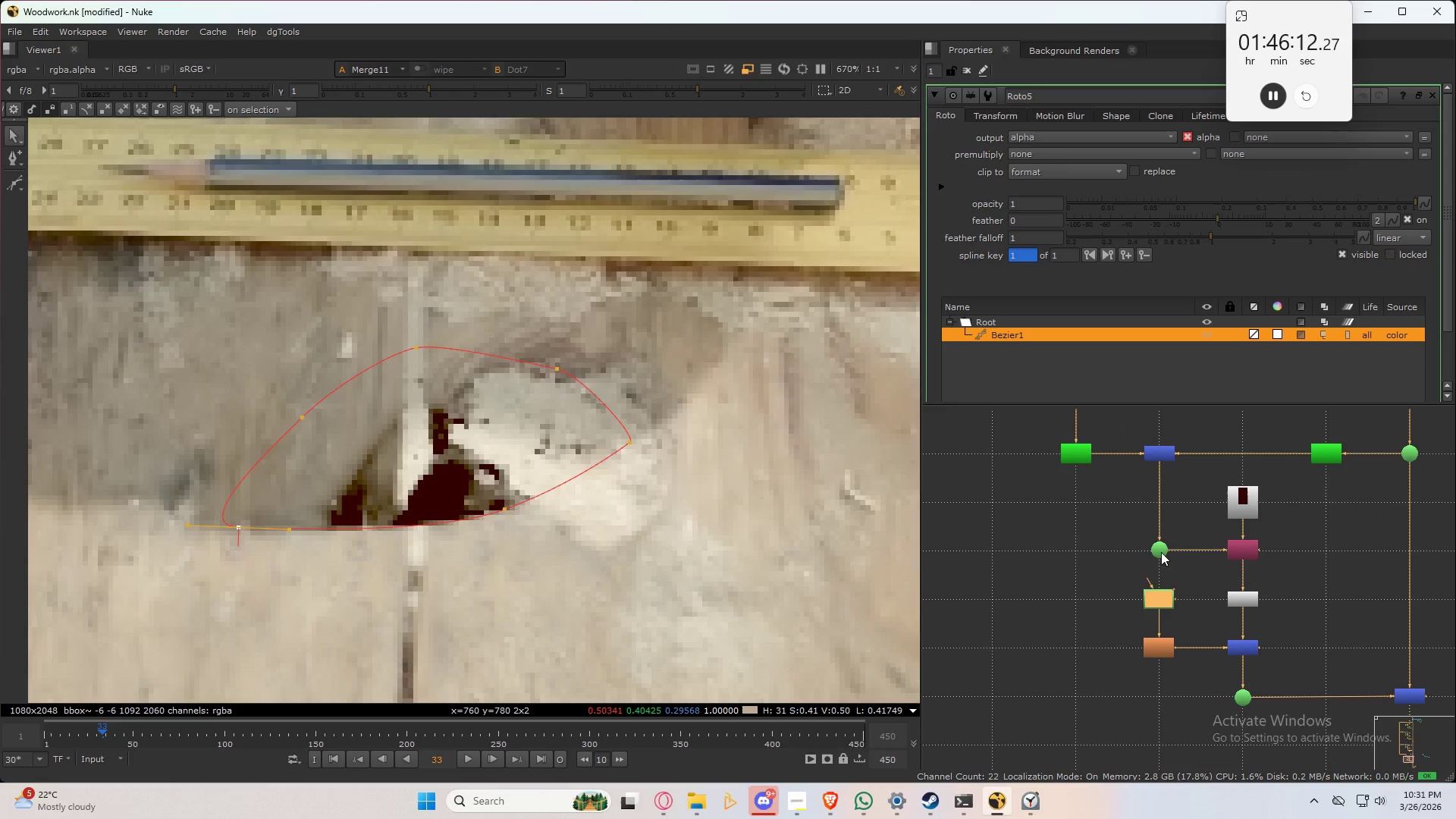 
left_click([1160, 551])
 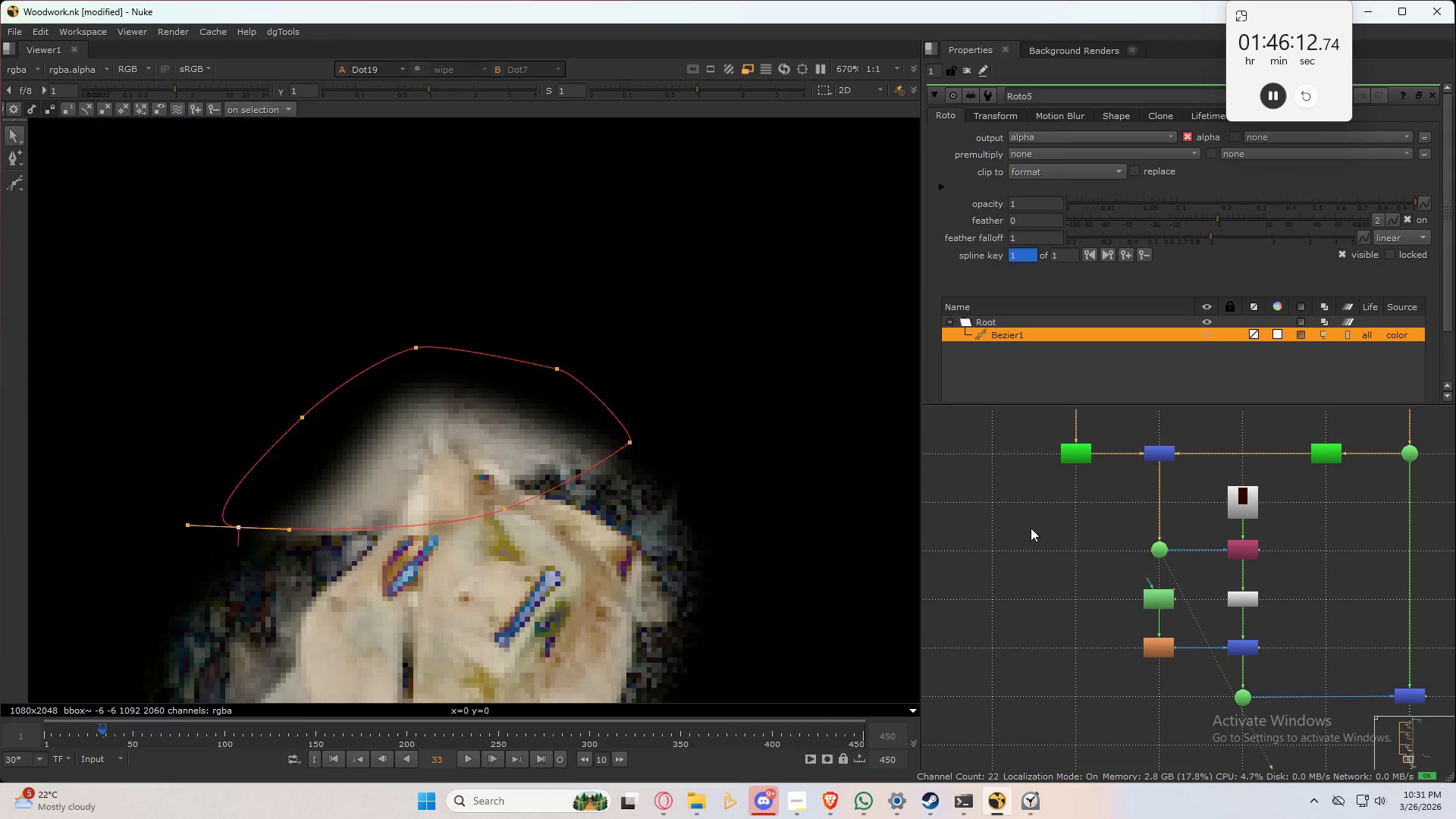 
type(1a)
 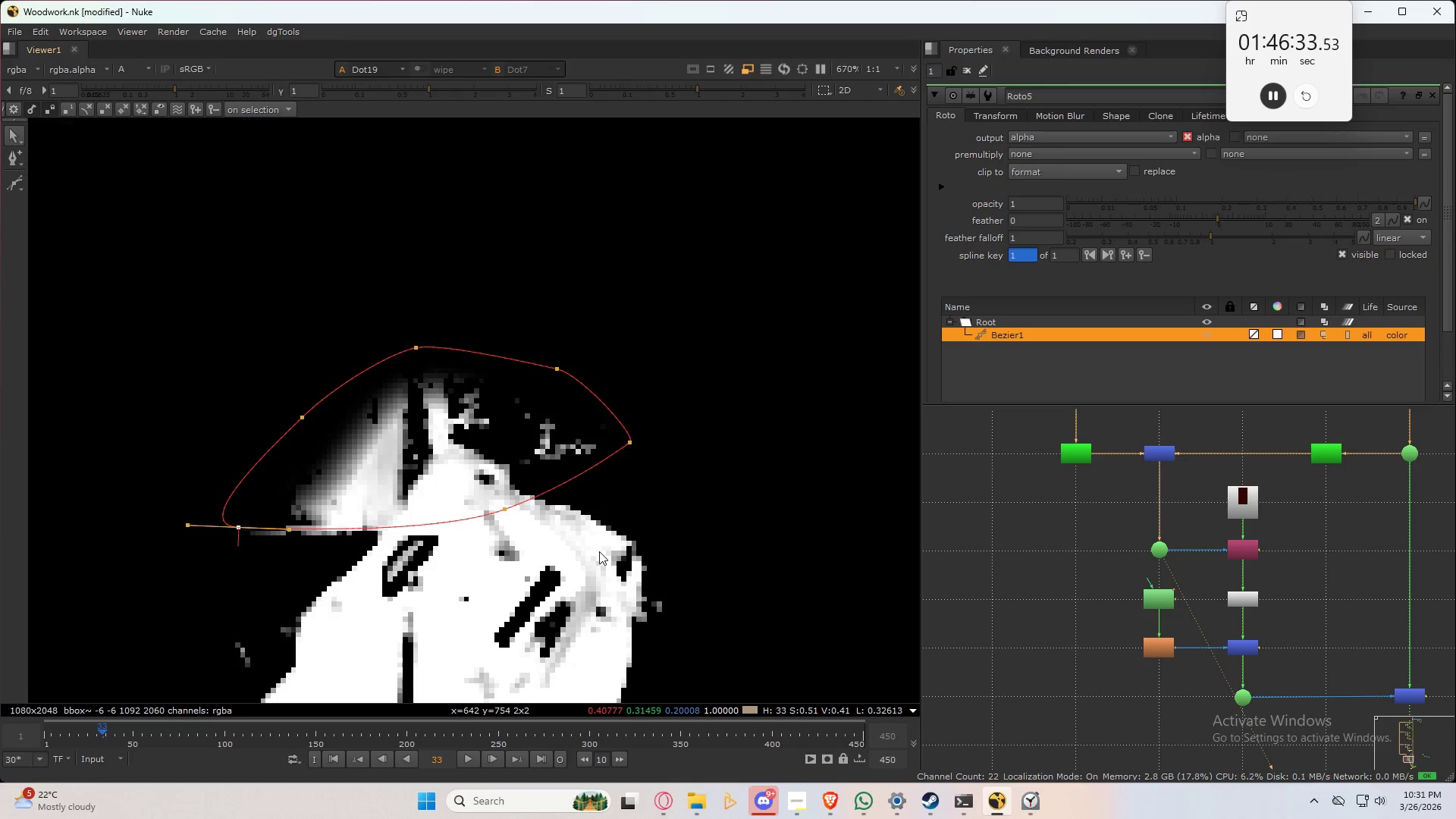 
wait(24.98)
 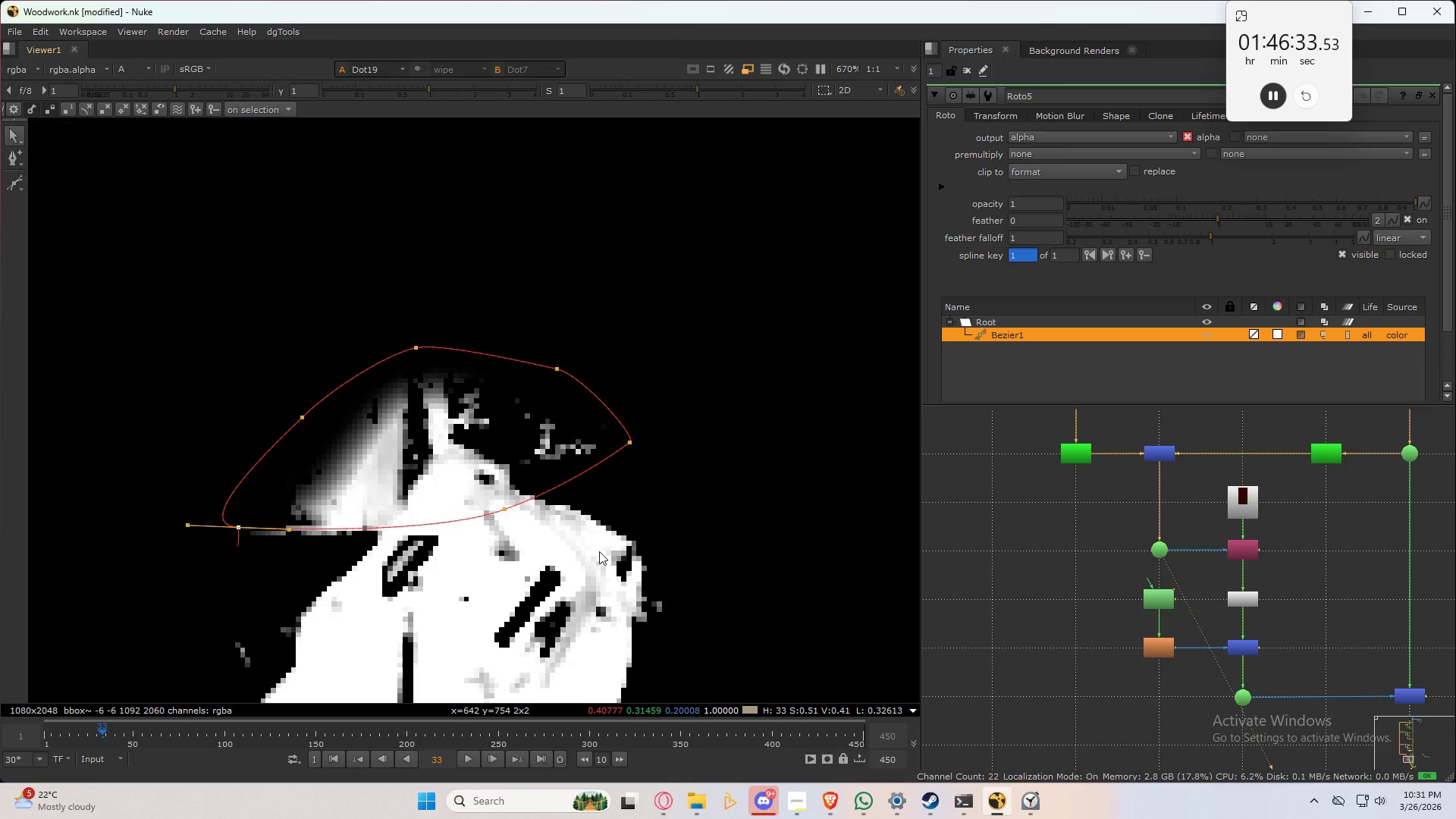 
scroll: coordinate [1159, 508], scroll_direction: down, amount: 3.0
 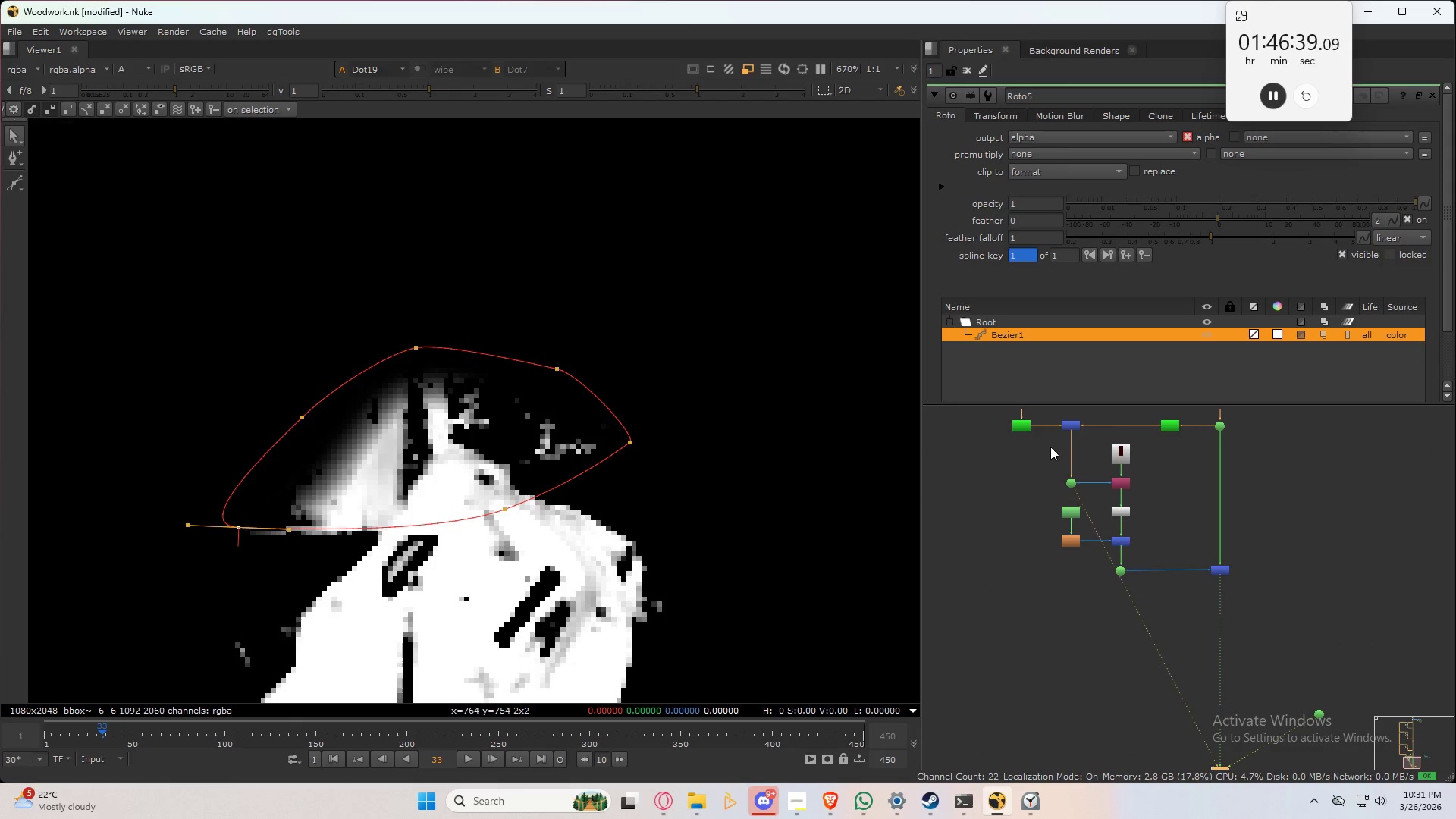 
left_click_drag(start_coordinate=[1054, 440], to_coordinate=[1335, 601])
 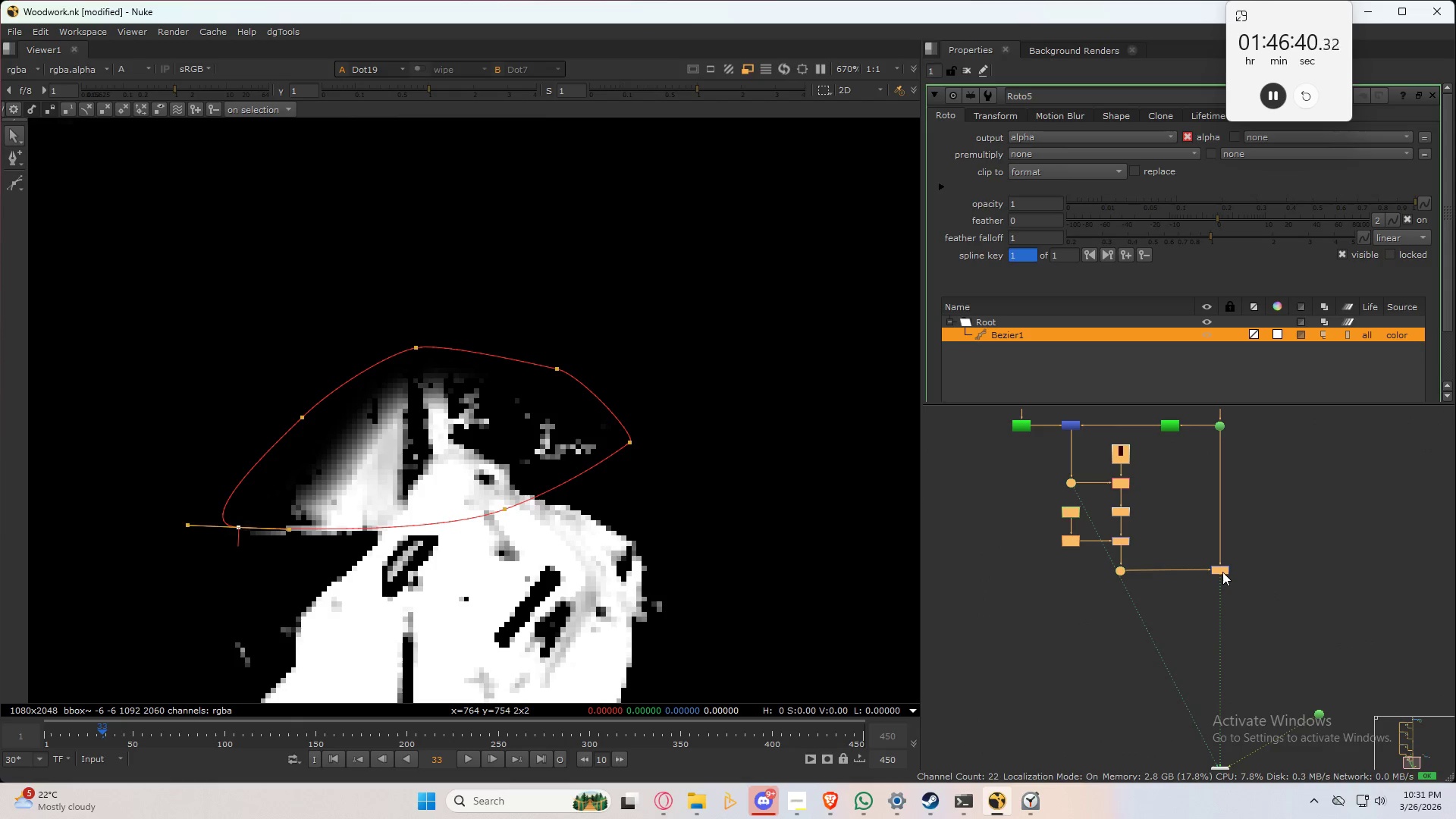 
left_click_drag(start_coordinate=[1222, 572], to_coordinate=[1225, 636])
 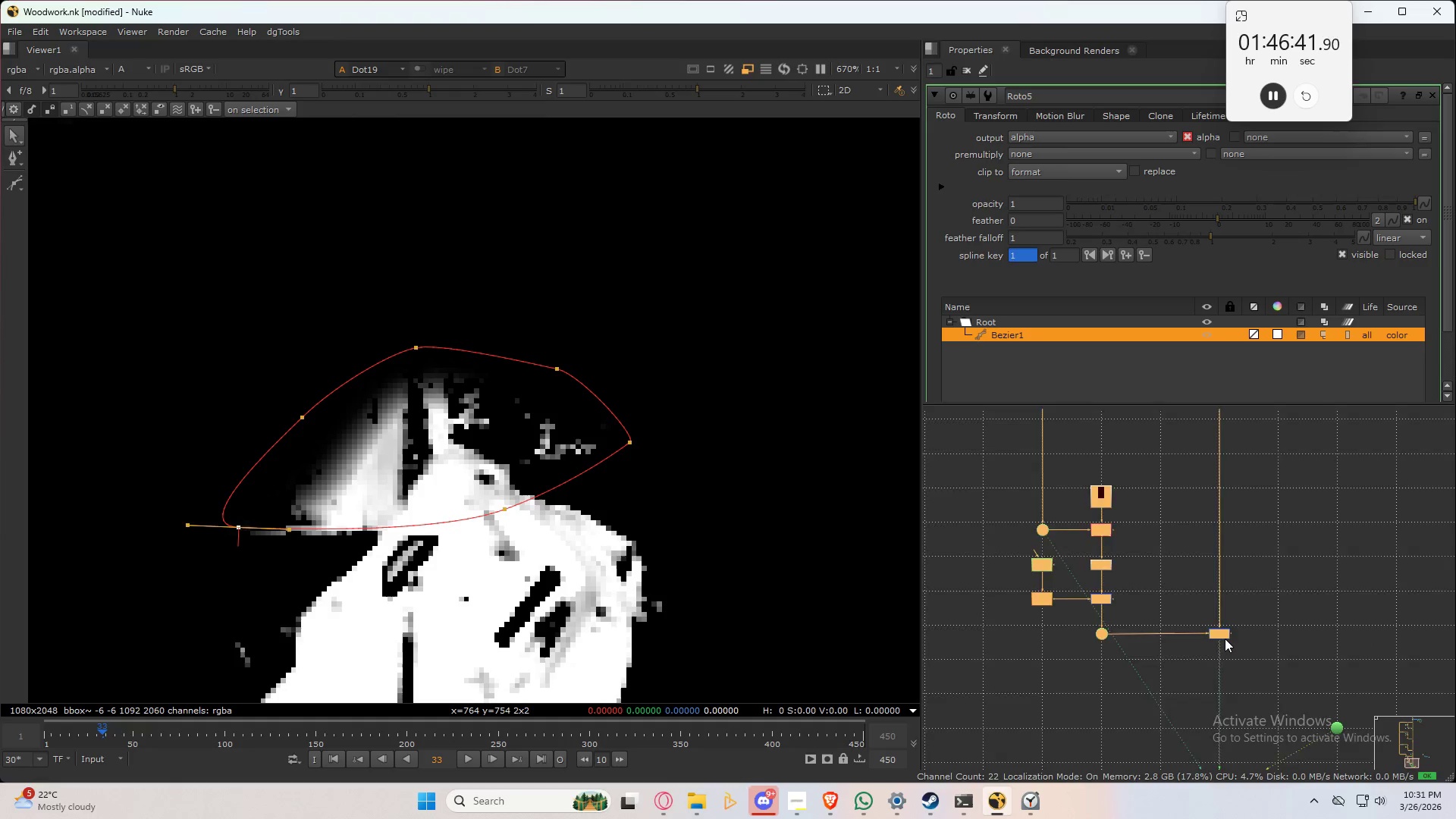 
left_click_drag(start_coordinate=[1222, 631], to_coordinate=[1219, 610])
 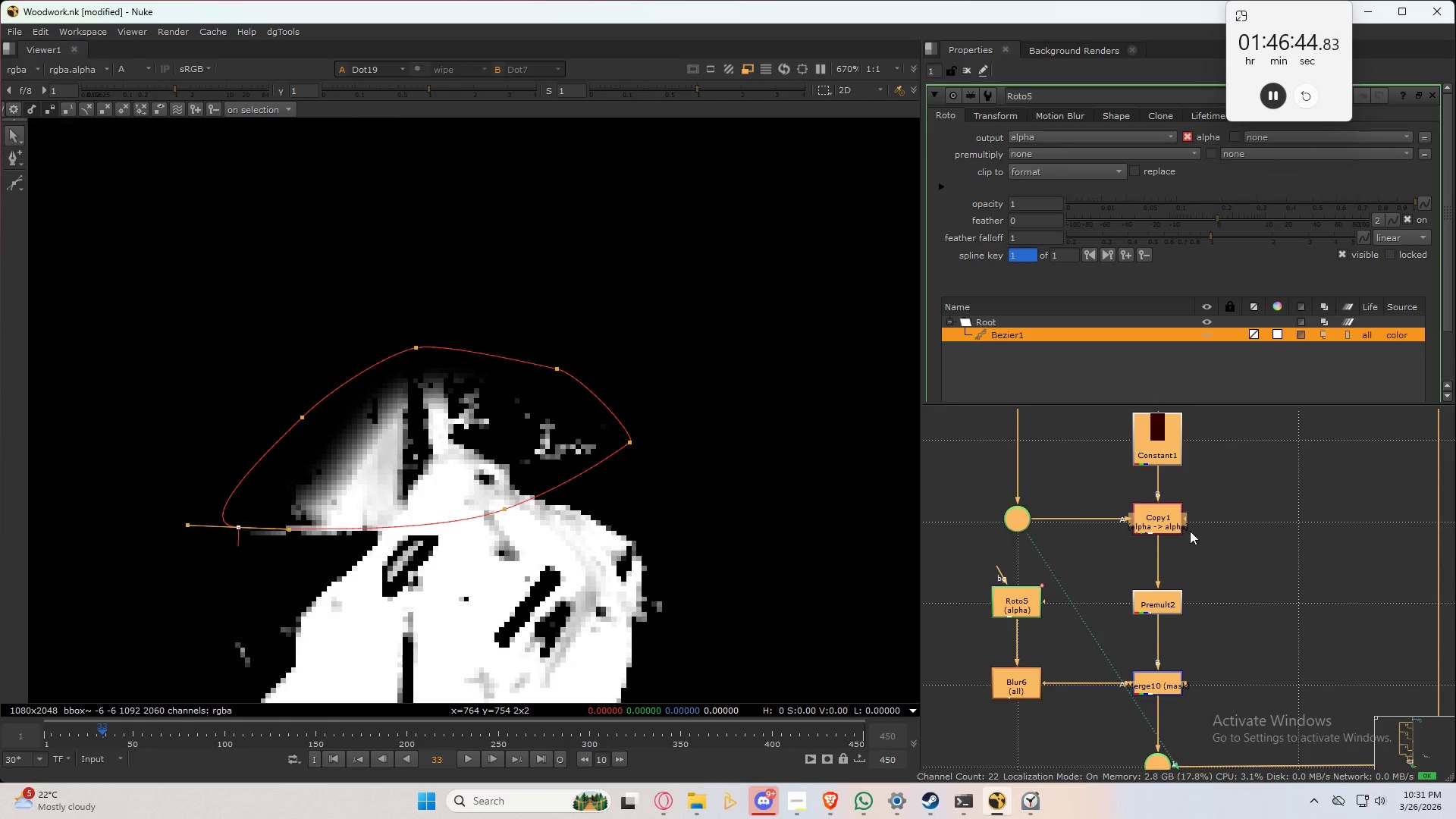 
scroll: coordinate [1225, 639], scroll_direction: up, amount: 6.0
 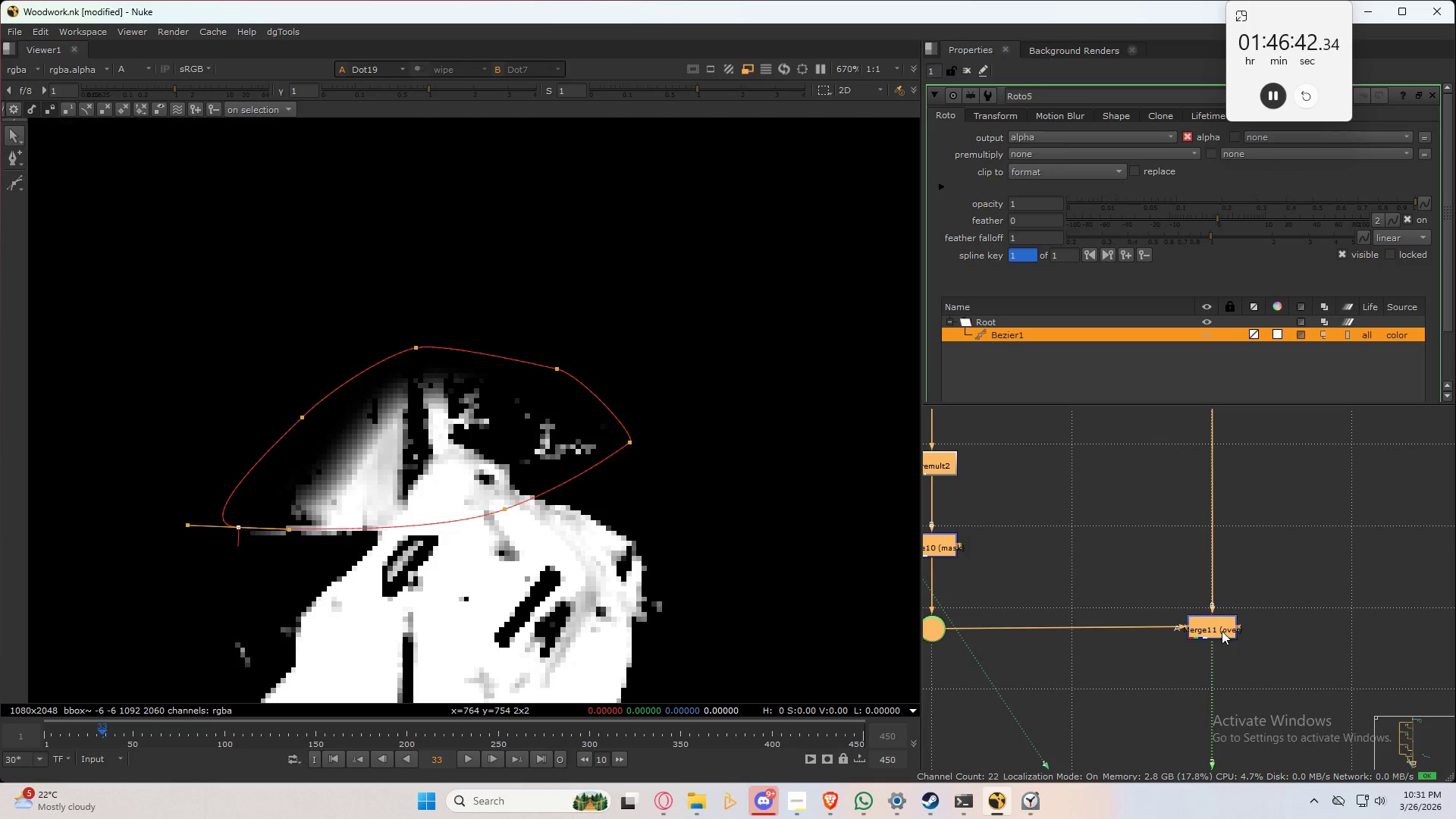 
left_click([1285, 625])
 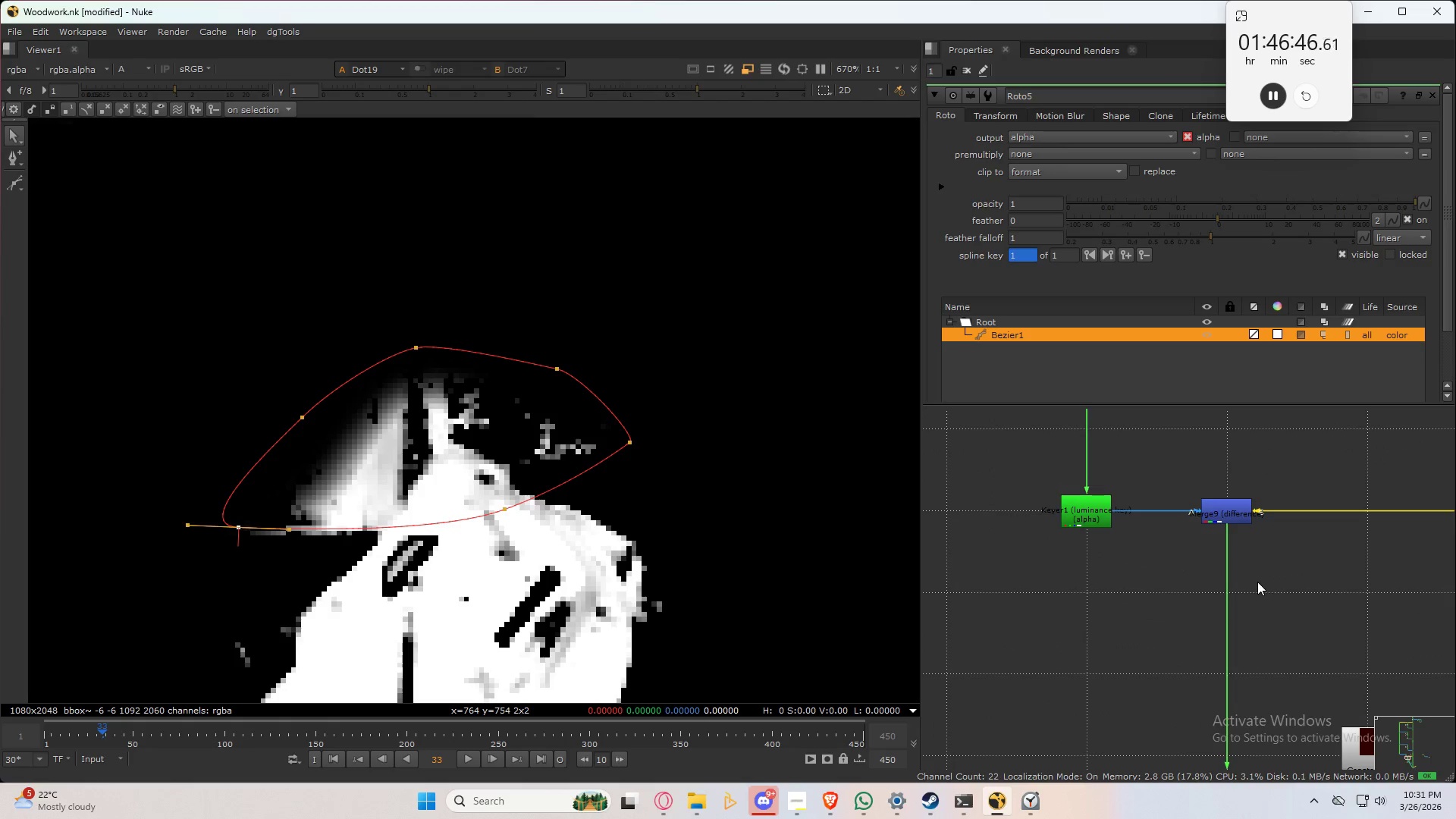 
scroll: coordinate [1227, 568], scroll_direction: none, amount: 0.0
 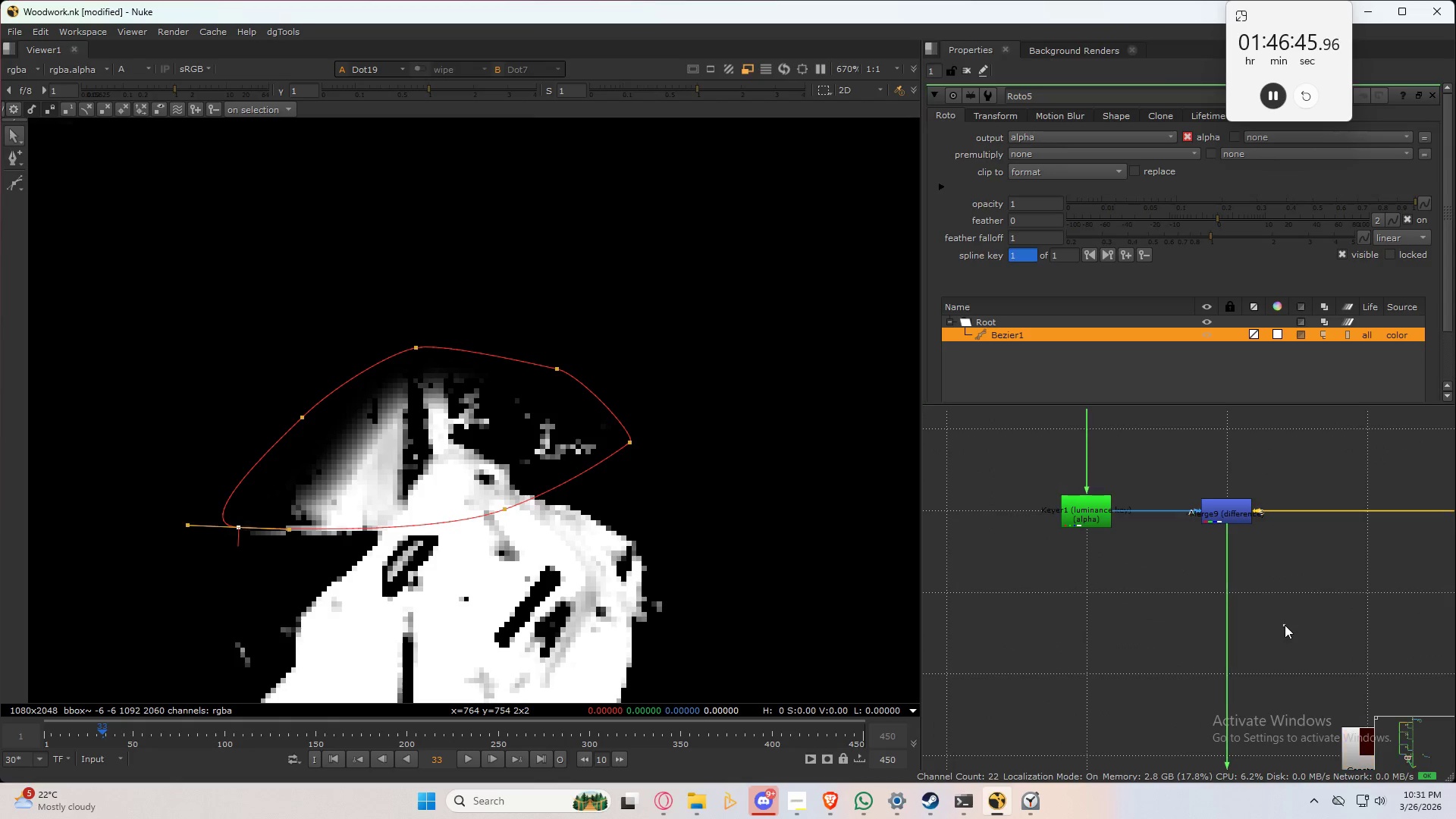 
left_click([1257, 582])
 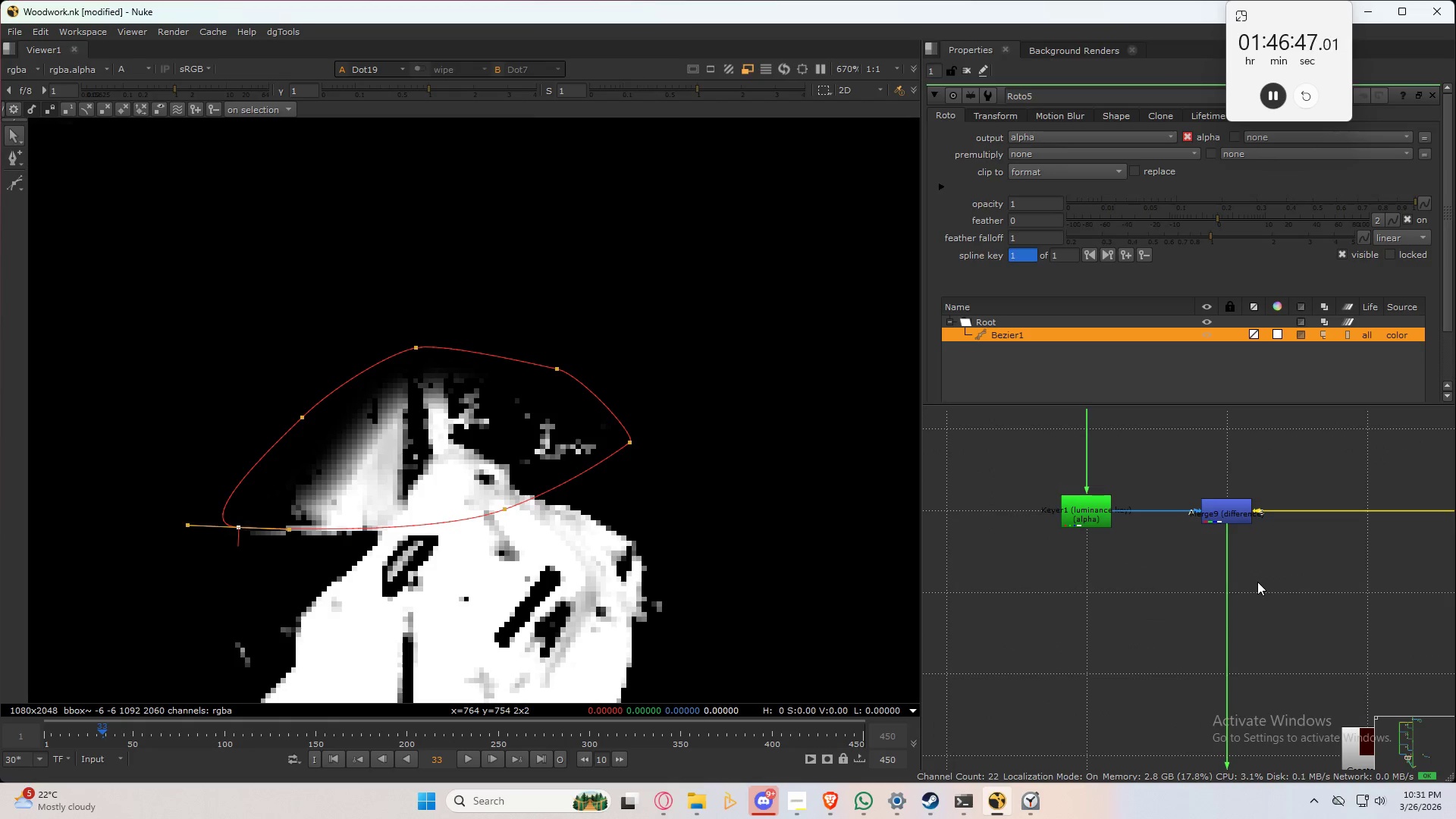 
key(Tab)
type(ero)
 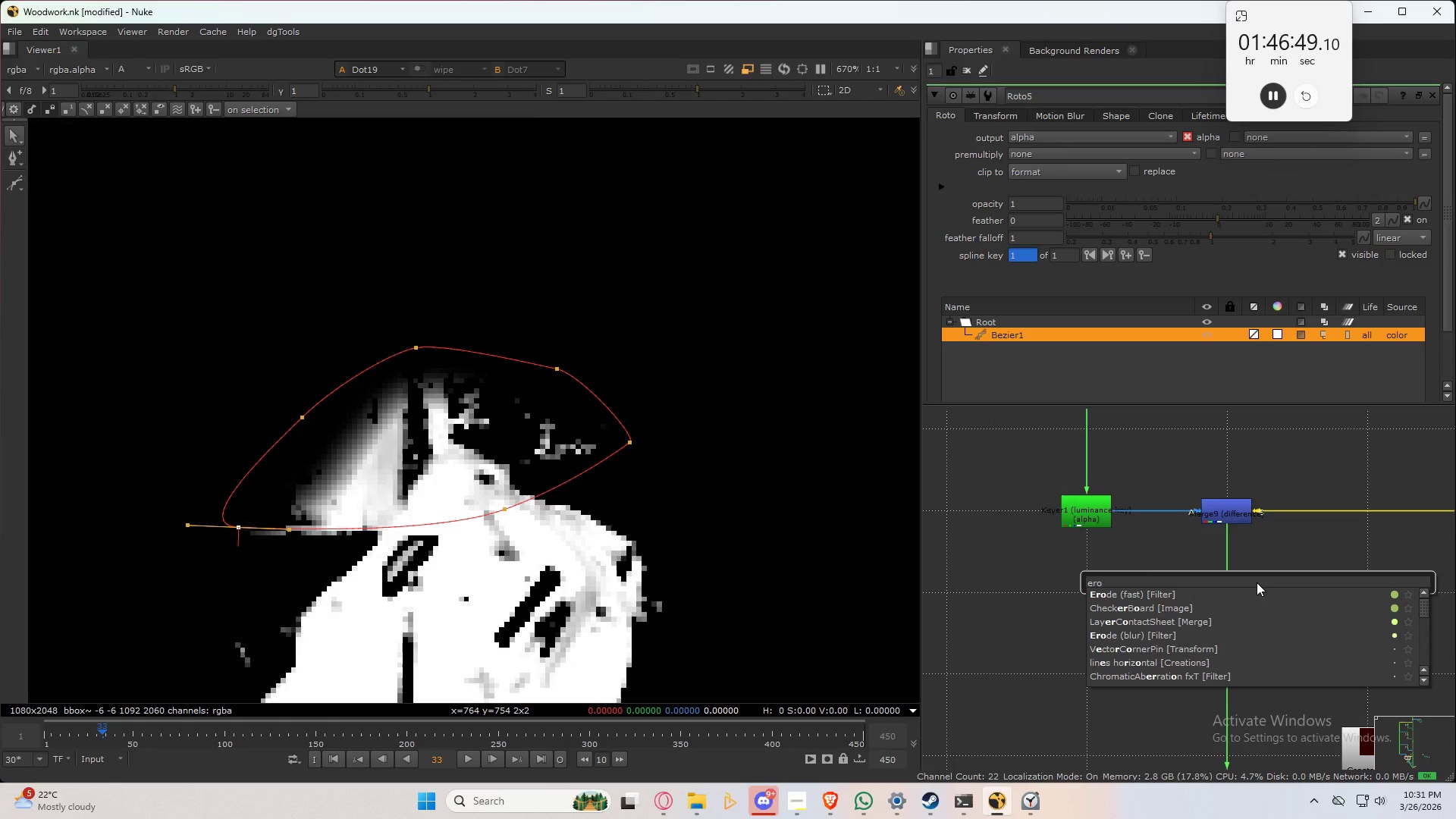 
key(ArrowDown)
 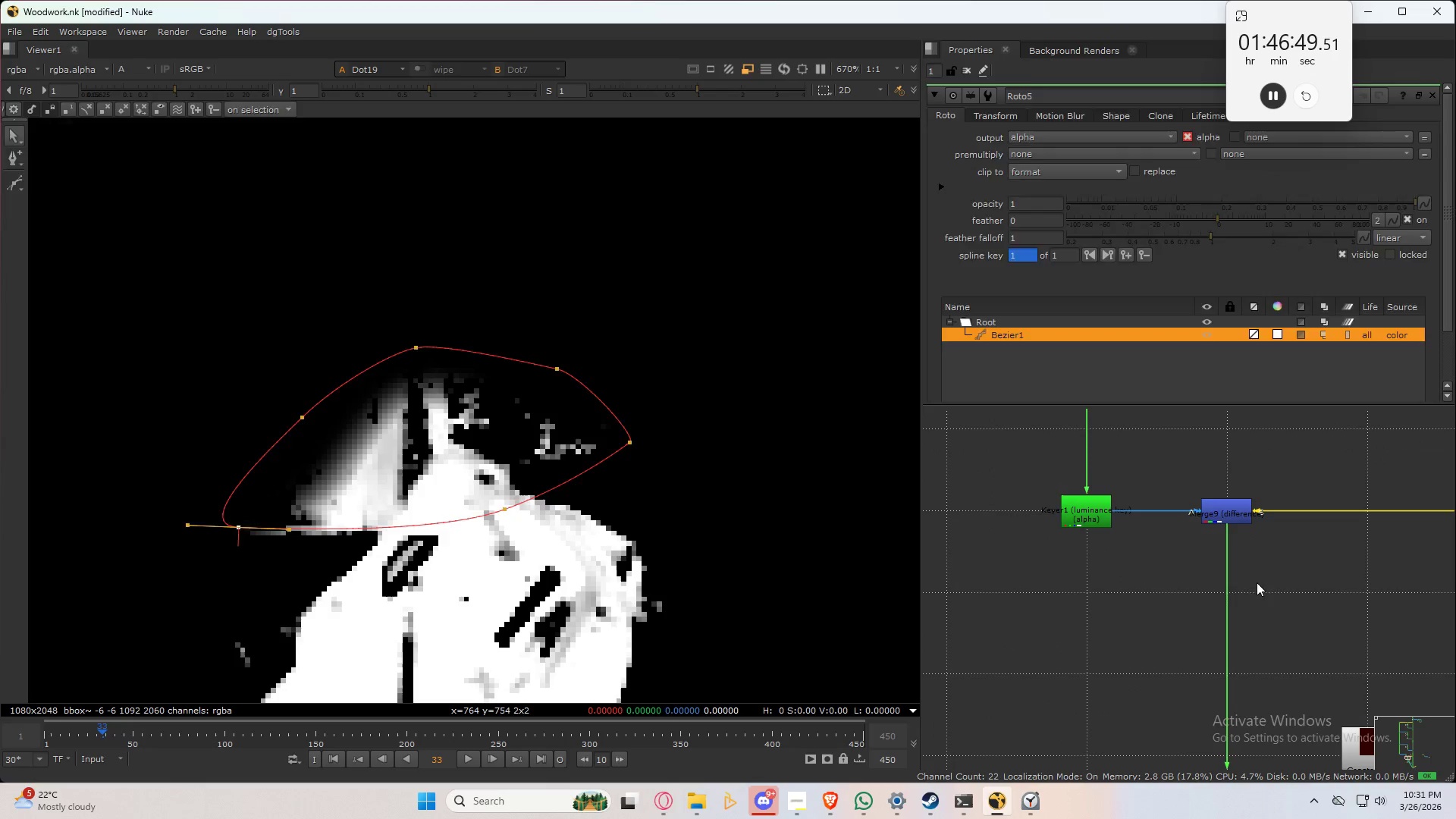 
key(Enter)
 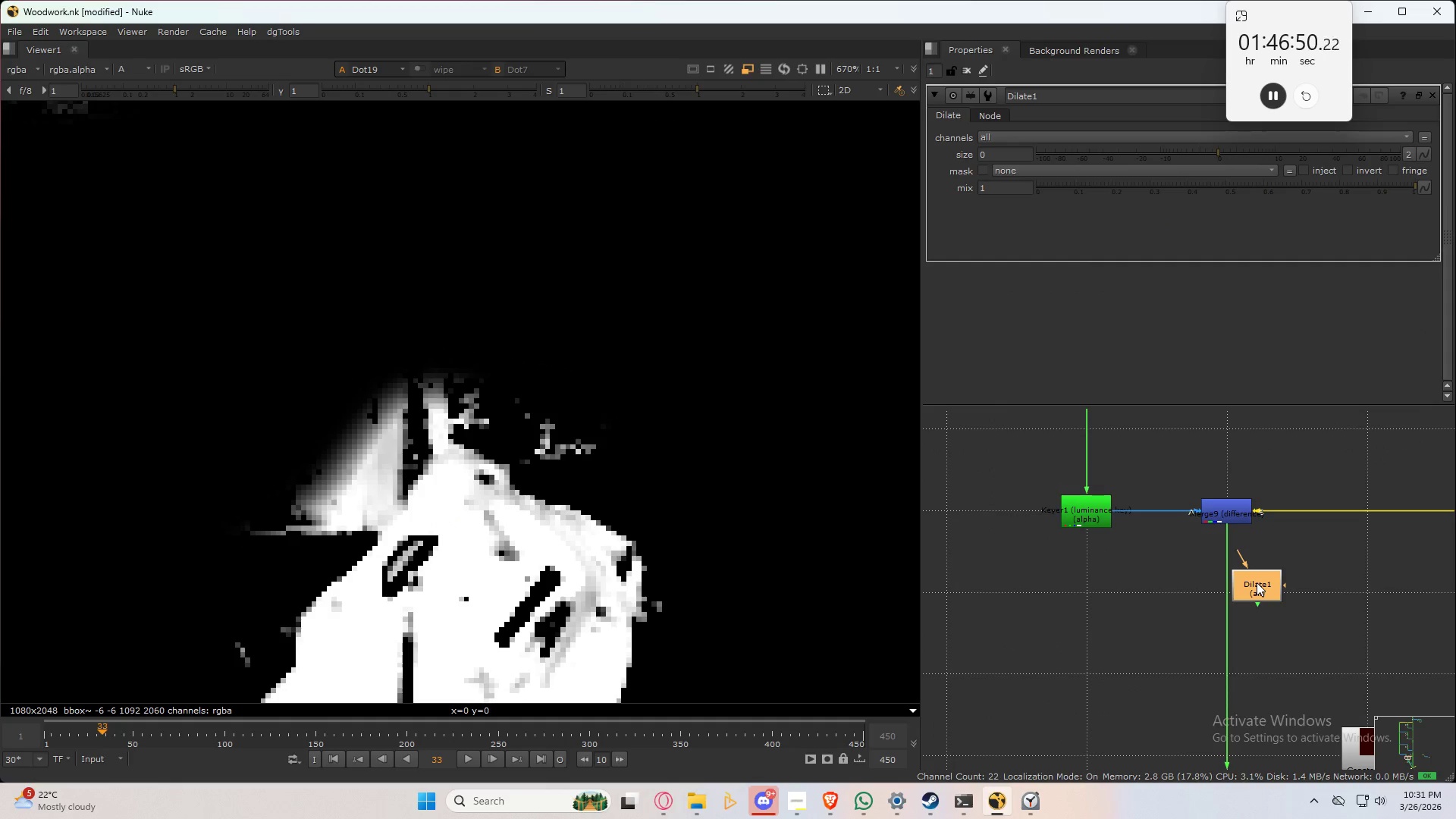 
left_click_drag(start_coordinate=[1257, 582], to_coordinate=[1225, 589])
 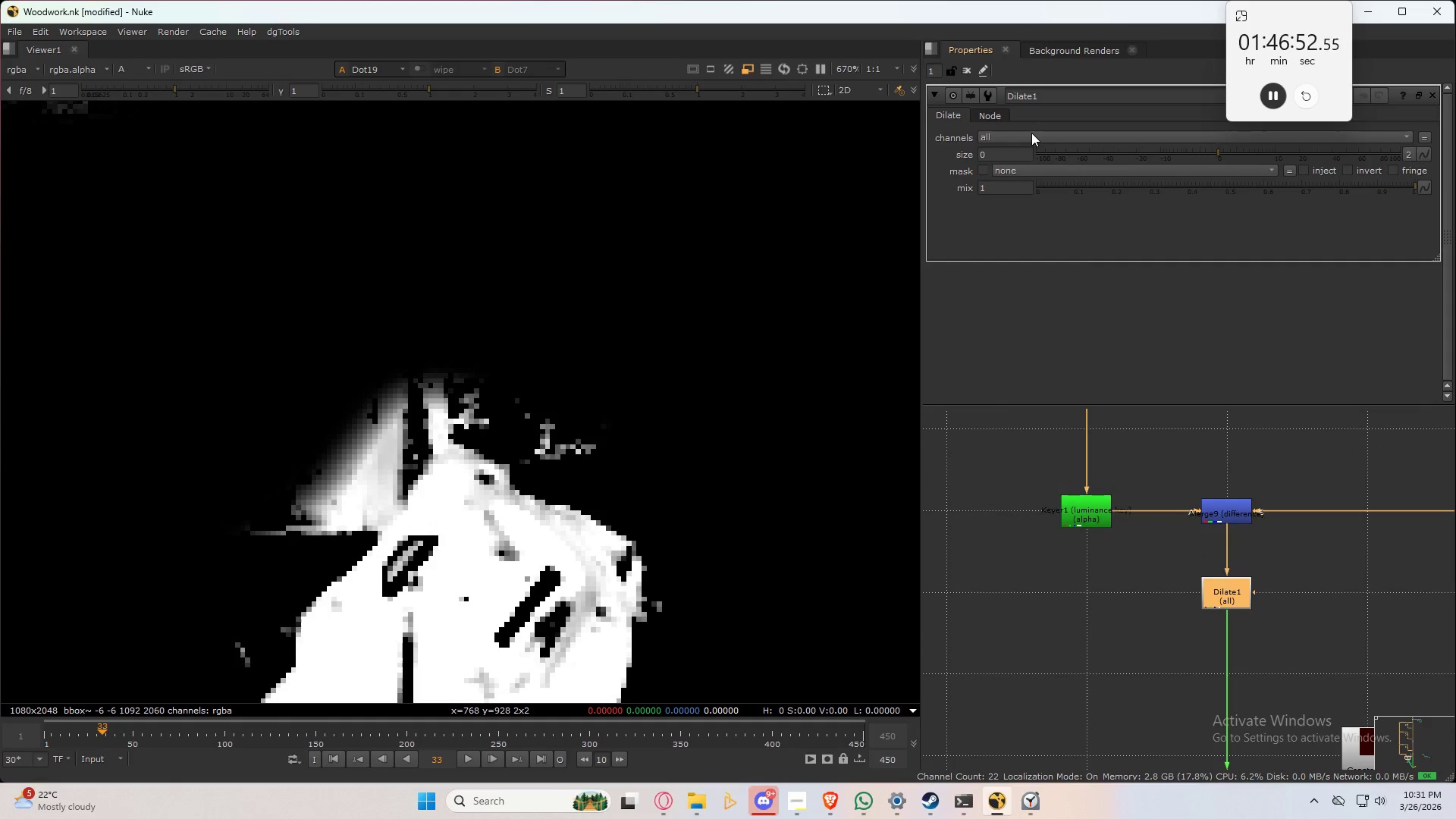 
left_click_drag(start_coordinate=[1031, 133], to_coordinate=[1036, 216])
 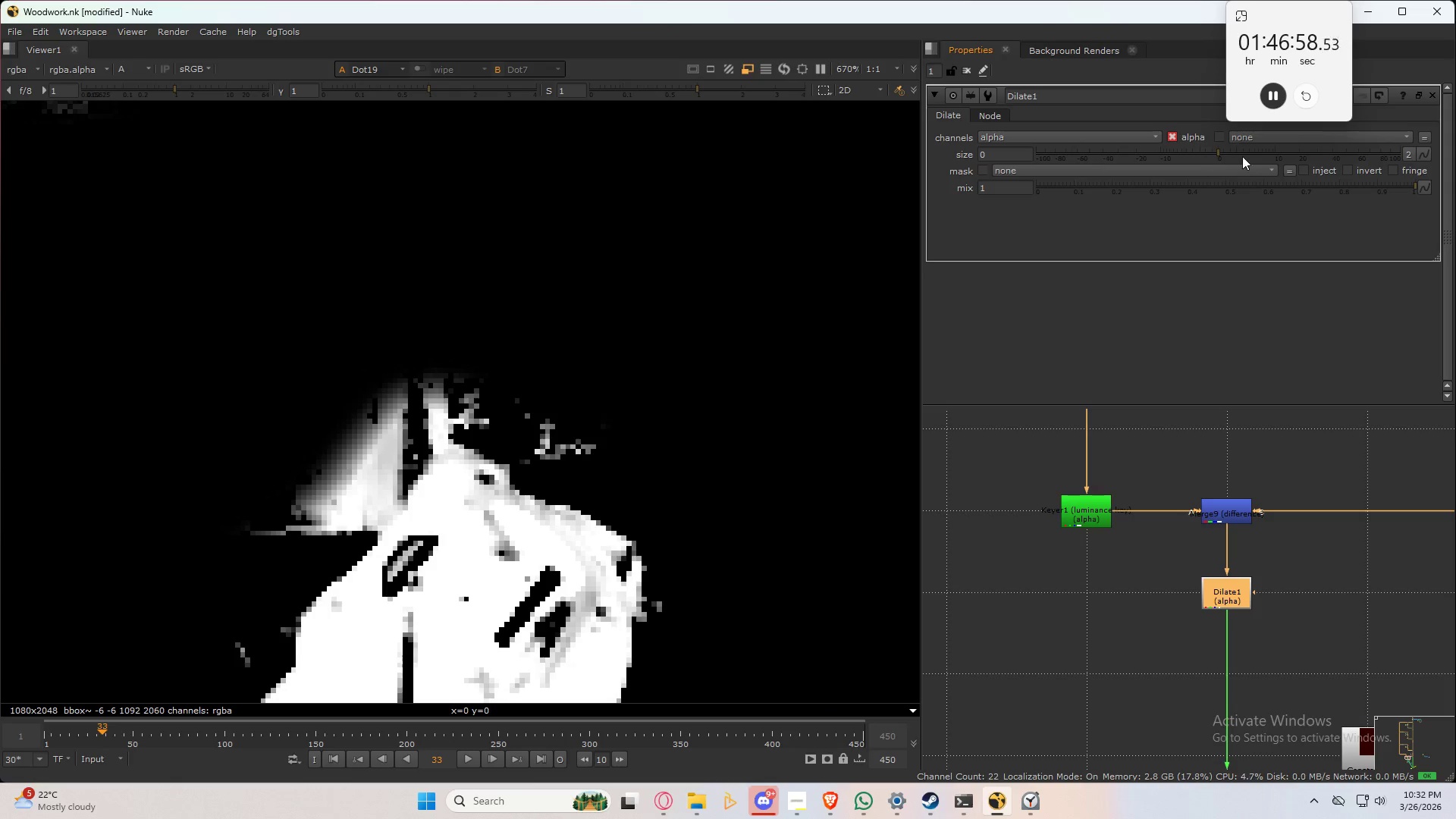 
left_click_drag(start_coordinate=[1223, 152], to_coordinate=[1284, 164])
 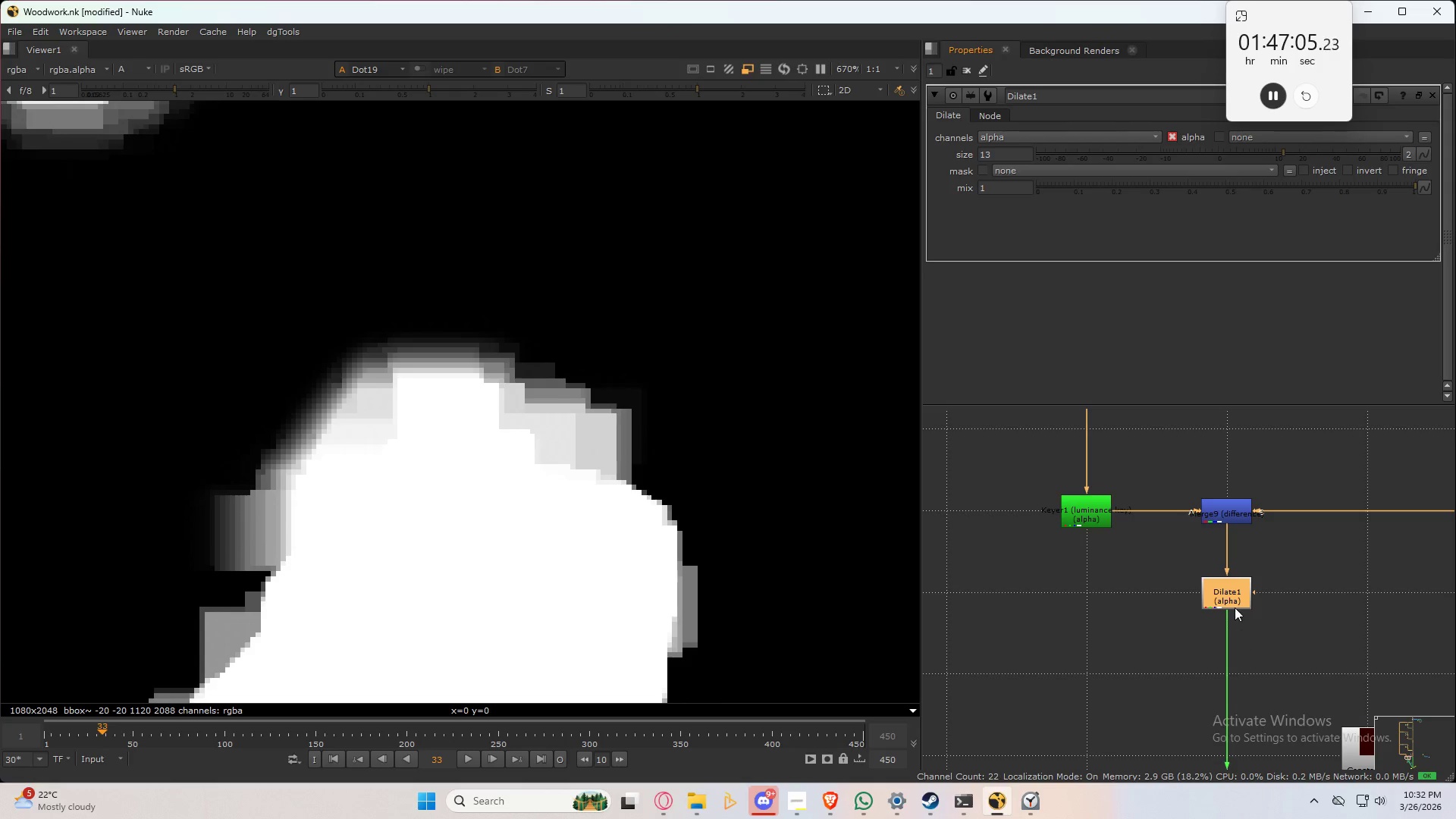 
left_click([1233, 605])
 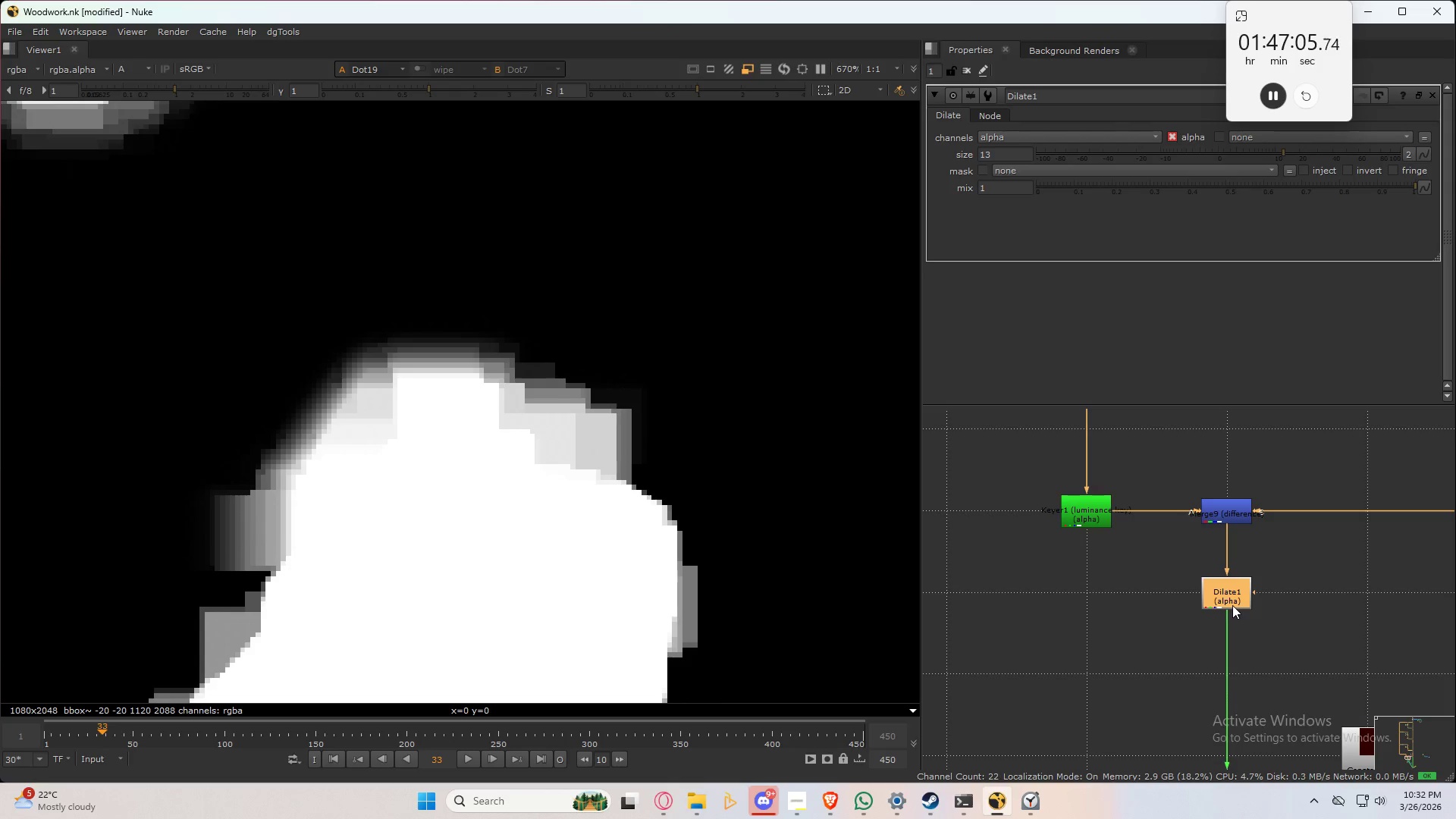 
key(Control+C)
 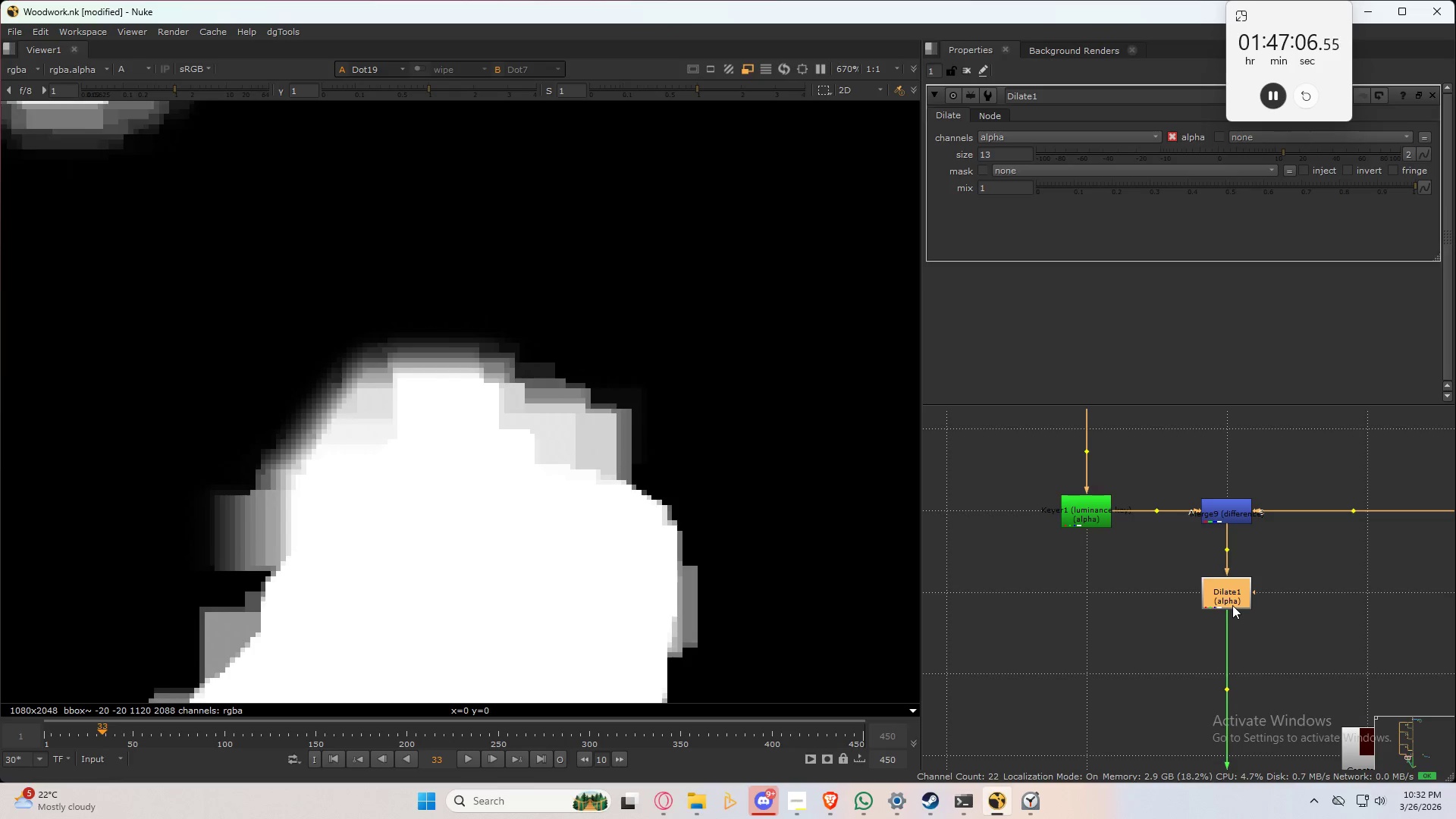 
key(Control+V)
 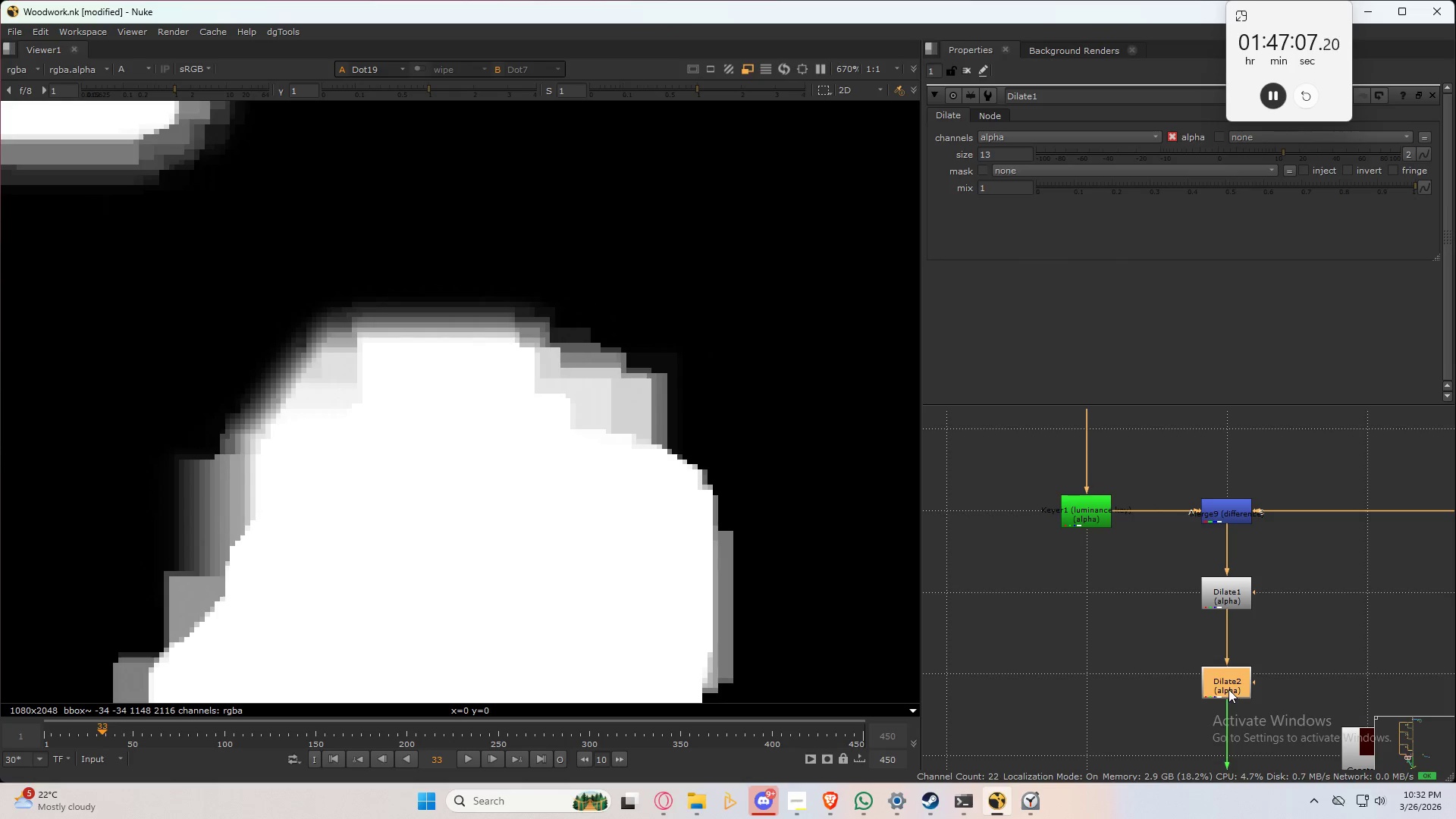 
left_click_drag(start_coordinate=[1228, 686], to_coordinate=[1228, 681])
 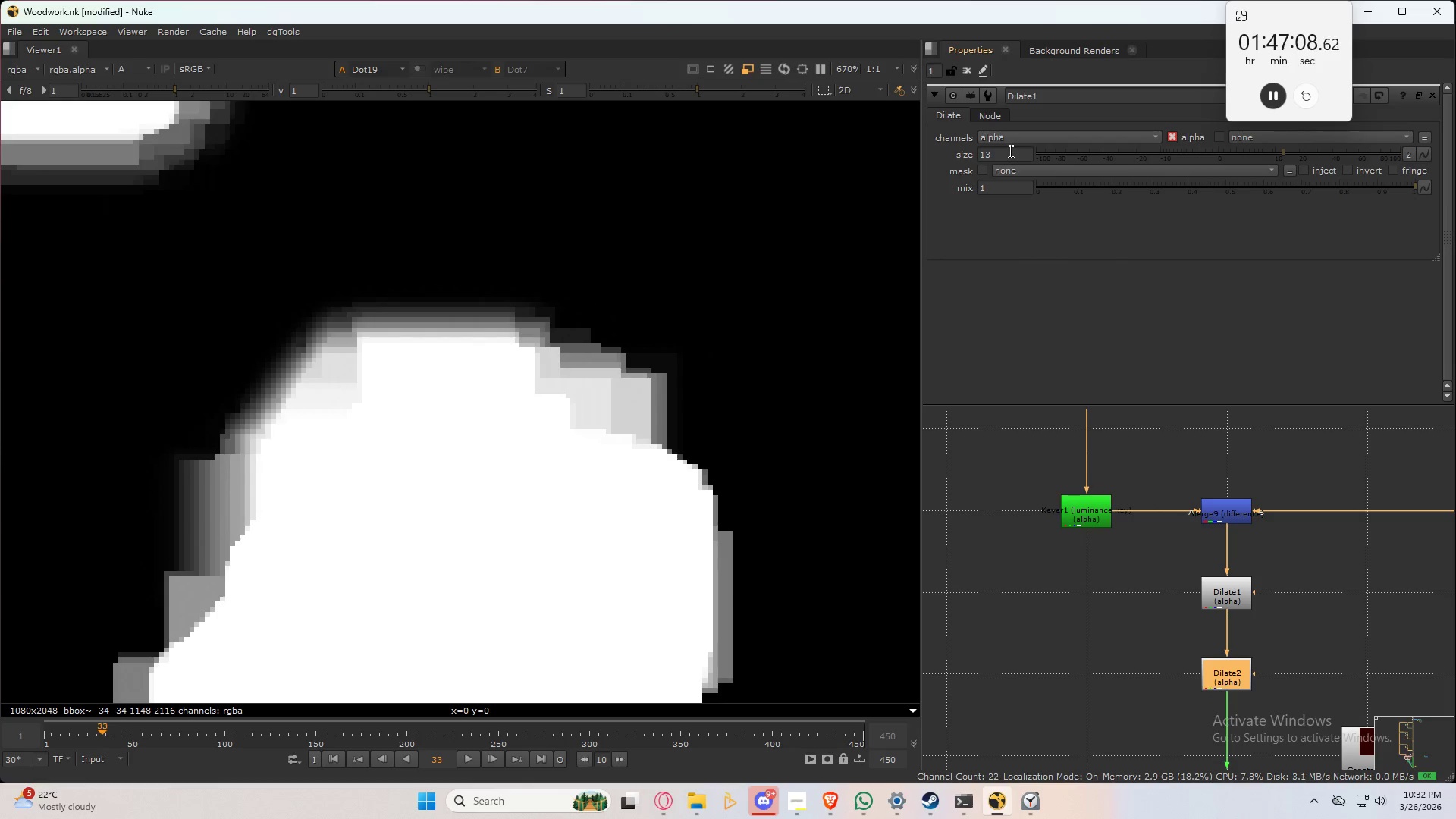 
left_click([1009, 151])
 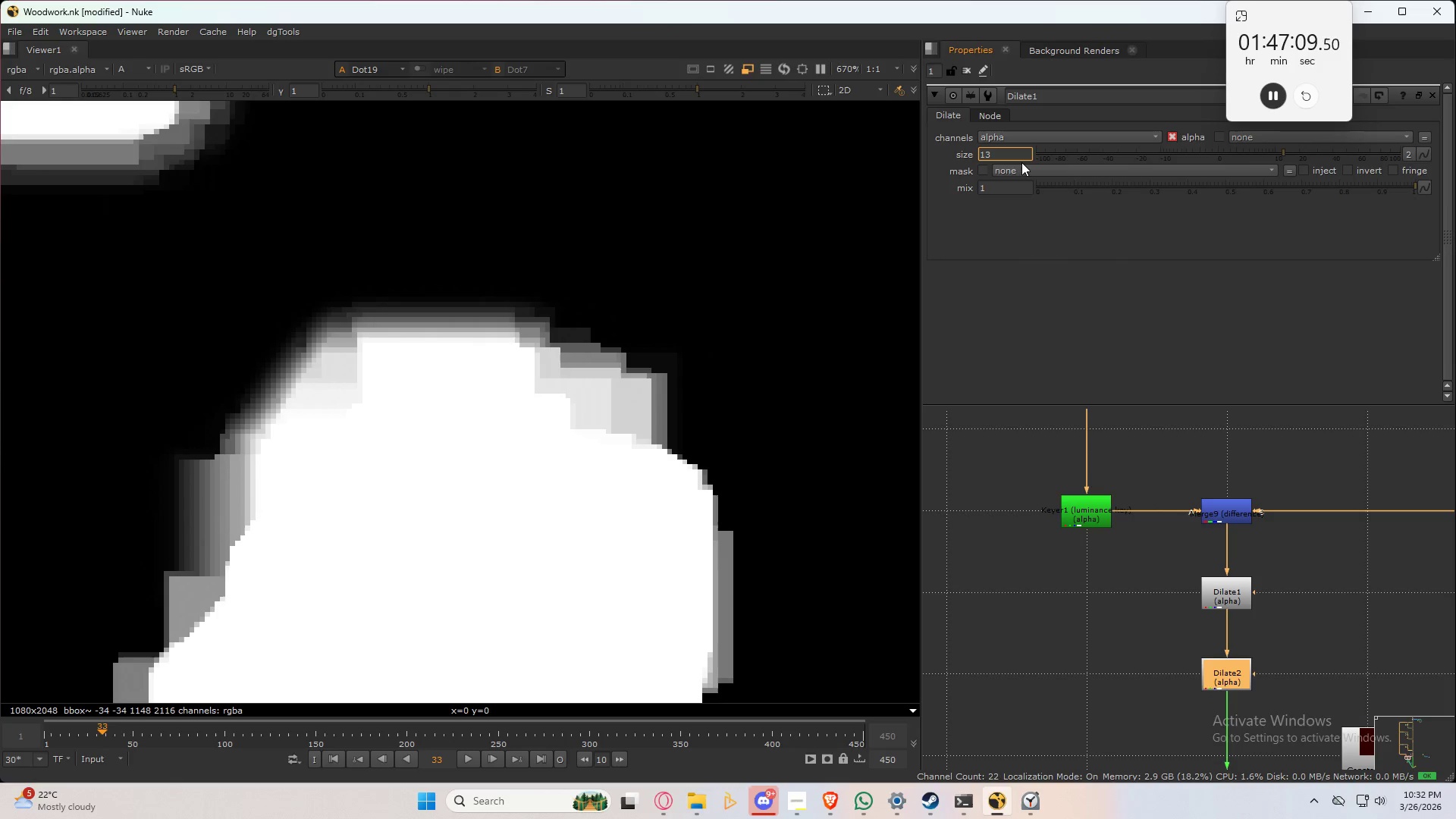 
key(ArrowLeft)
 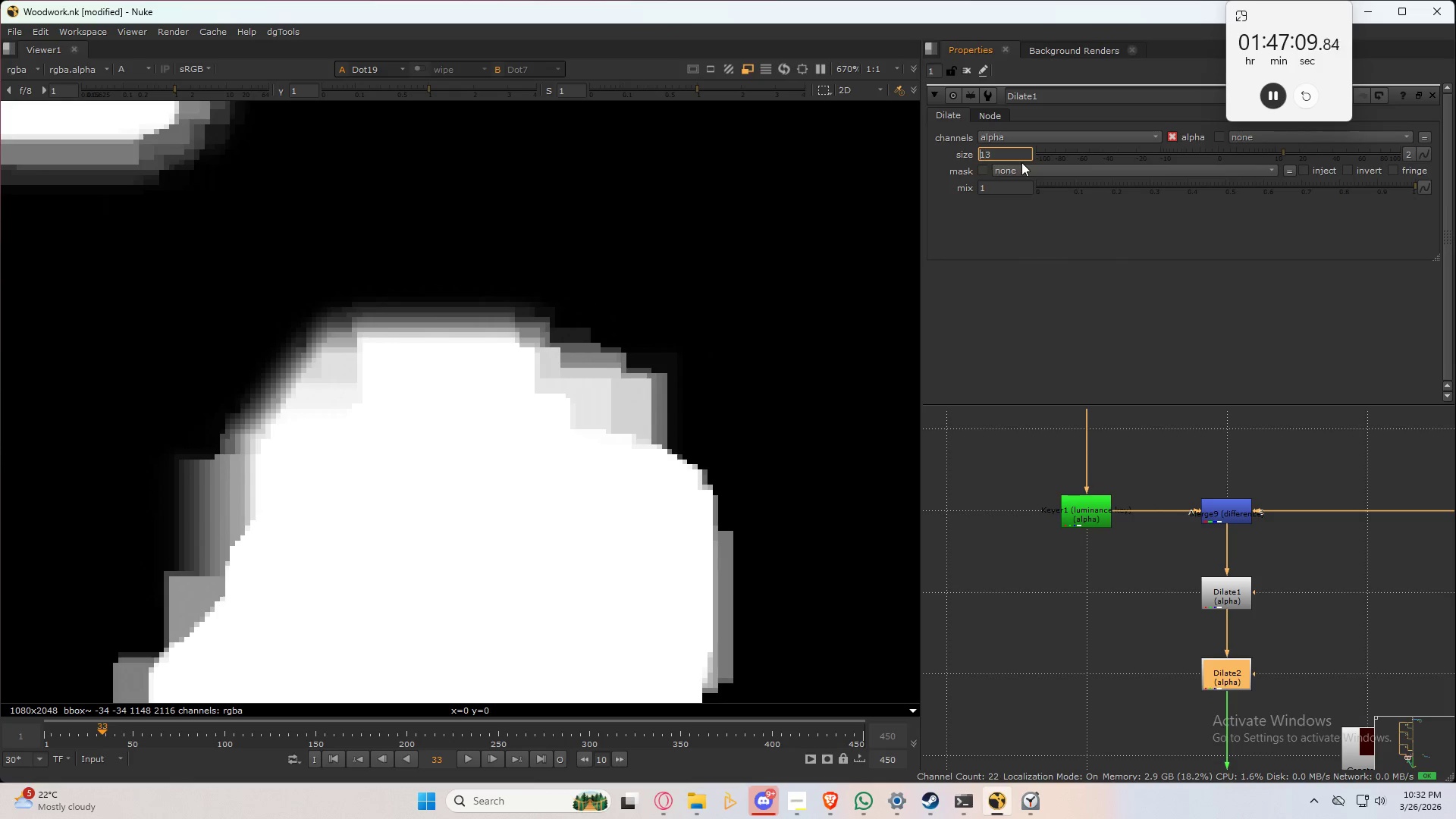 
key(ArrowLeft)
 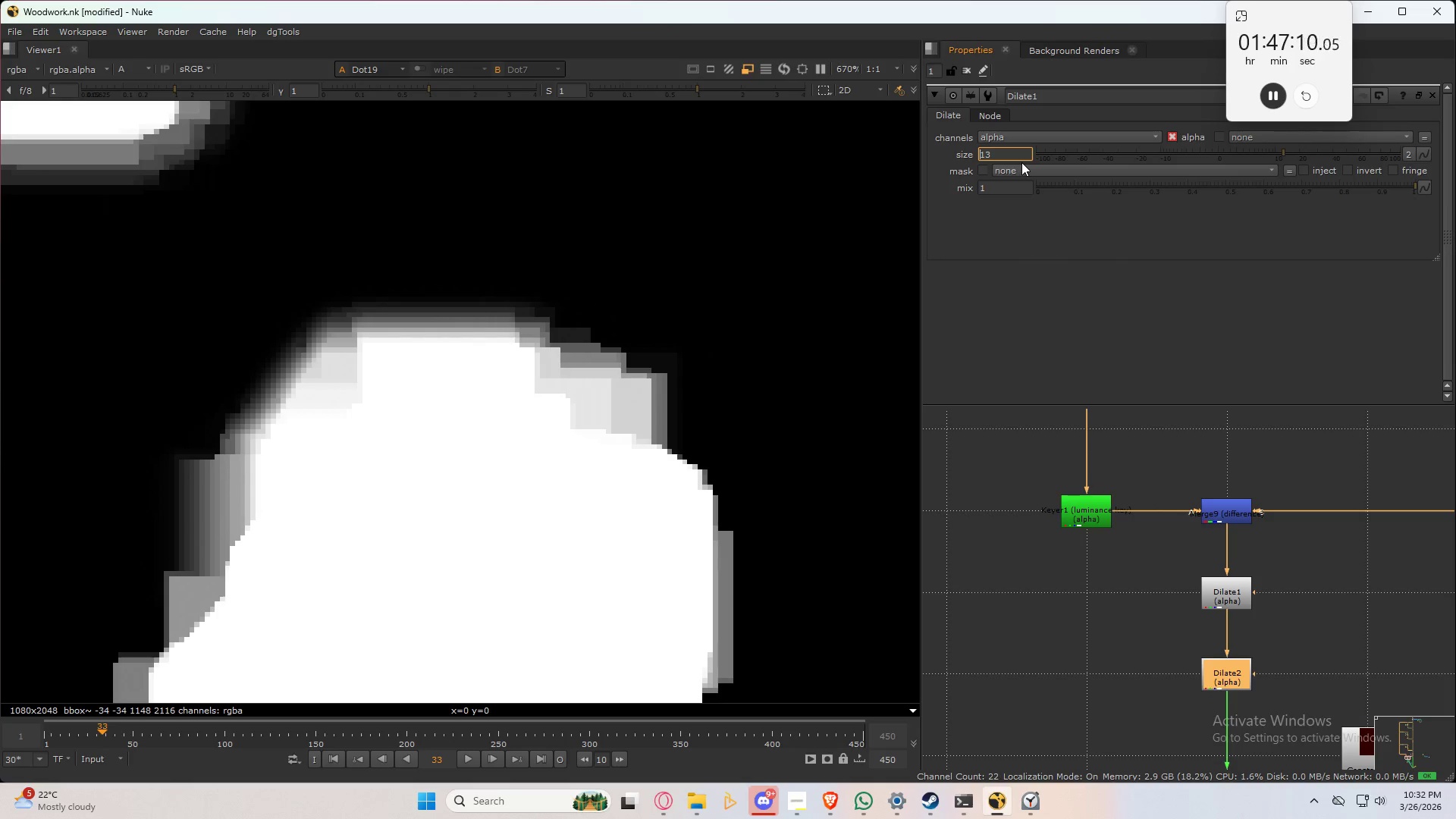 
key(ArrowLeft)
 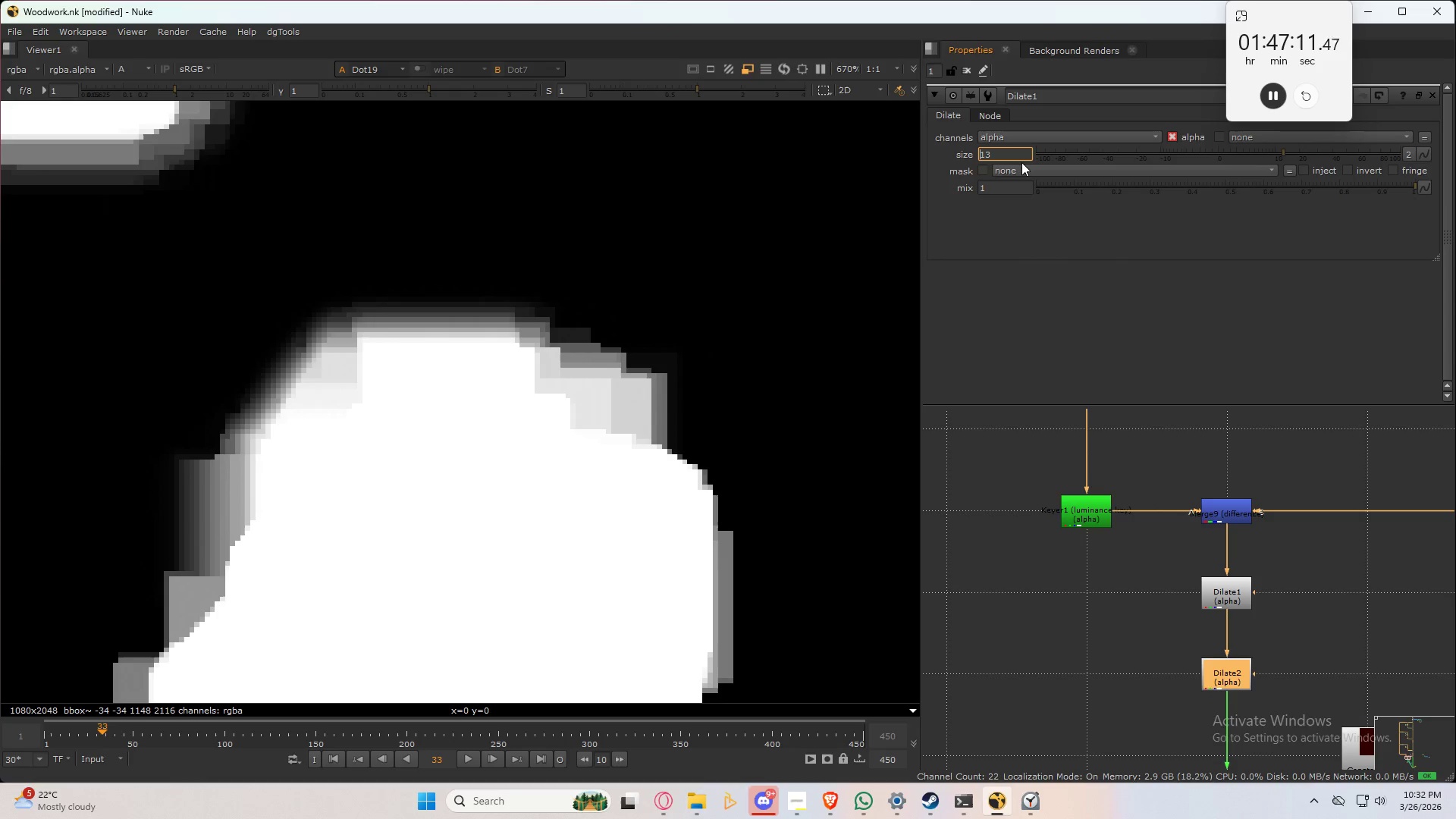 
key(NumpadSubtract)
 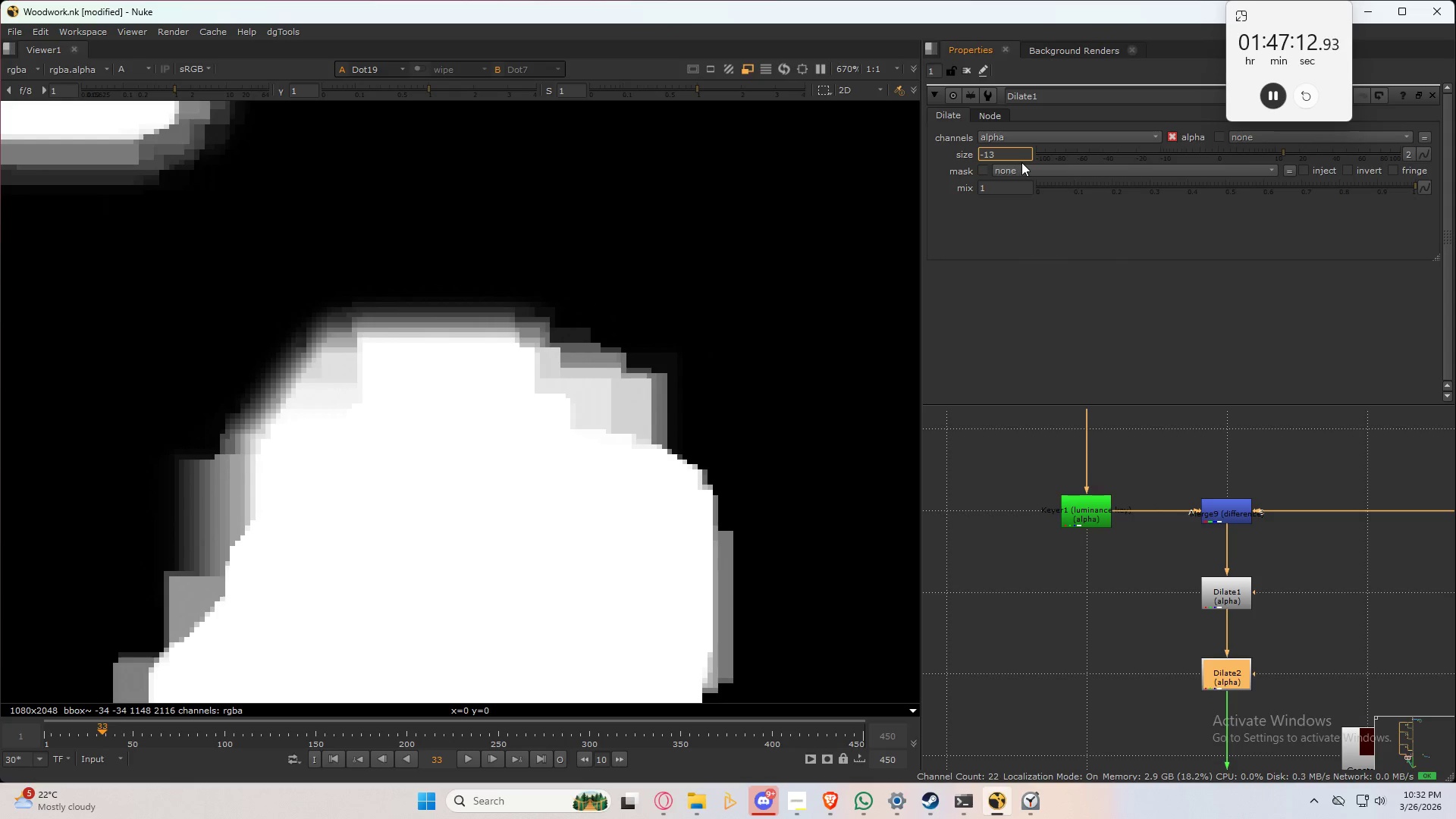 
key(NumpadEnter)
 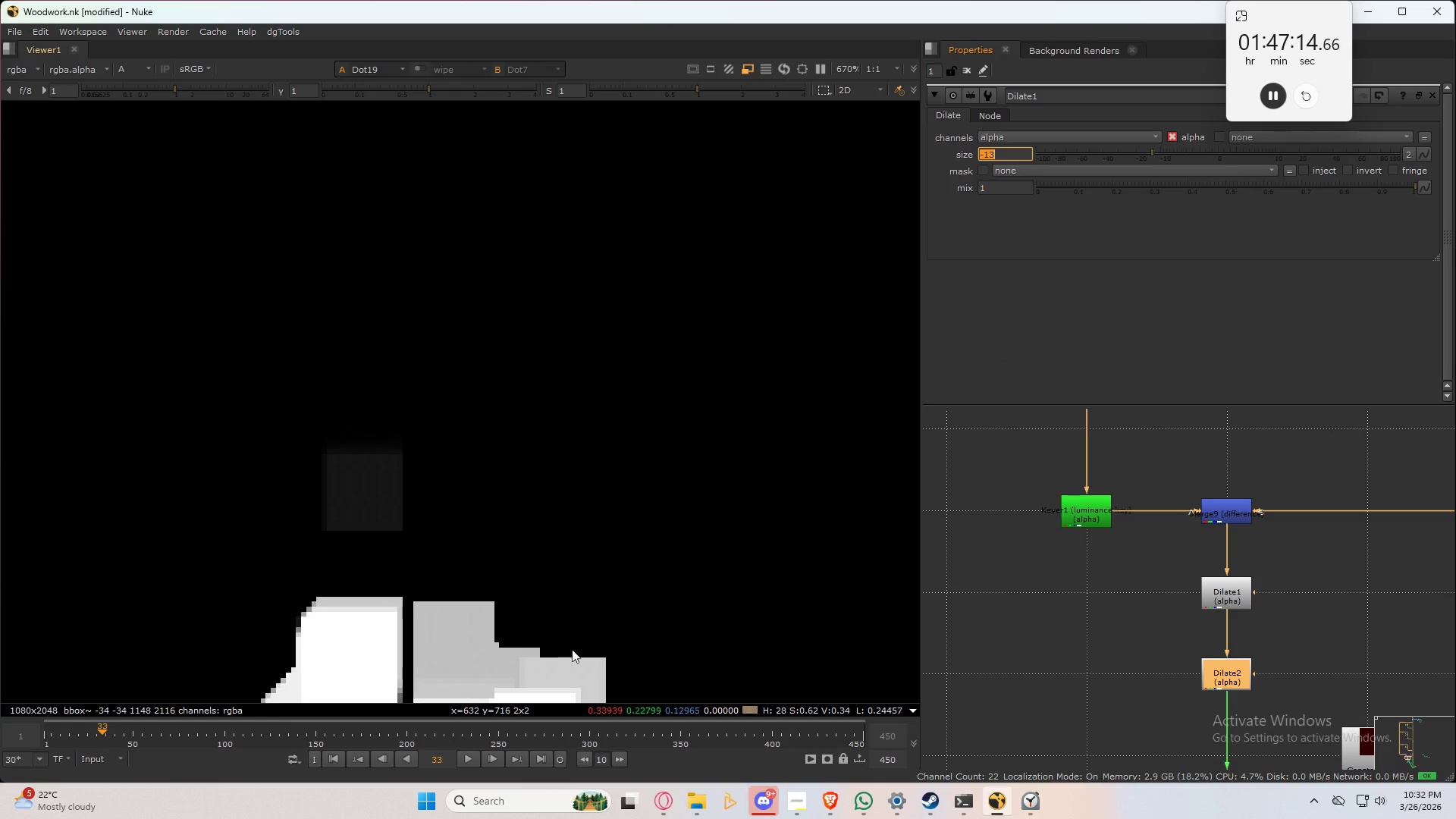 
scroll: coordinate [628, 393], scroll_direction: down, amount: 2.0
 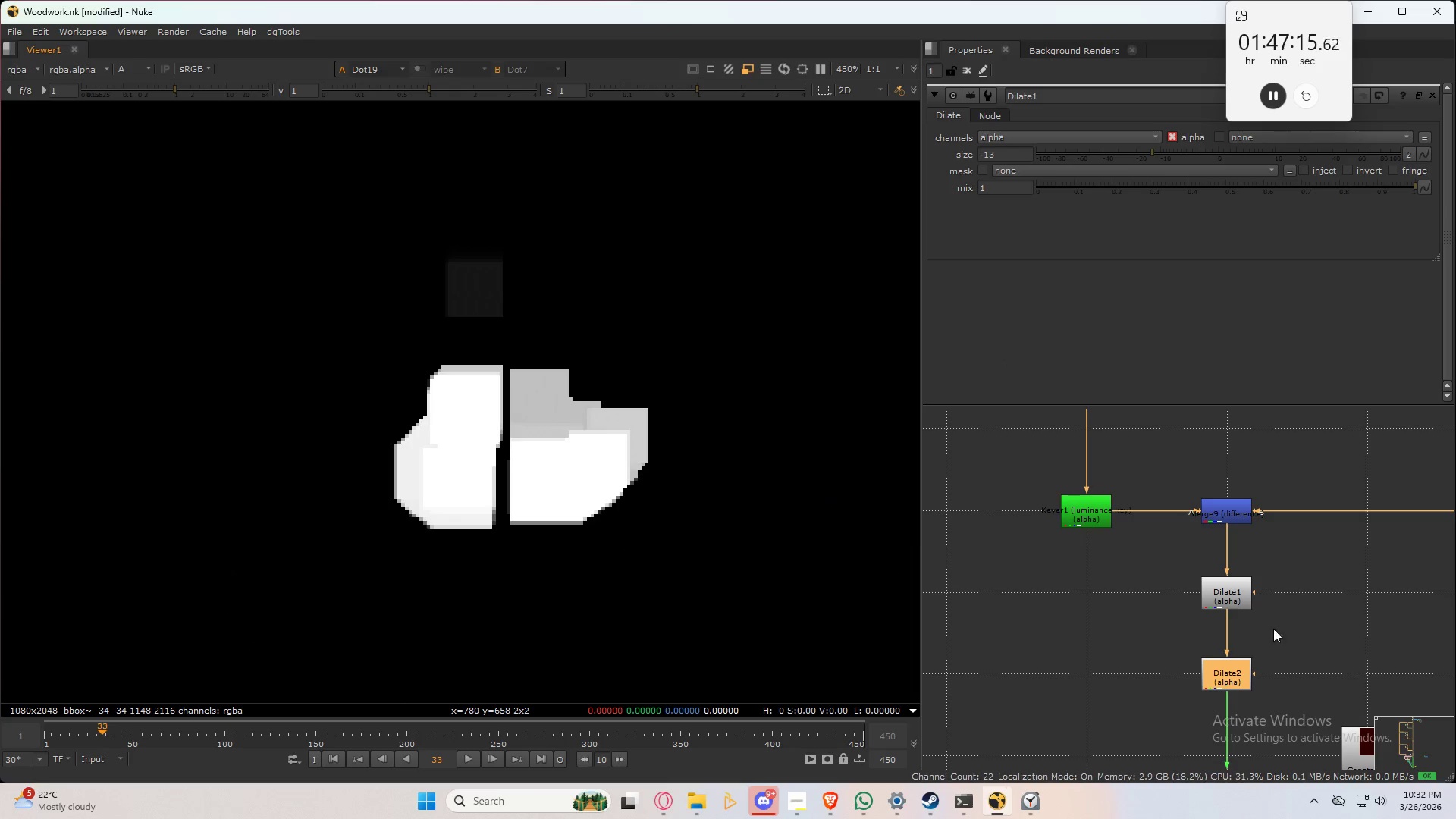 
left_click_drag(start_coordinate=[1307, 555], to_coordinate=[1110, 736])
 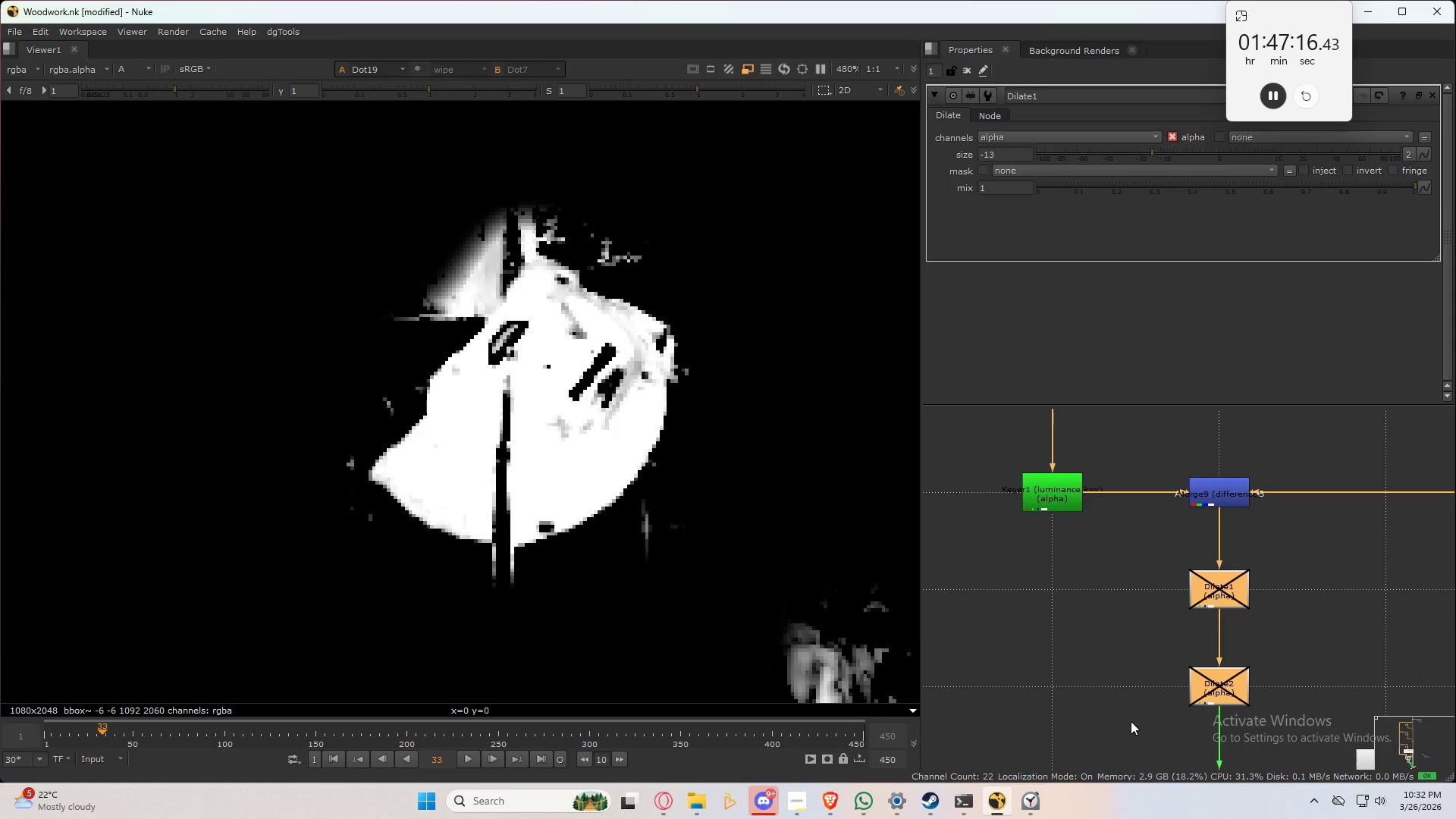 
scroll: coordinate [1268, 610], scroll_direction: up, amount: 1.0
 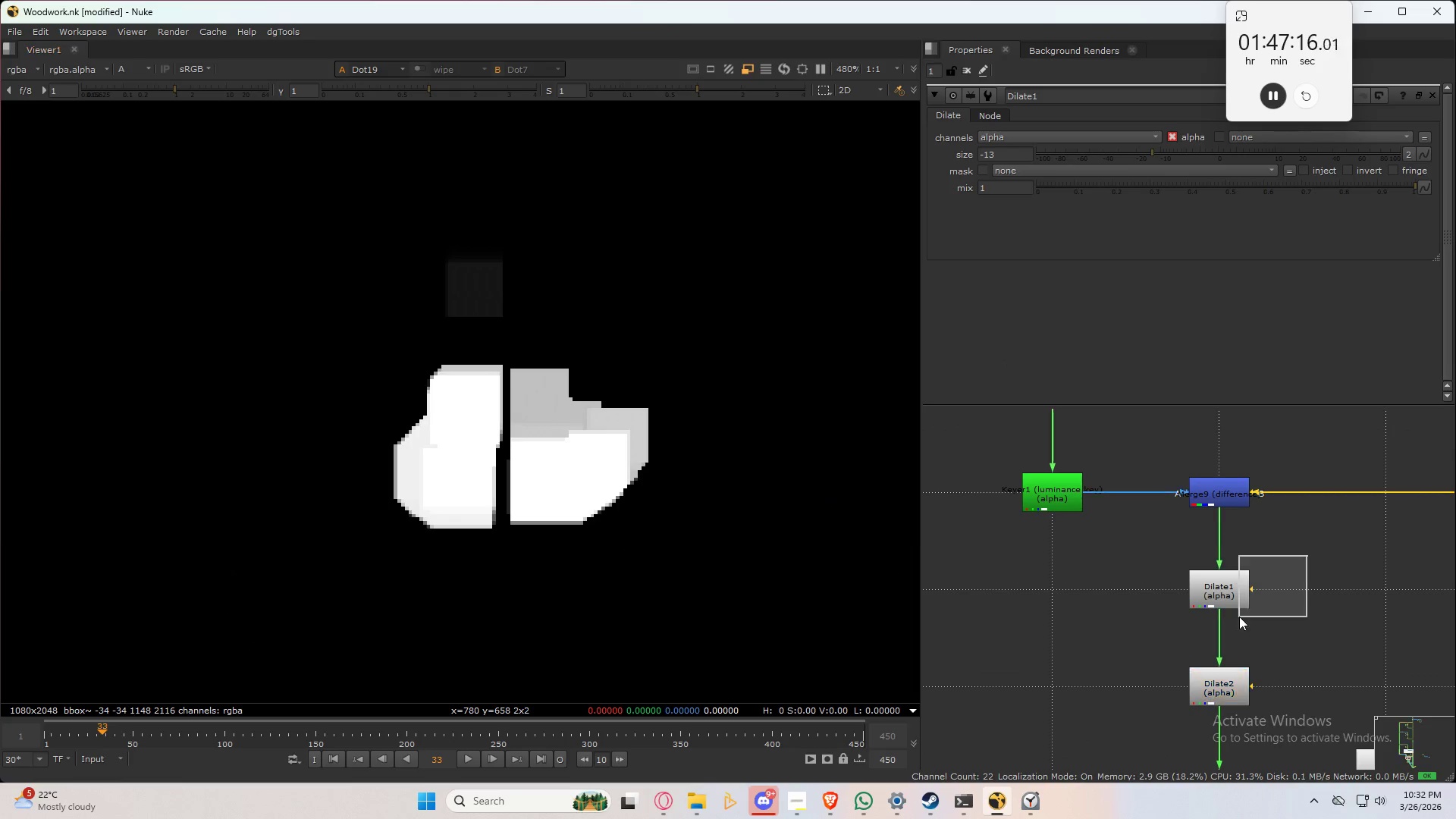 
type(dddd)
 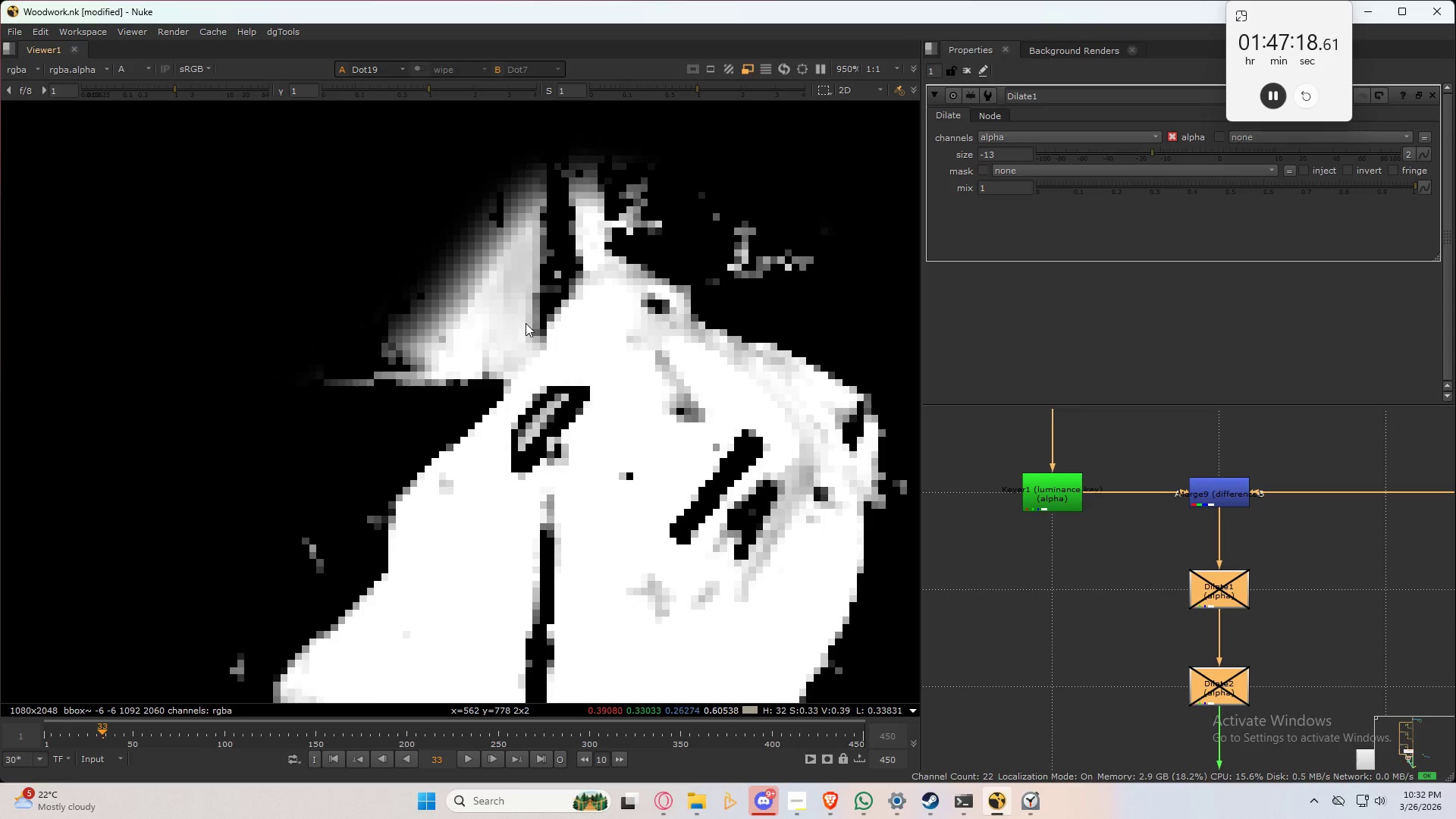 
scroll: coordinate [466, 254], scroll_direction: up, amount: 4.0
 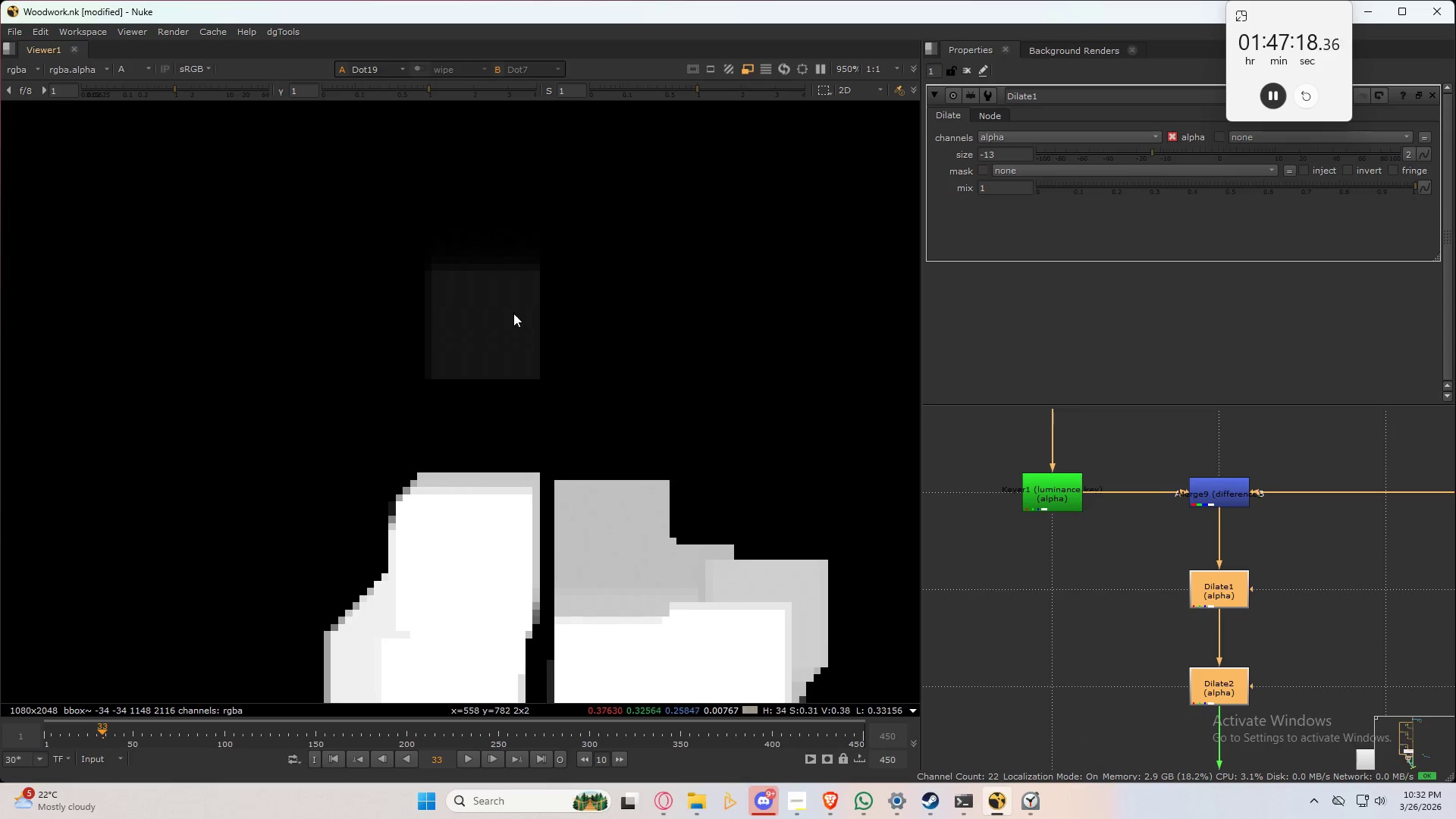 
type(ddddddd)
 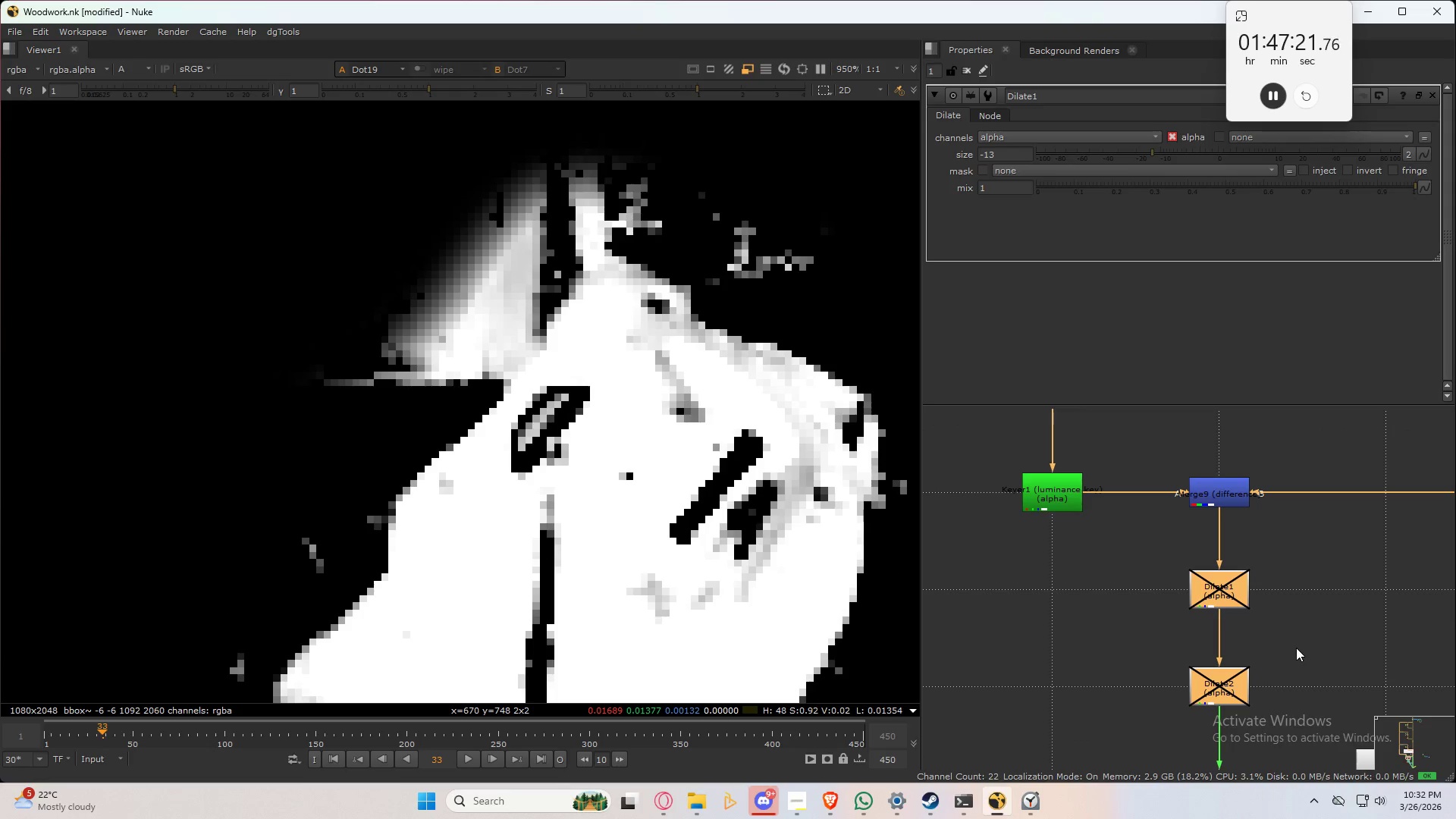 
key(D)
 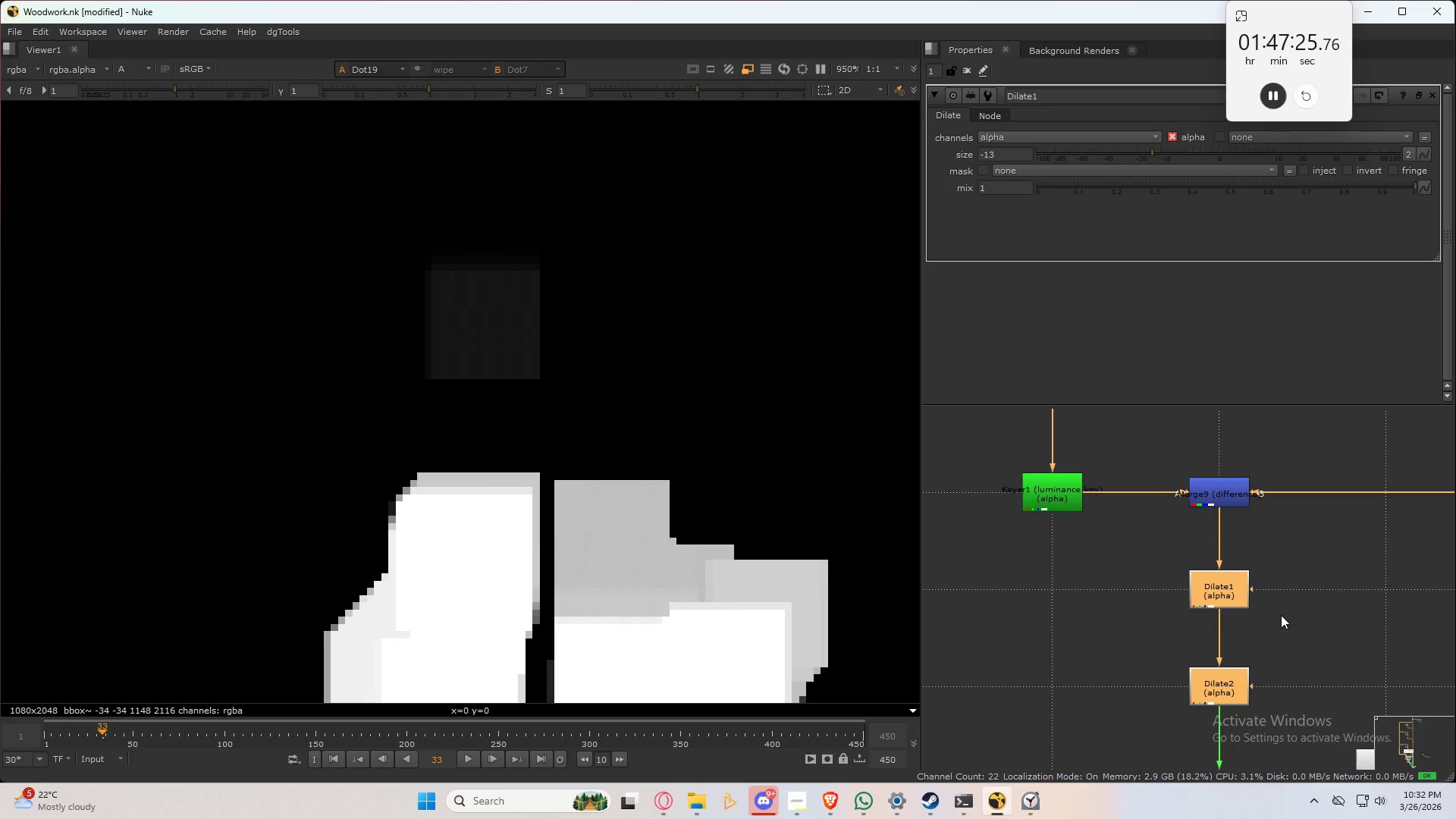 
scroll: coordinate [1287, 631], scroll_direction: down, amount: 3.0
 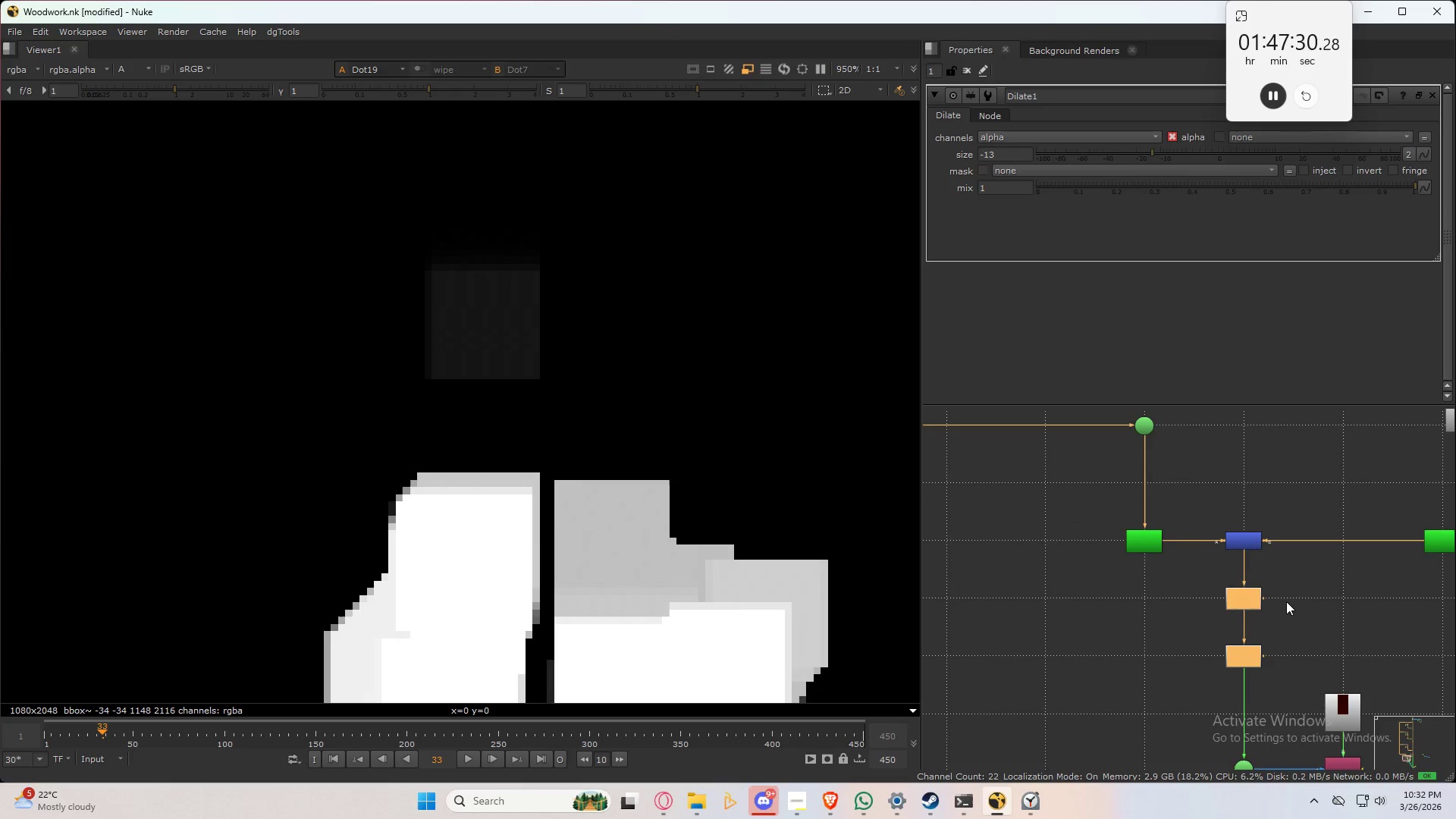 
left_click([1291, 580])
 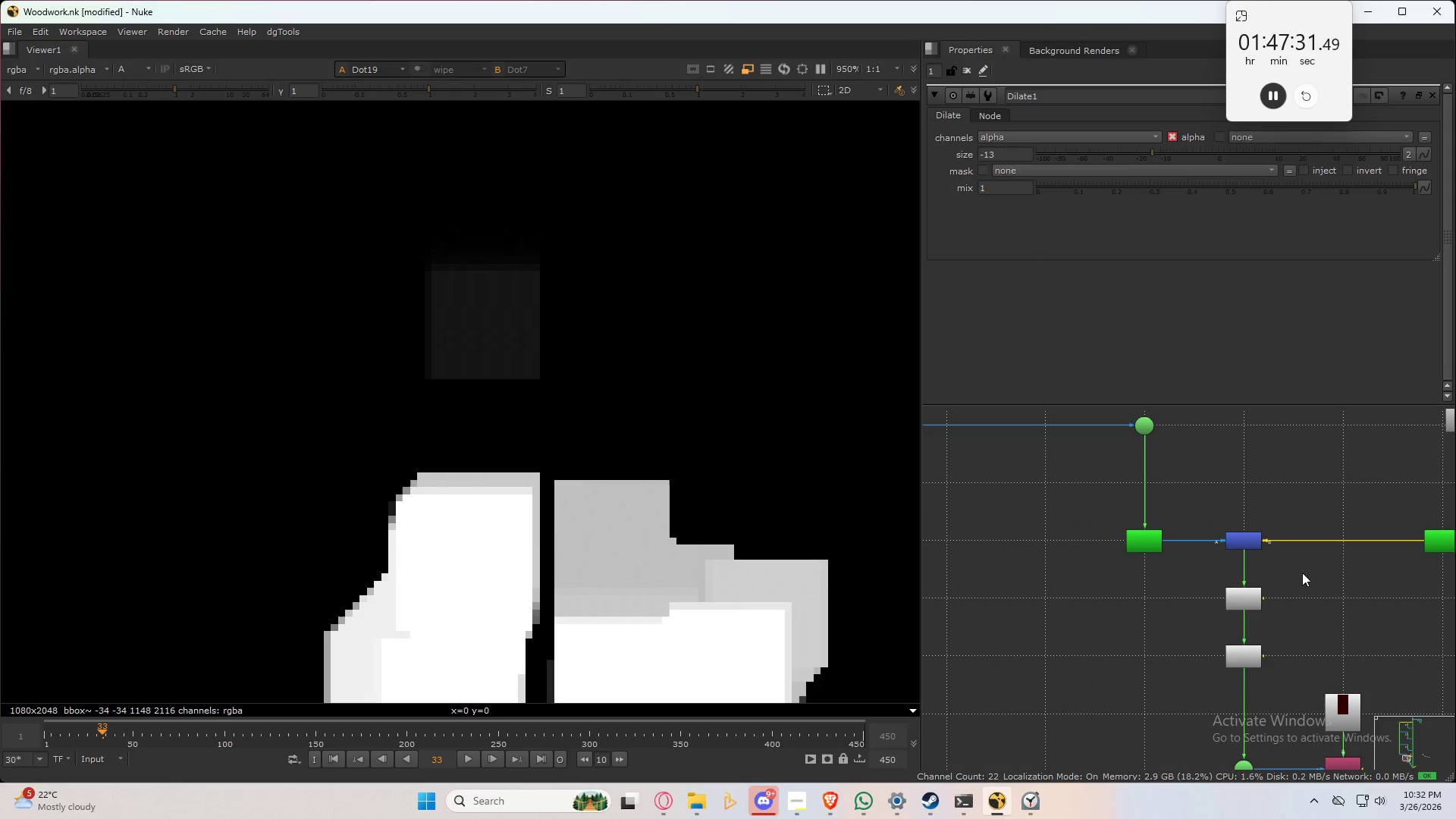 
left_click_drag(start_coordinate=[1302, 573], to_coordinate=[1175, 687])
 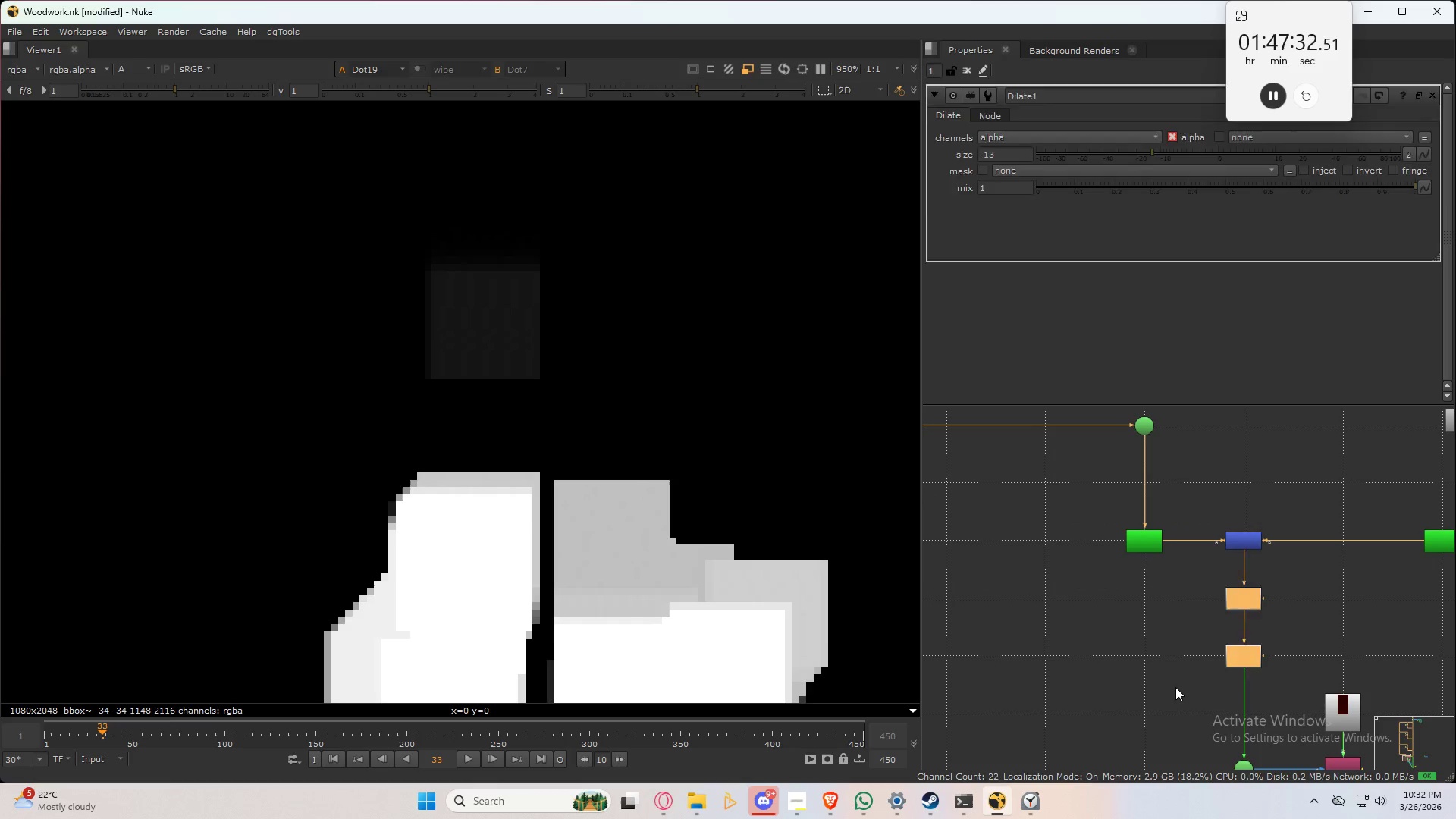 
key(Delete)
 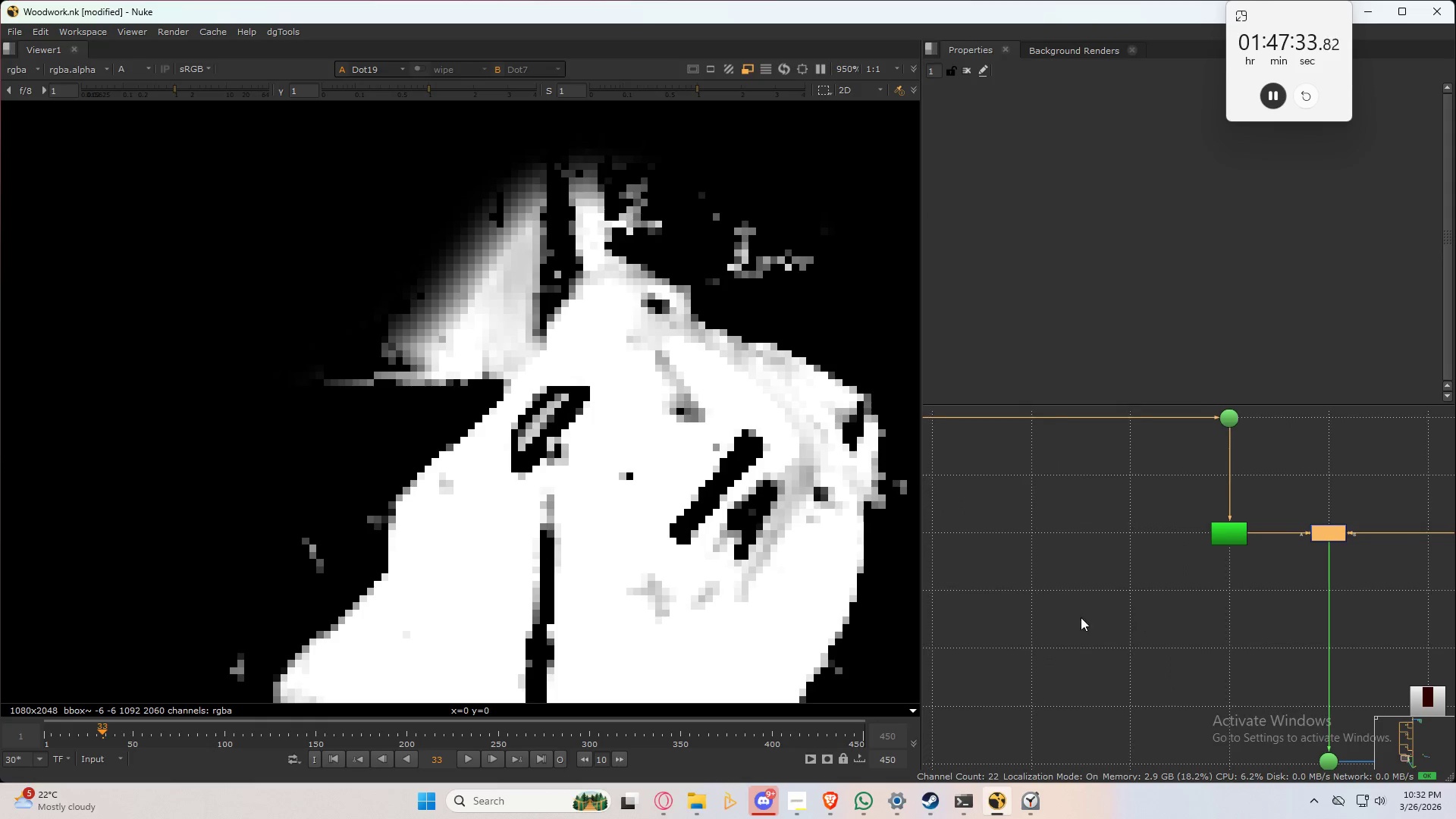 
left_click([1129, 593])
 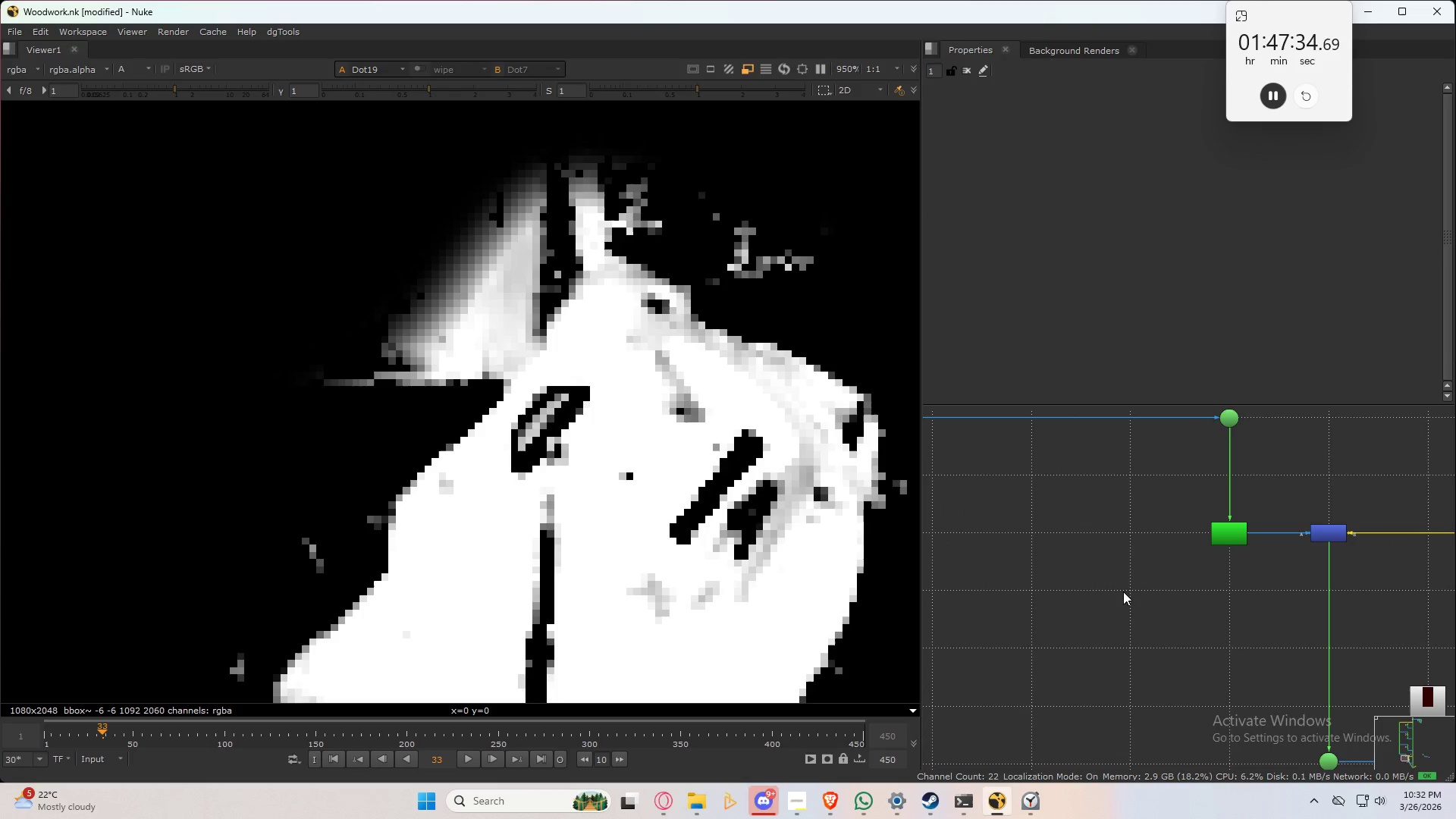 
left_click([1123, 592])
 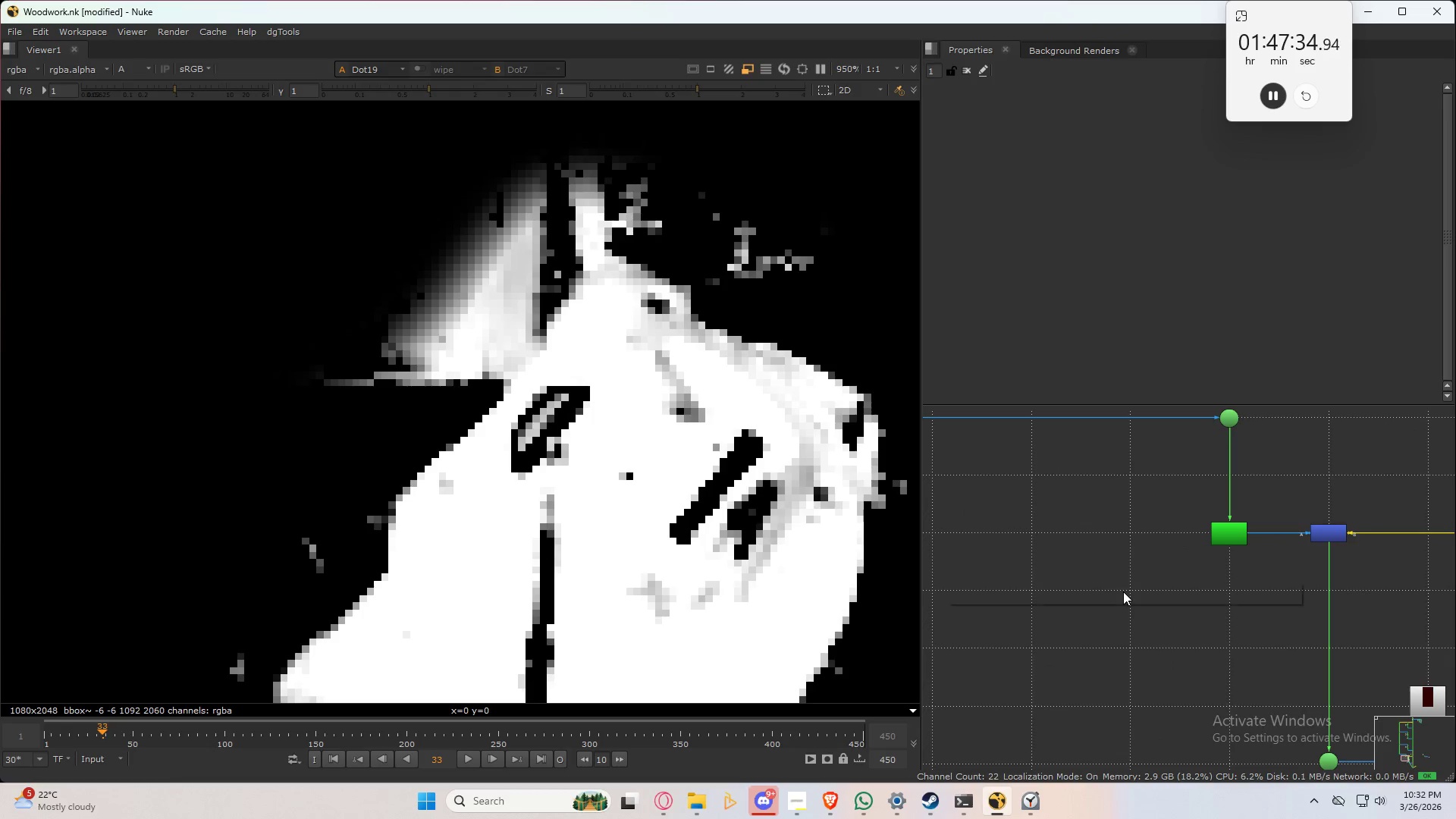 
key(Tab)
type(ero)
 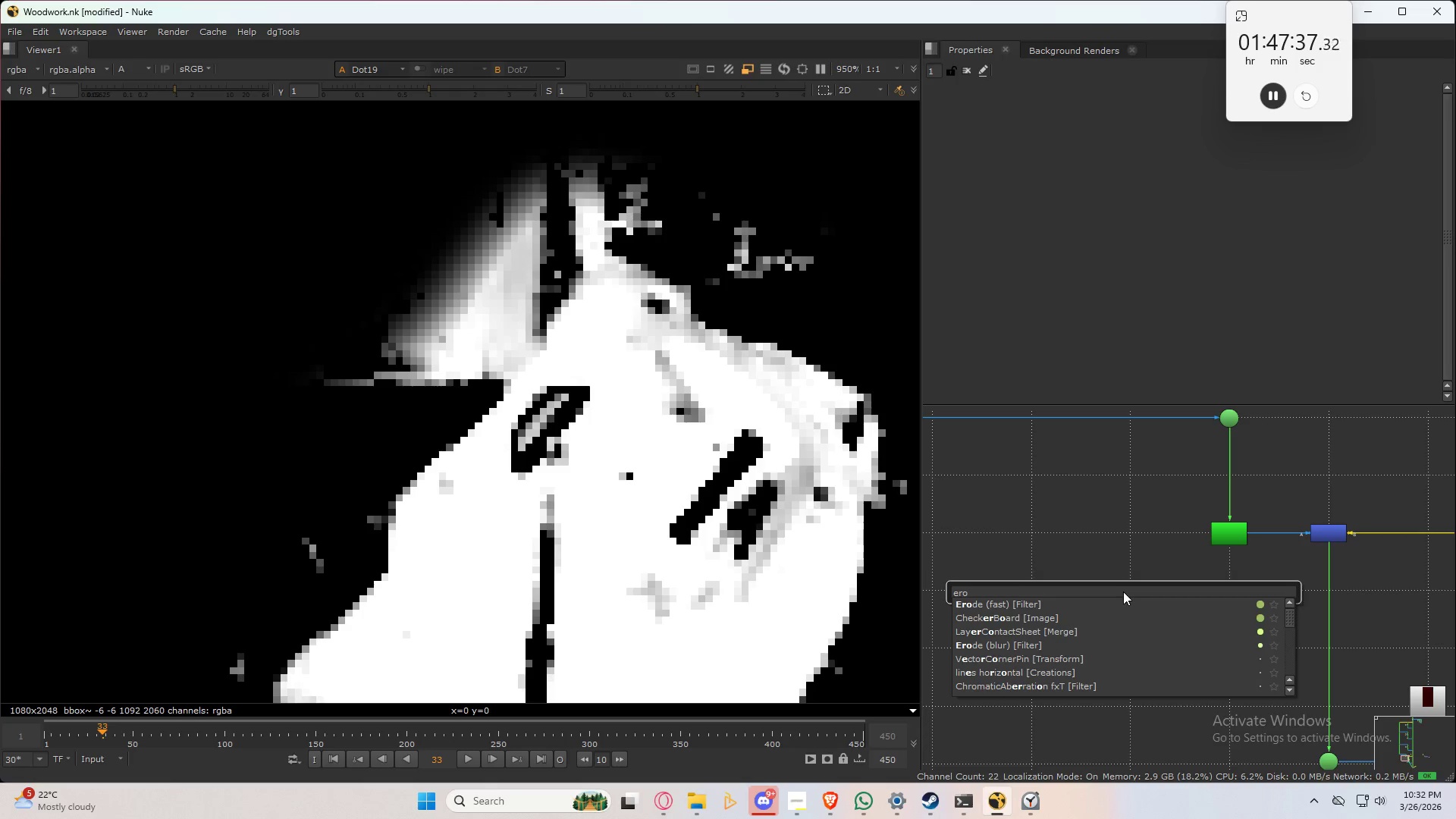 
key(ArrowDown)
 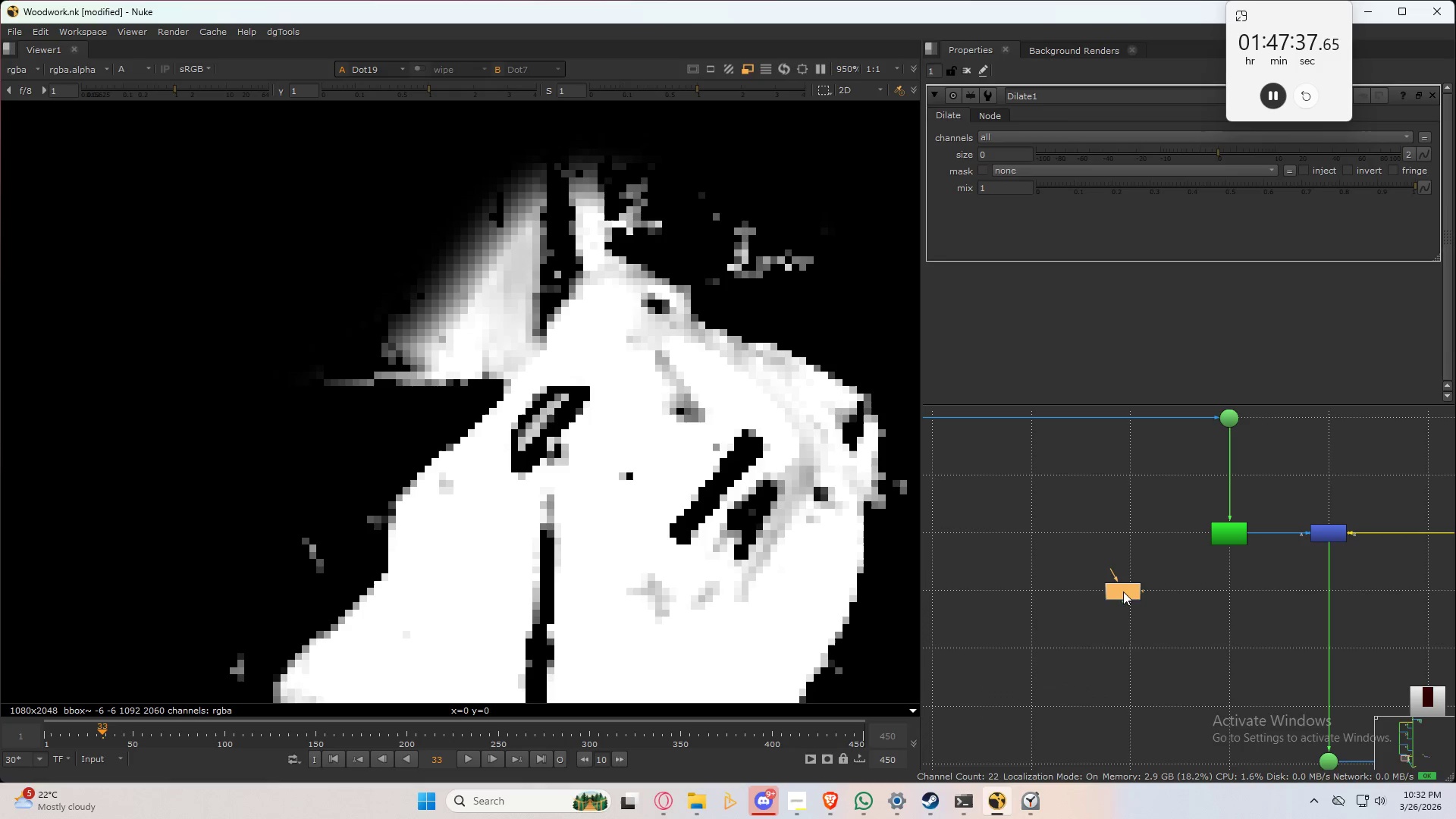 
key(Enter)
 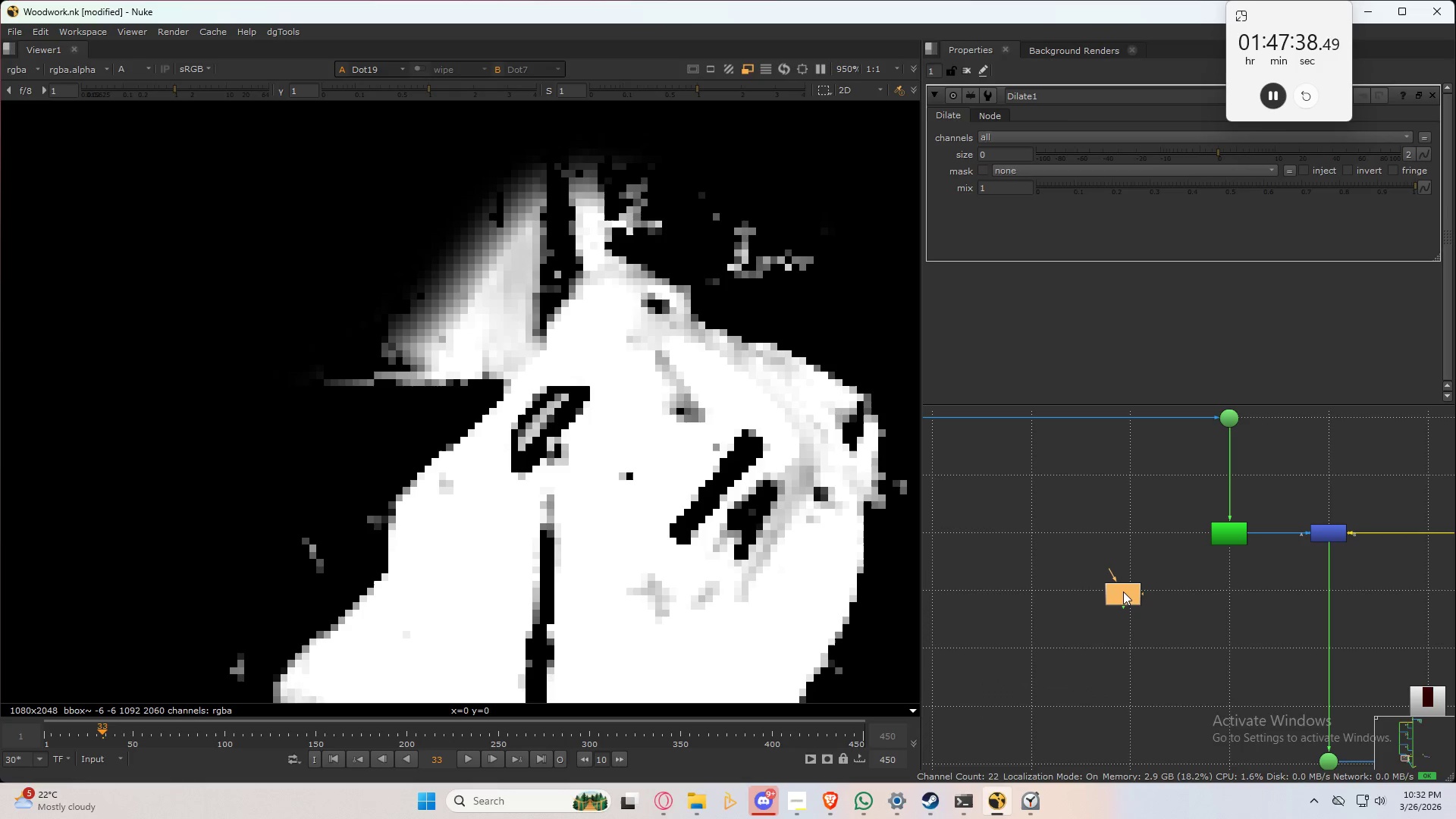 
left_click_drag(start_coordinate=[1124, 592], to_coordinate=[1131, 587])
 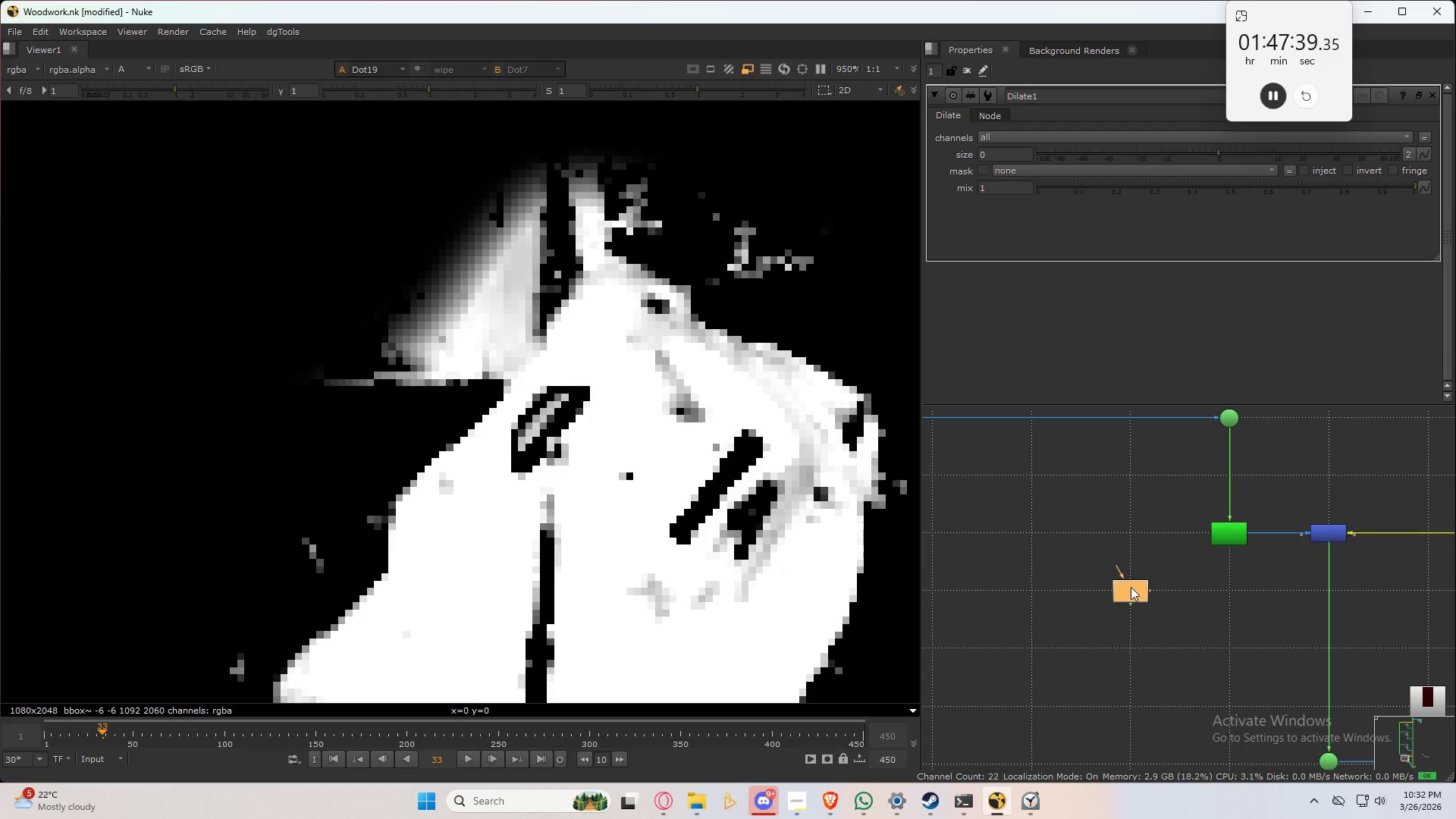 
left_click([1131, 587])
 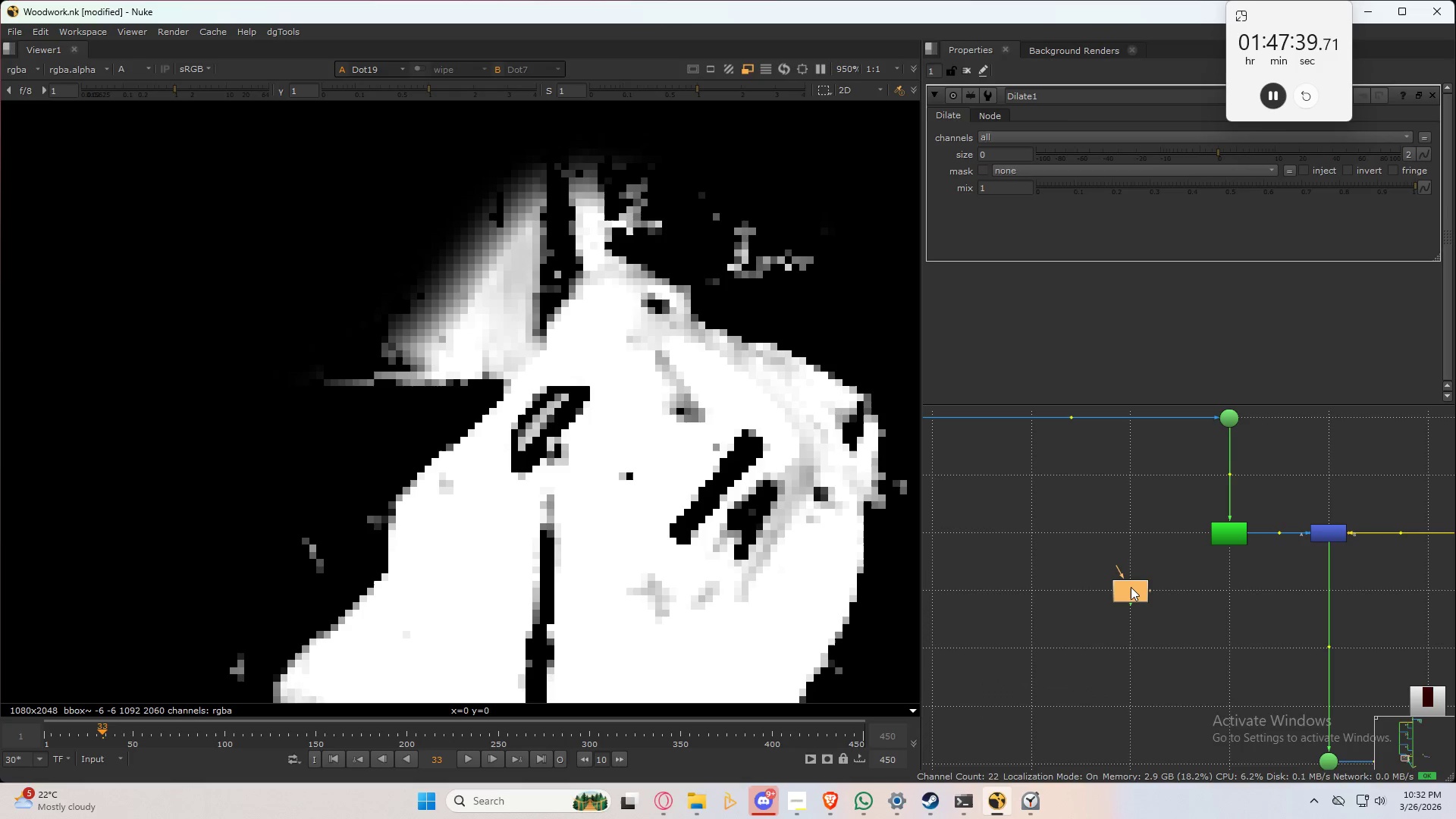 
key(Control+C)
 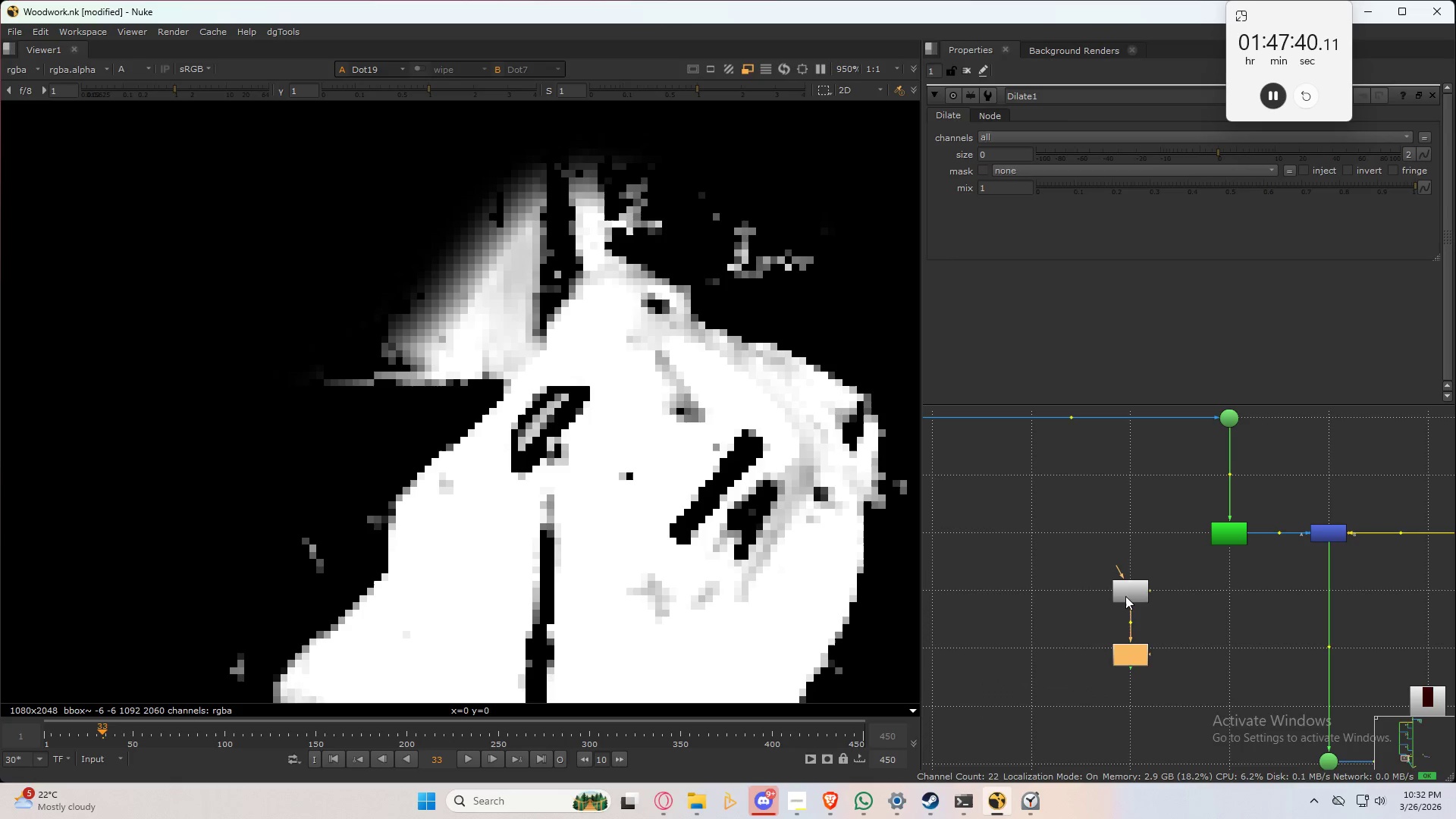 
key(Control+V)
 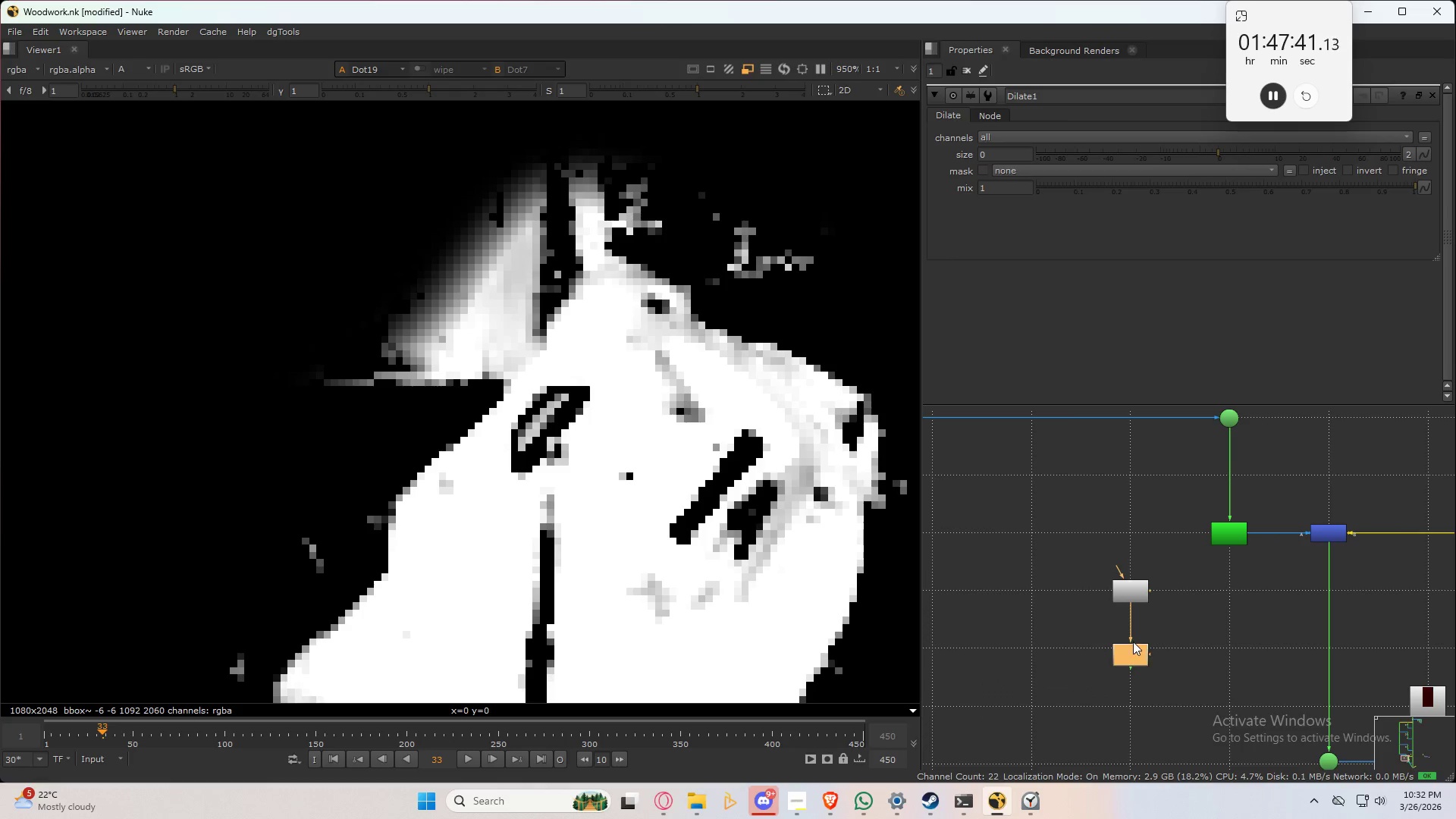 
left_click_drag(start_coordinate=[1125, 632], to_coordinate=[1103, 617])
 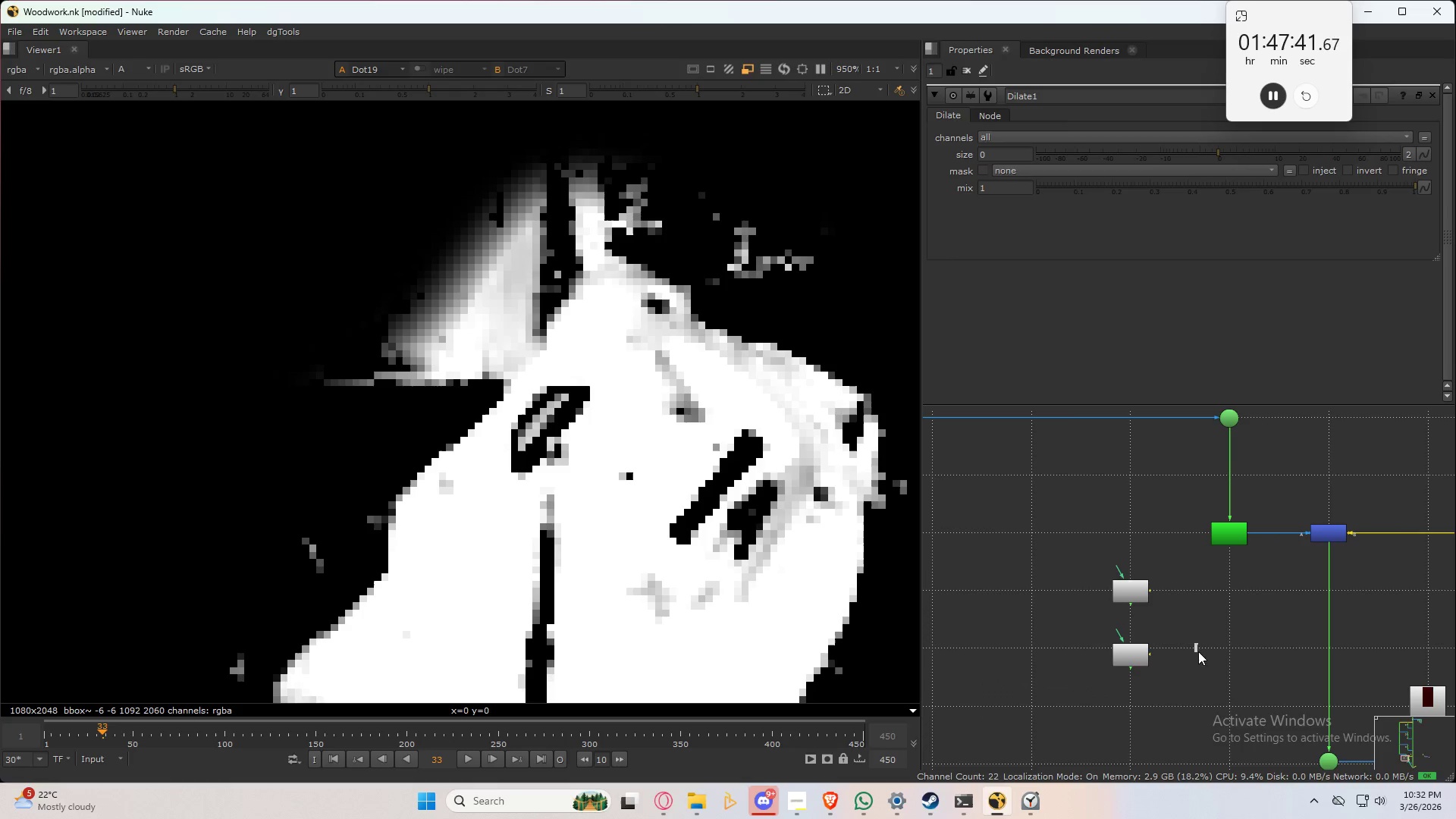 
left_click_drag(start_coordinate=[1195, 642], to_coordinate=[1198, 651])
 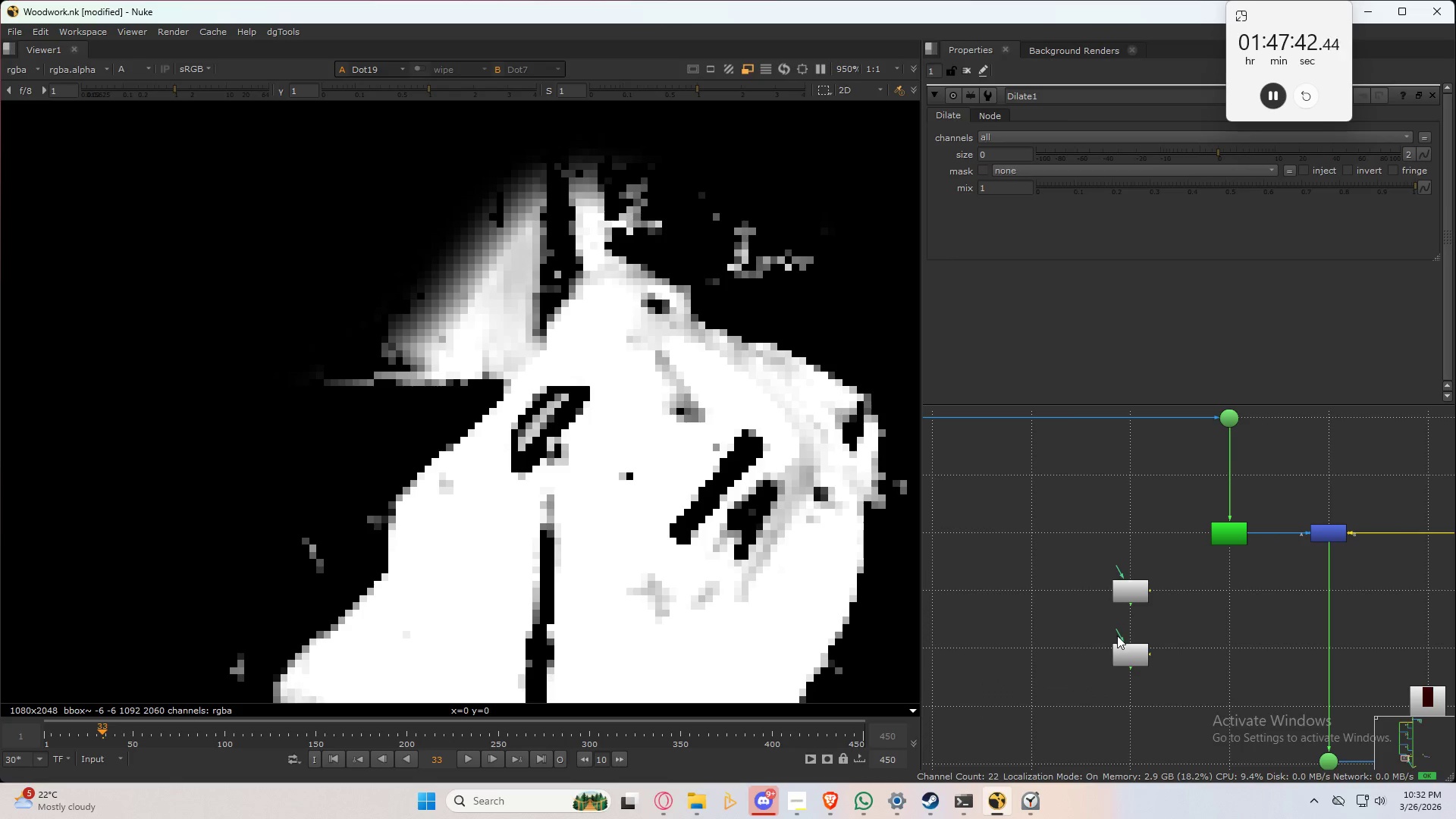 
left_click_drag(start_coordinate=[1117, 636], to_coordinate=[1127, 589])
 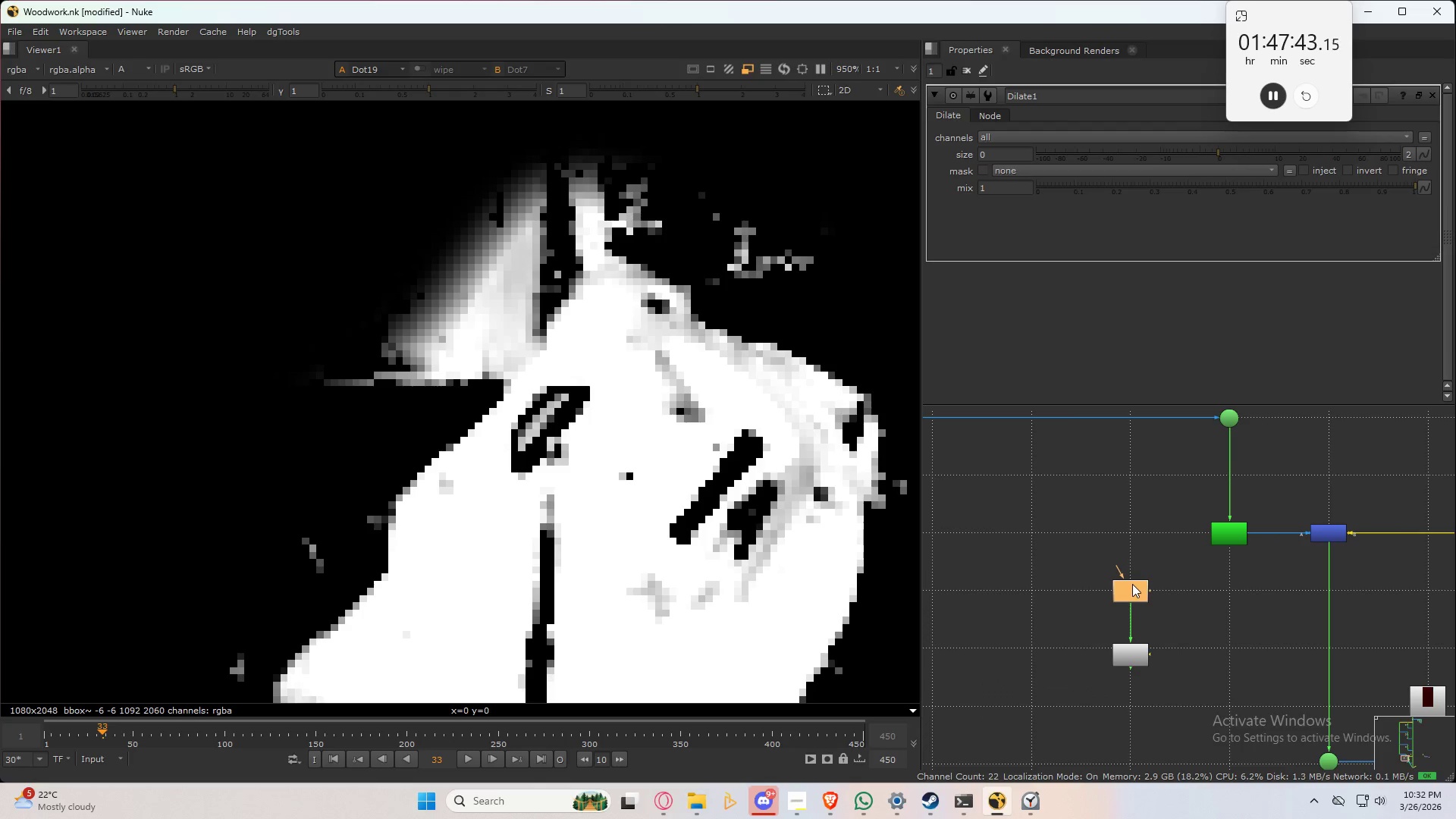 
triple_click([1132, 584])
 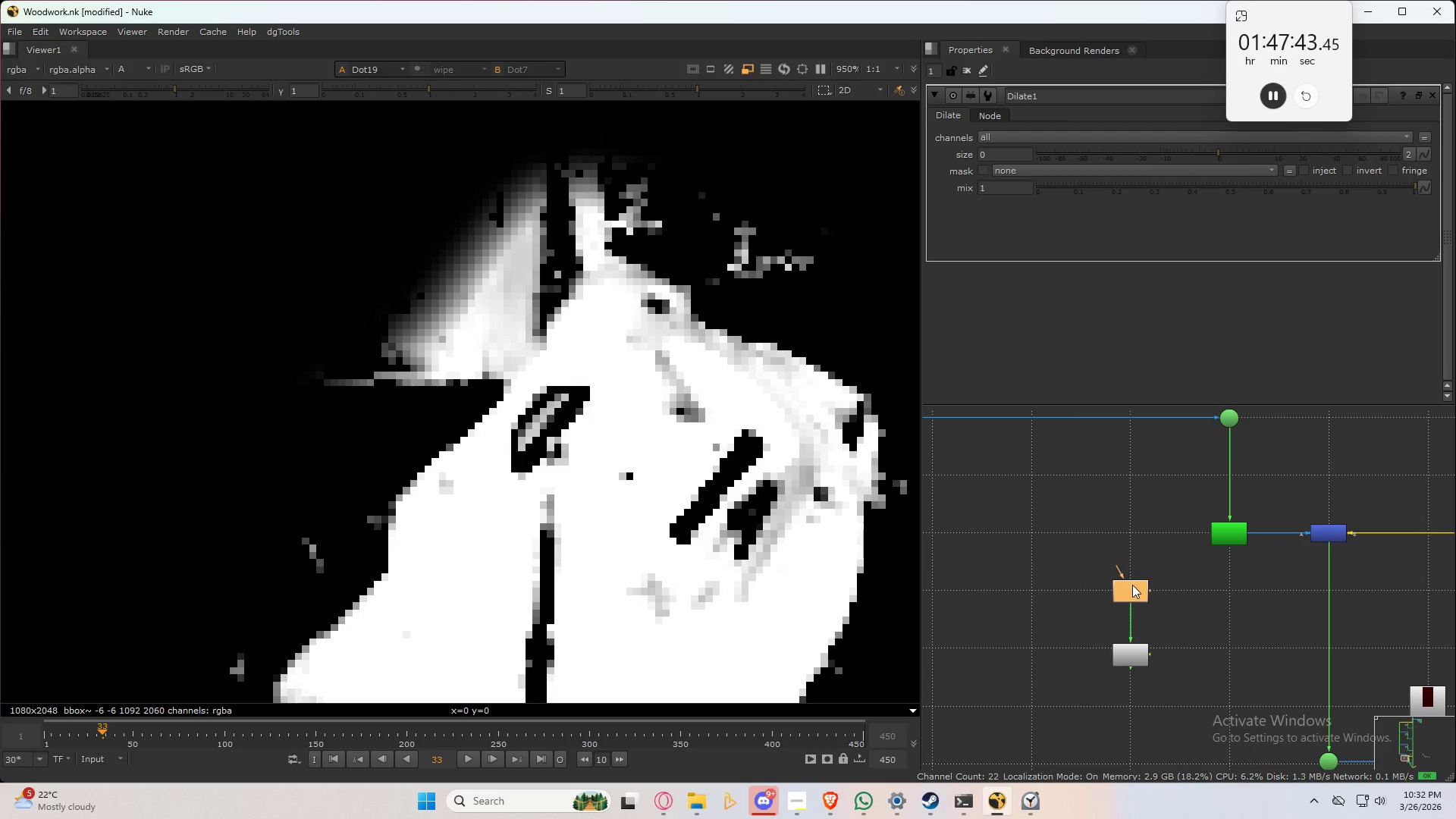 
triple_click([1132, 584])
 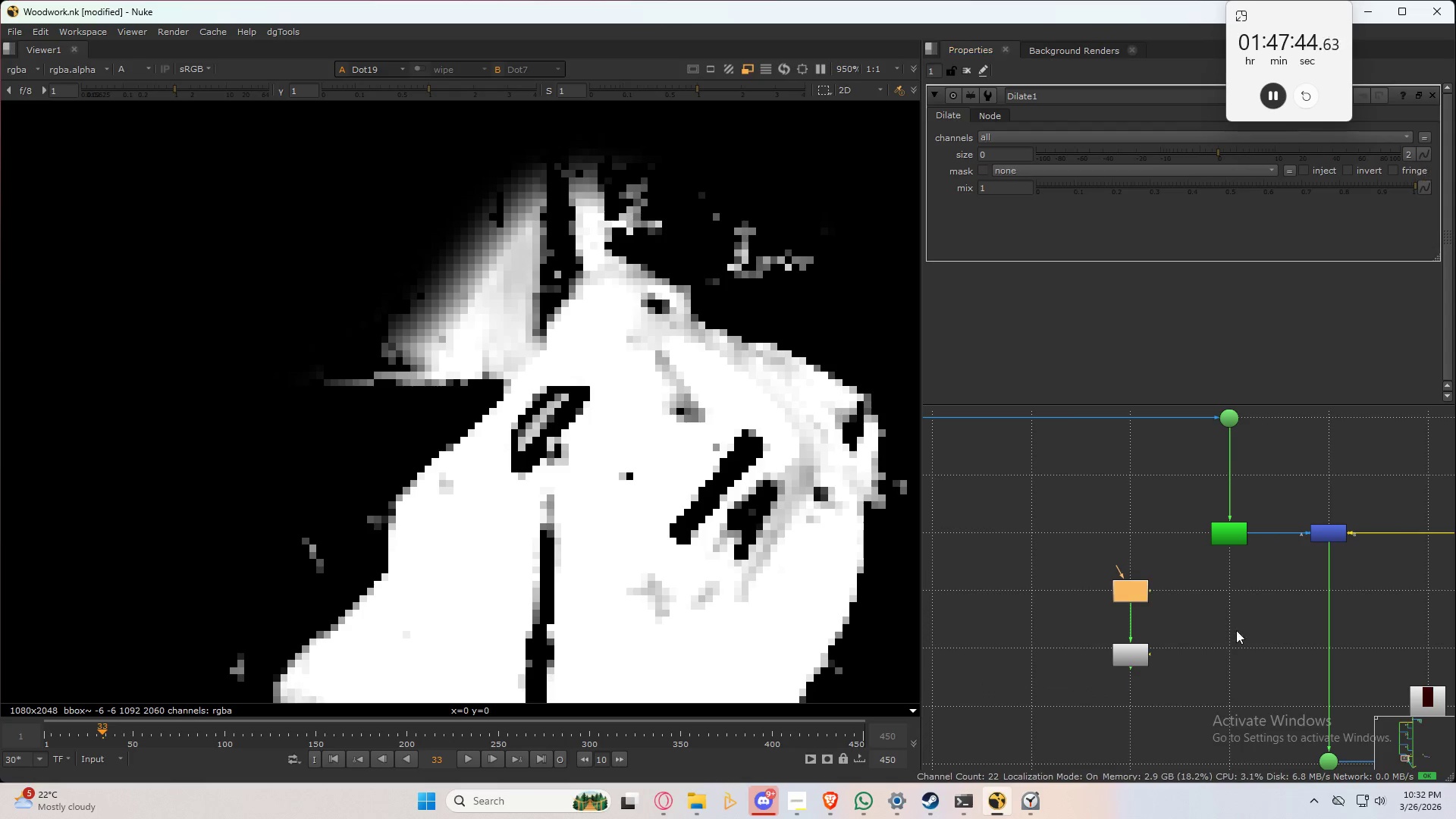 
hold_key(key=ControlLeft, duration=1.5)
left_click([1128, 586])
 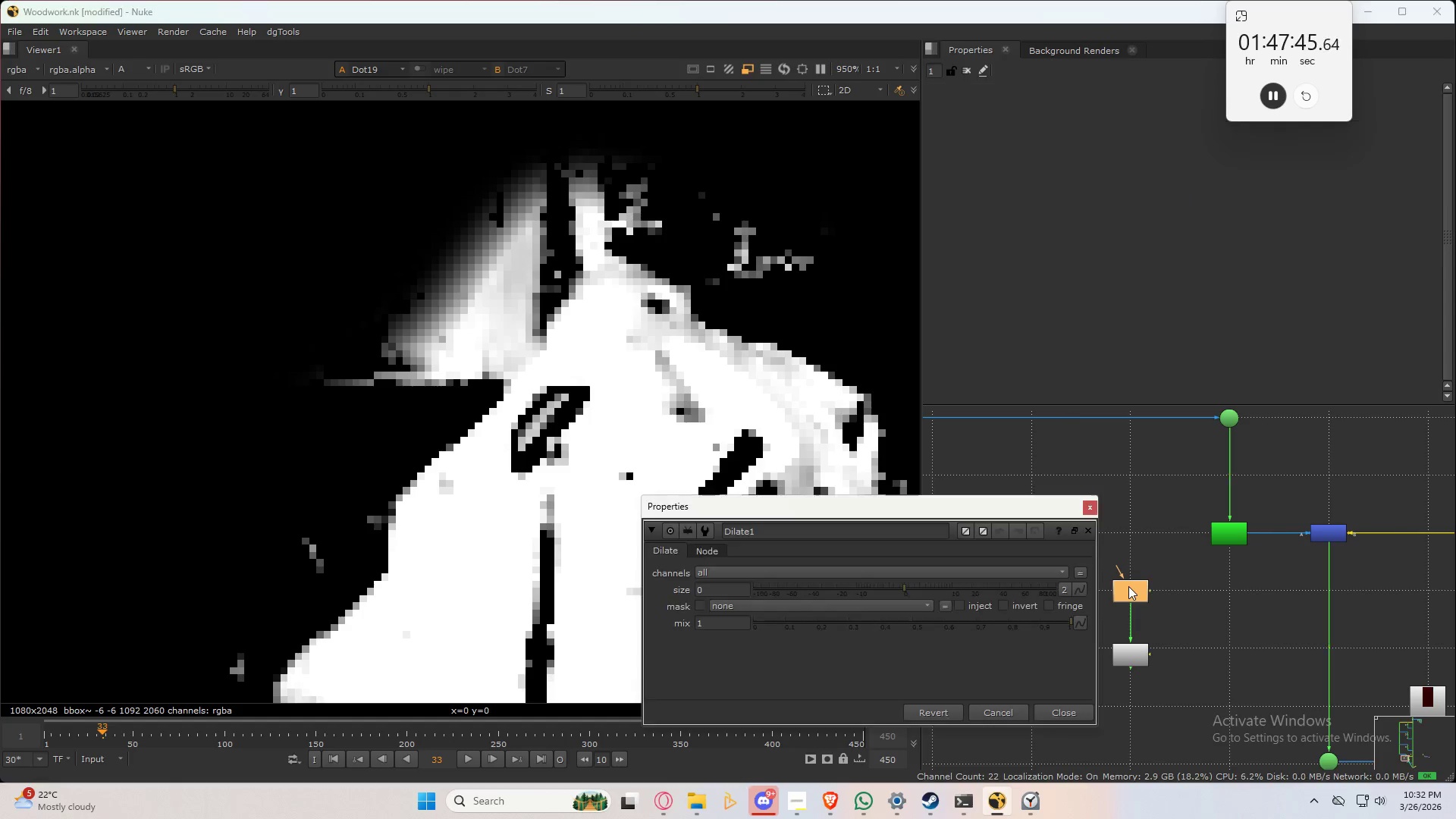 
double_click([1128, 586])
 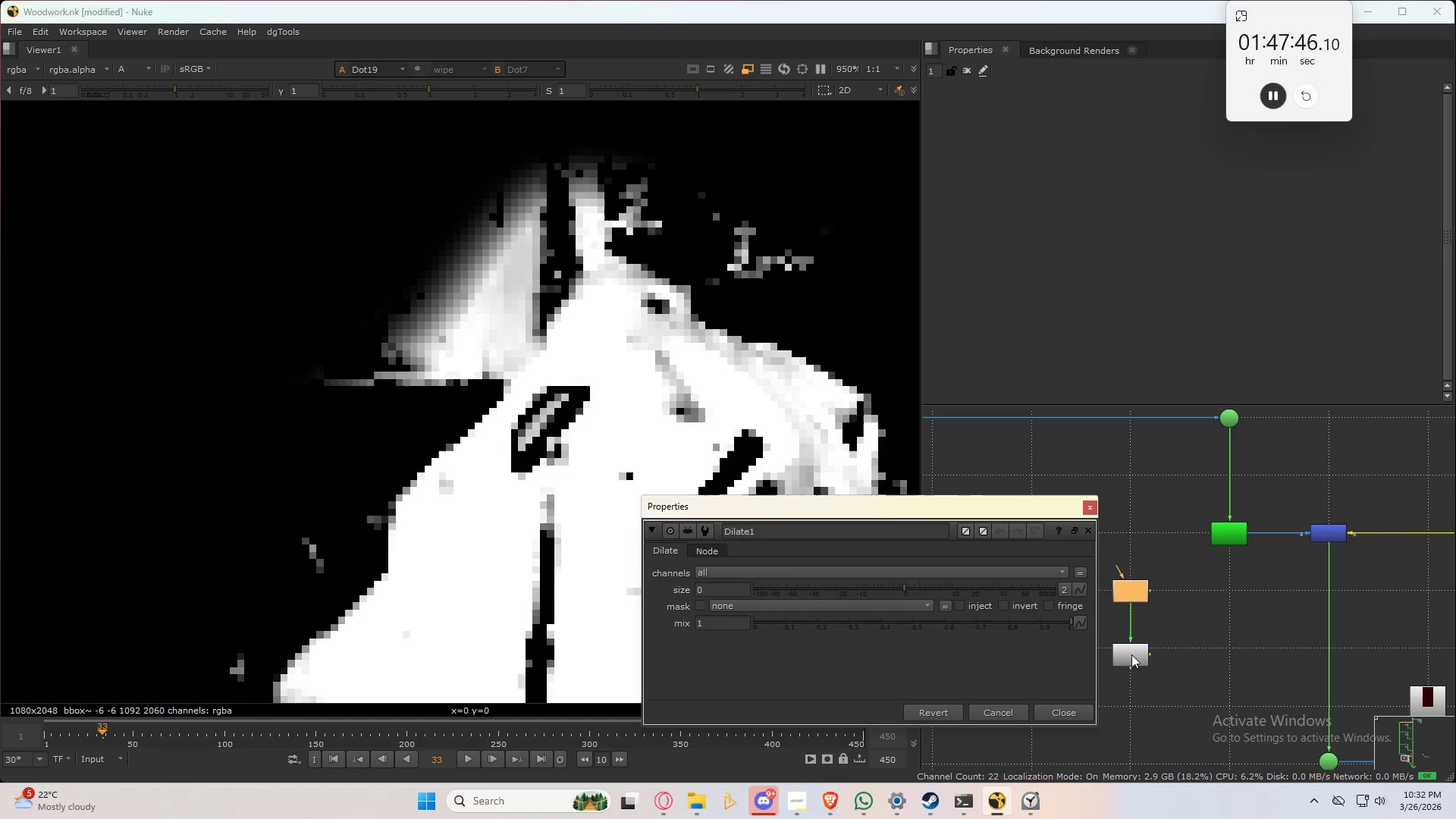 
left_click([1131, 654])
 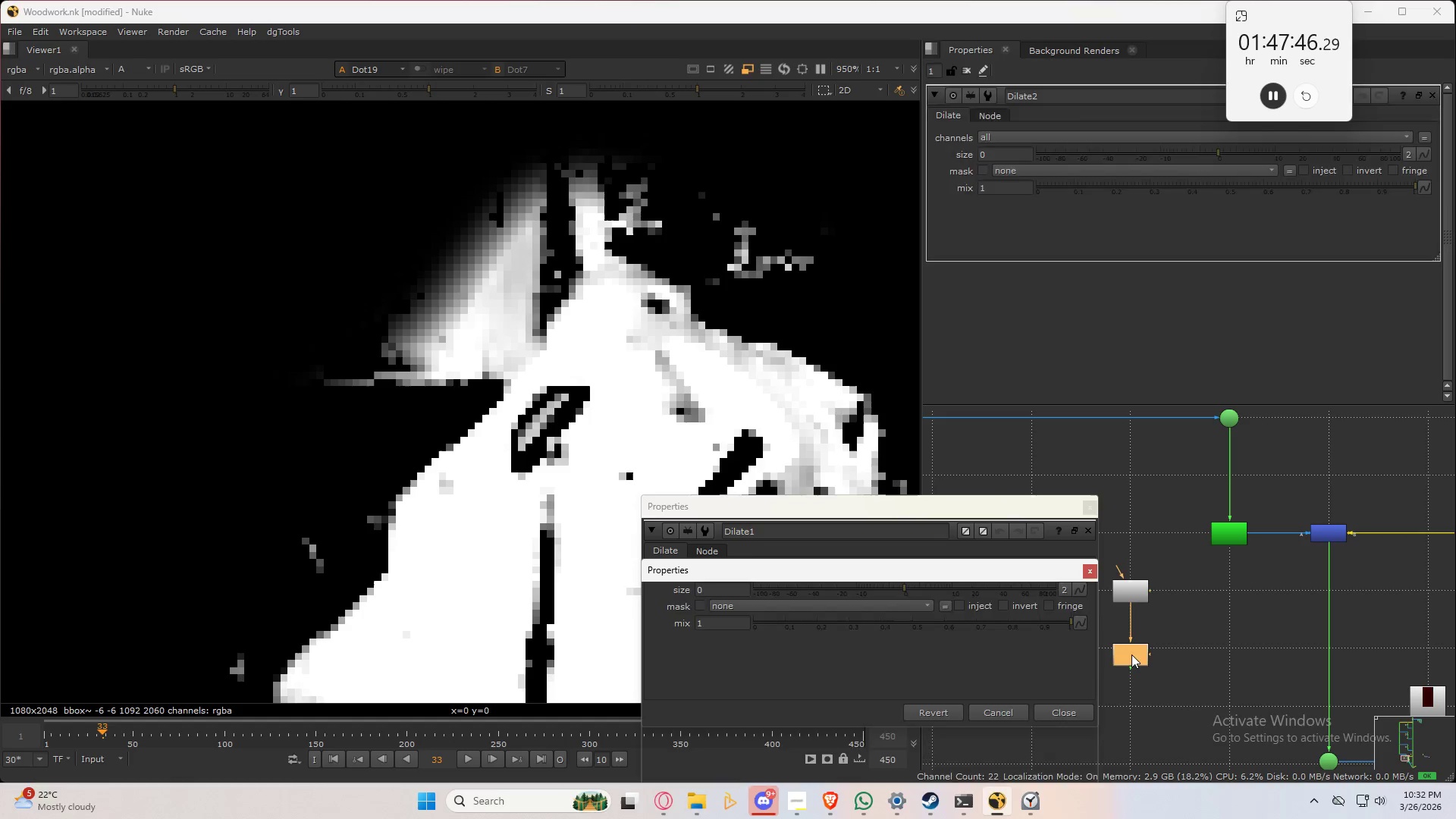 
double_click([1131, 654])
 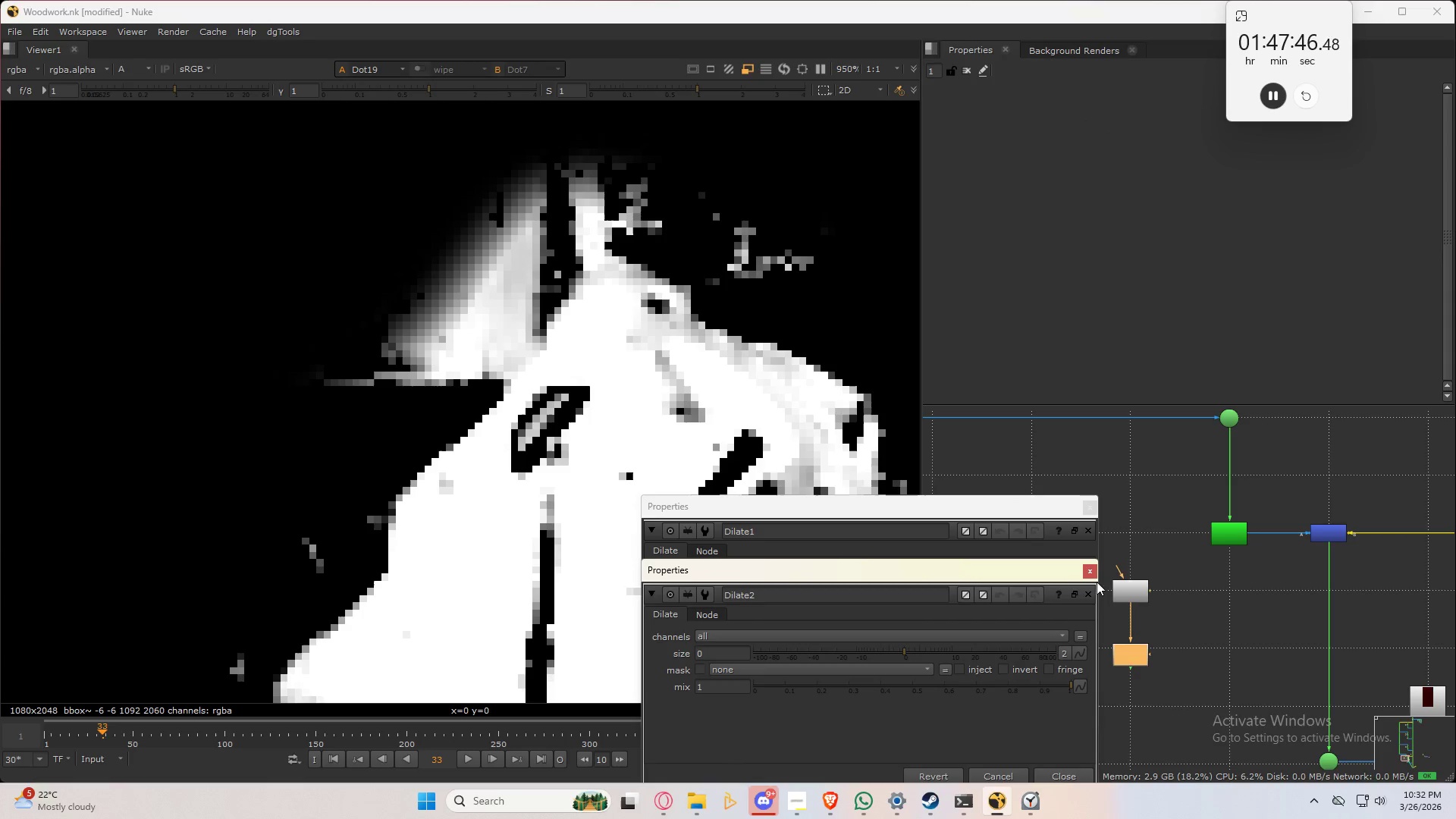 
key(Control+ControlLeft)
 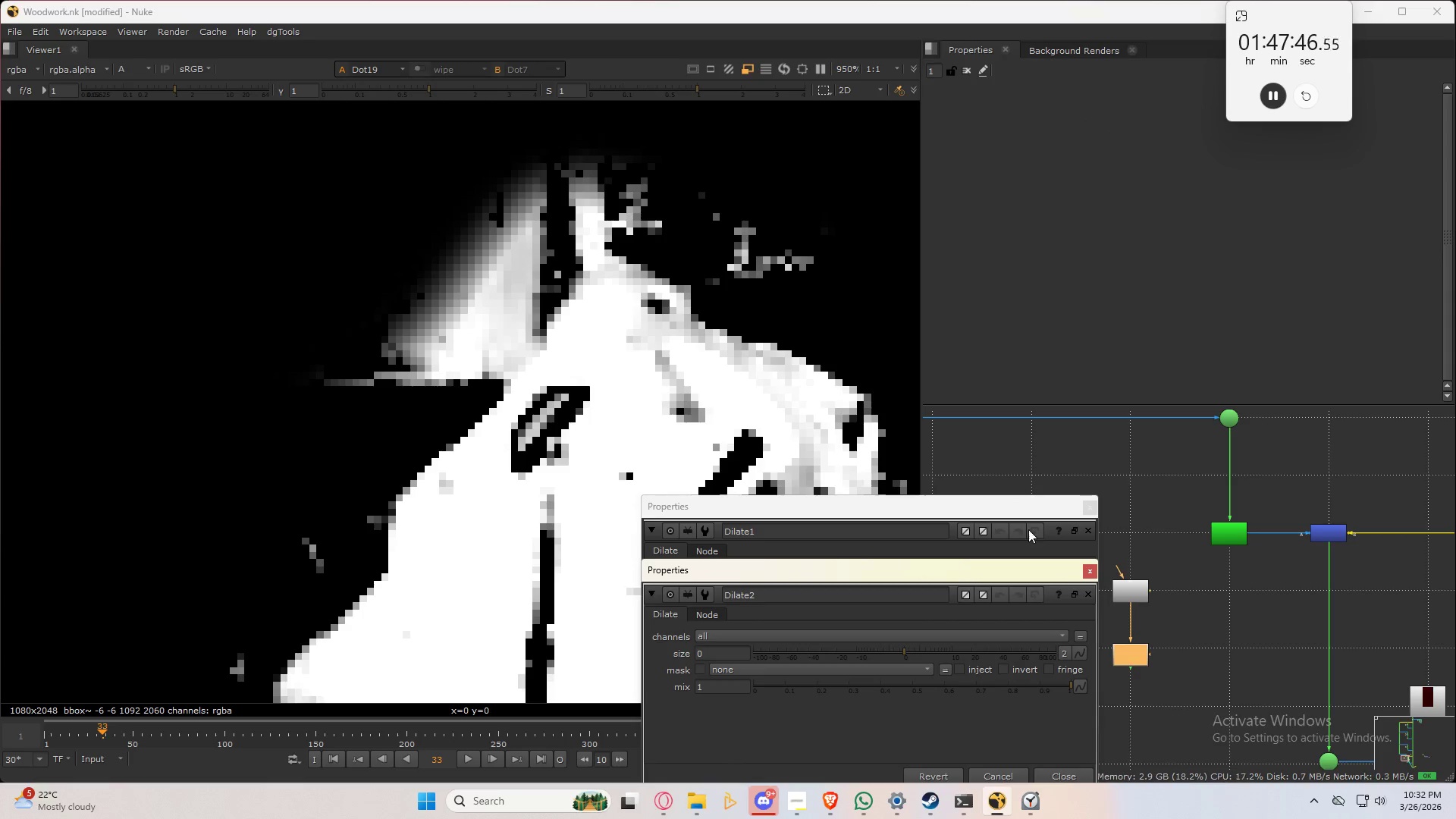 
key(Control+ControlLeft)
 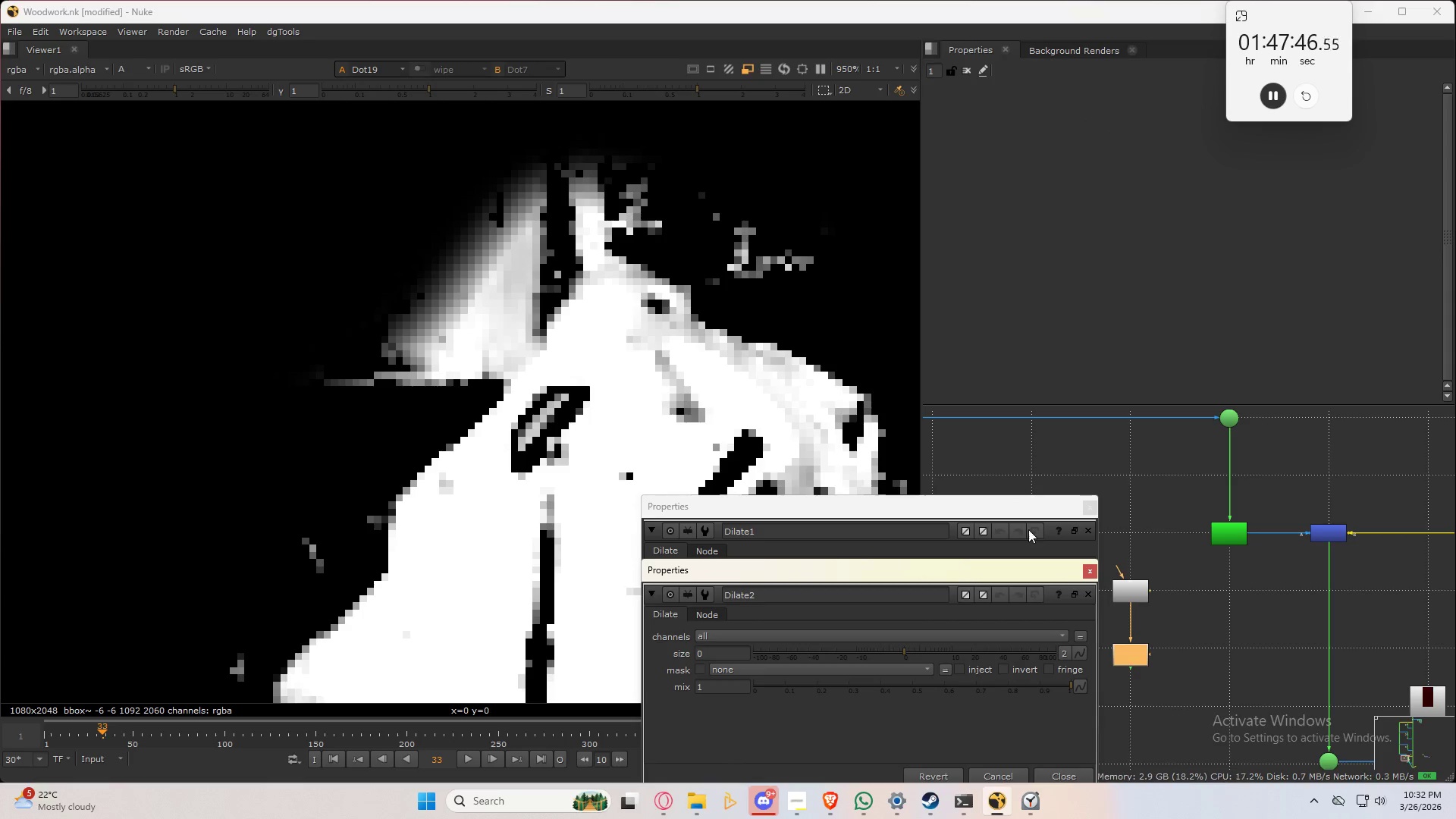 
key(Control+ControlLeft)
 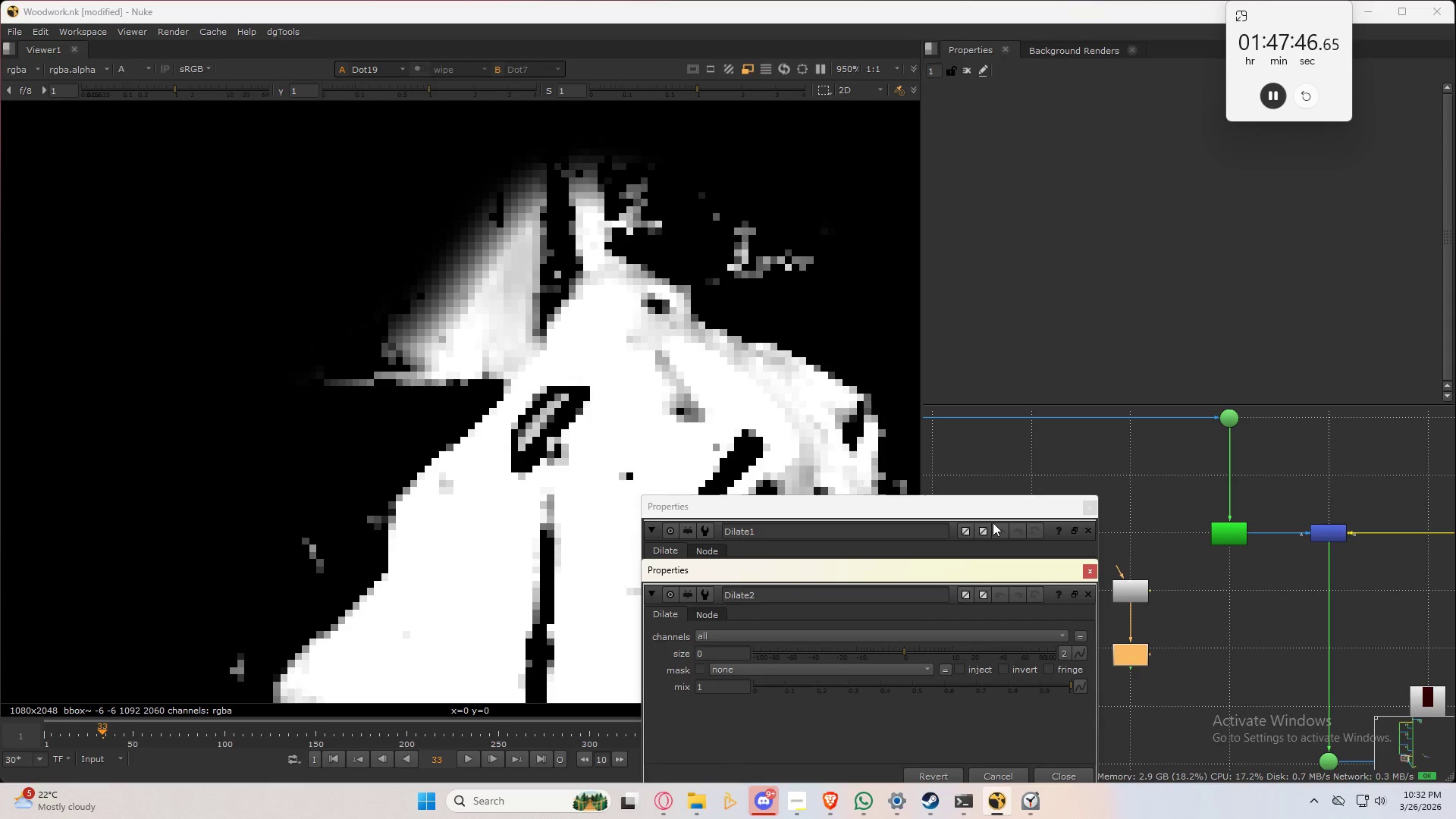 
key(Control+ControlLeft)
 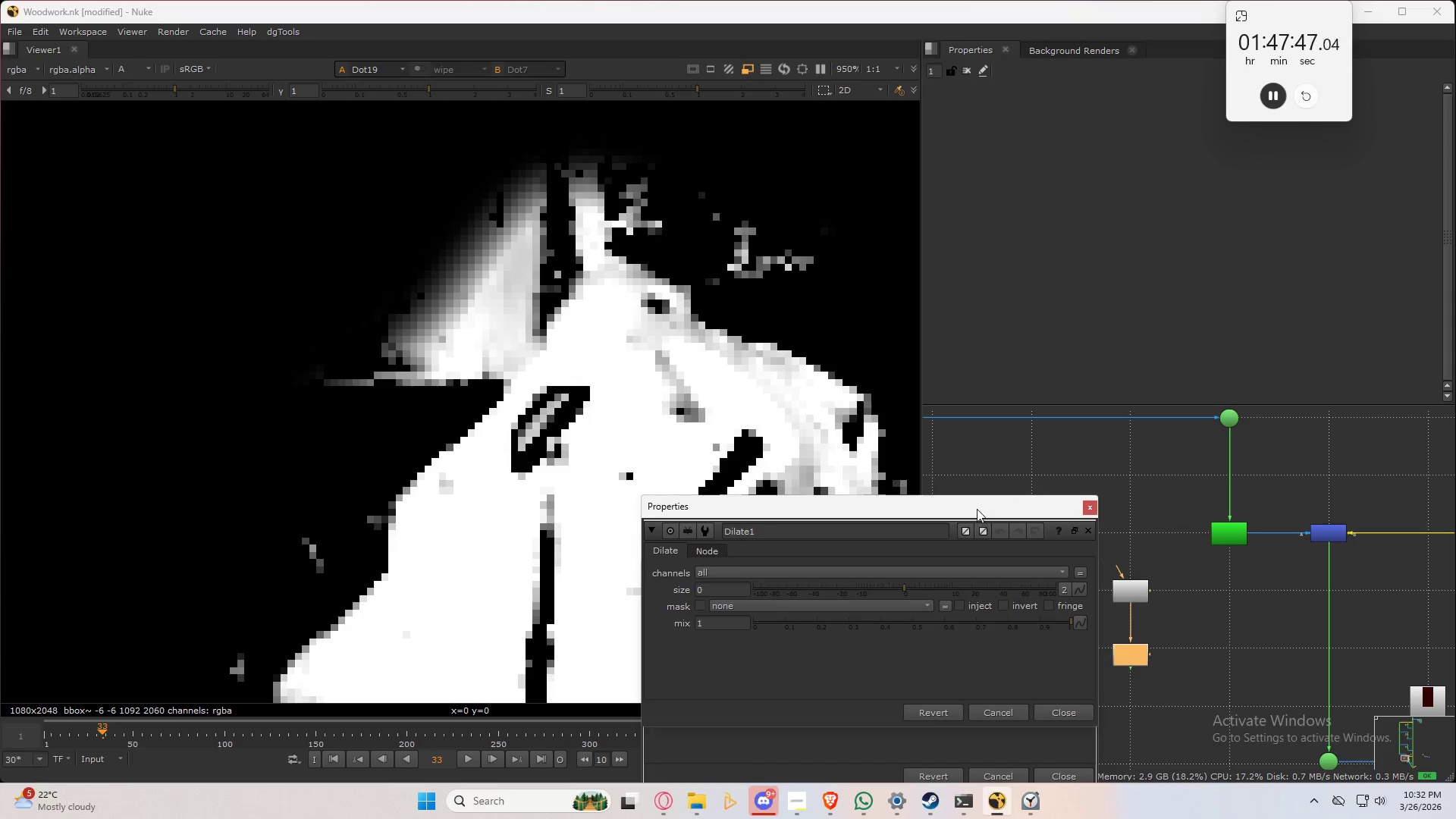 
left_click_drag(start_coordinate=[977, 509], to_coordinate=[1112, 403])
 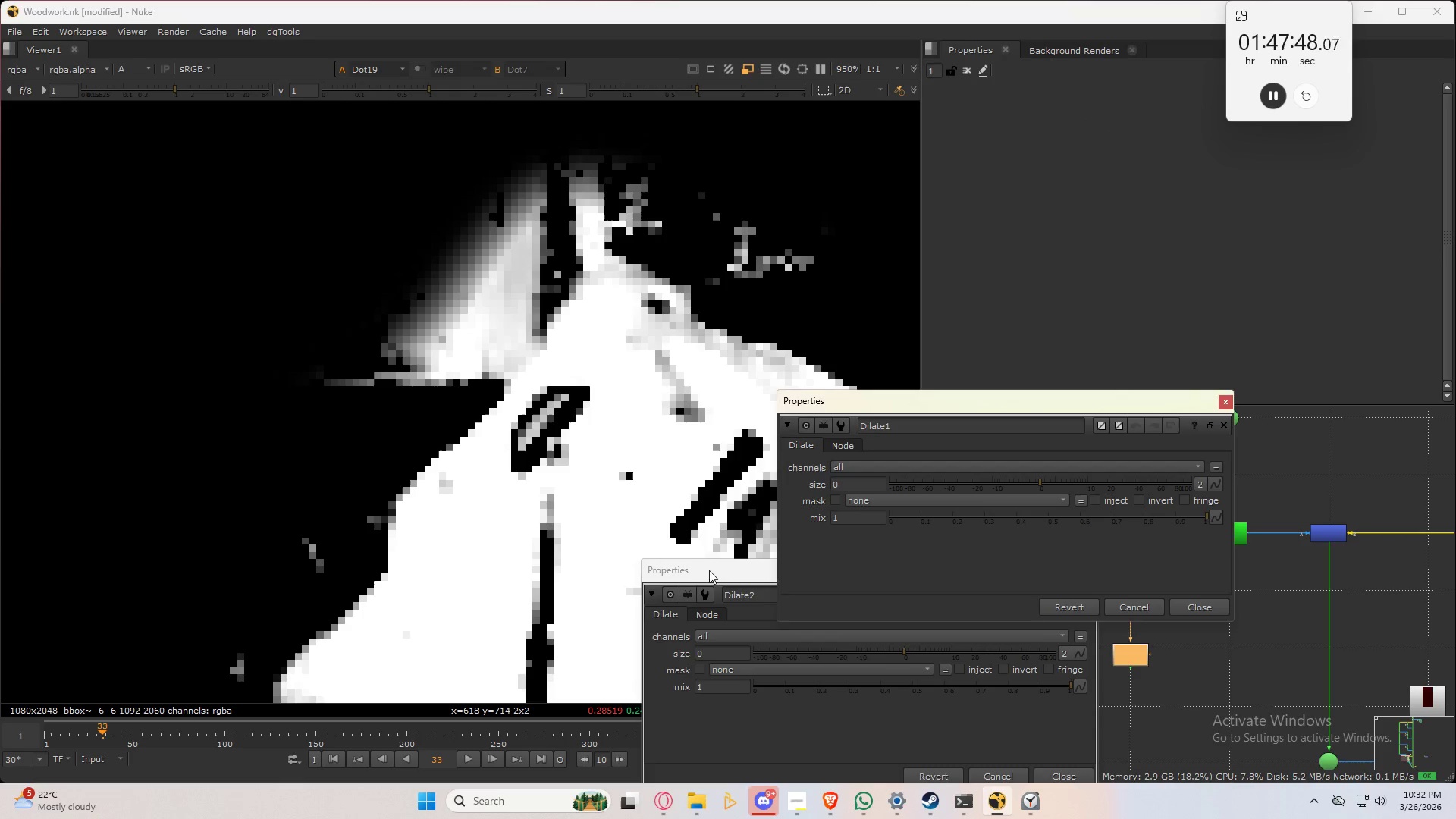 
left_click_drag(start_coordinate=[716, 574], to_coordinate=[259, 392])
 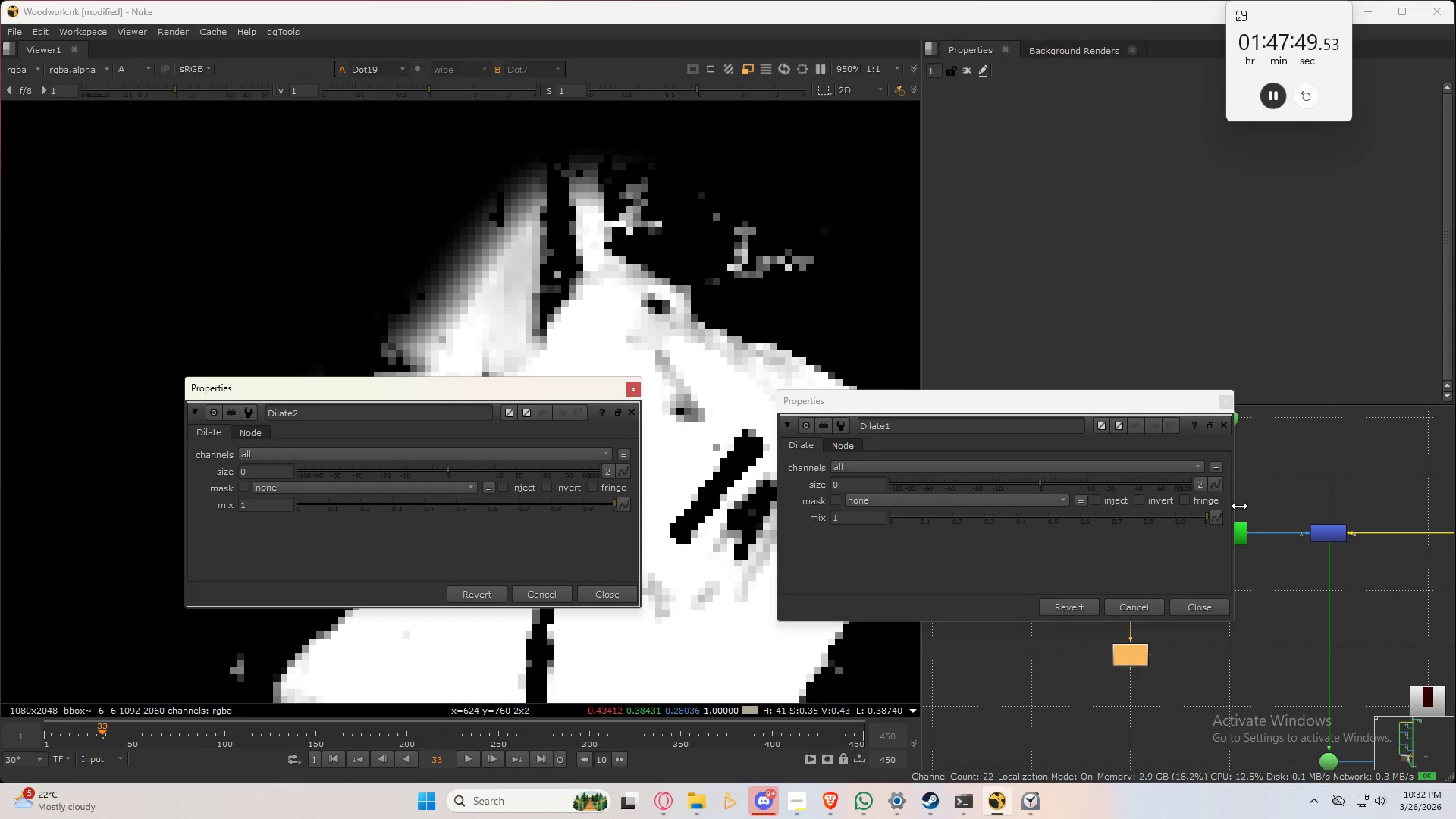 
hold_key(key=ControlLeft, duration=1.5)
left_click_drag(start_coordinate=[1213, 484], to_coordinate=[624, 472])
 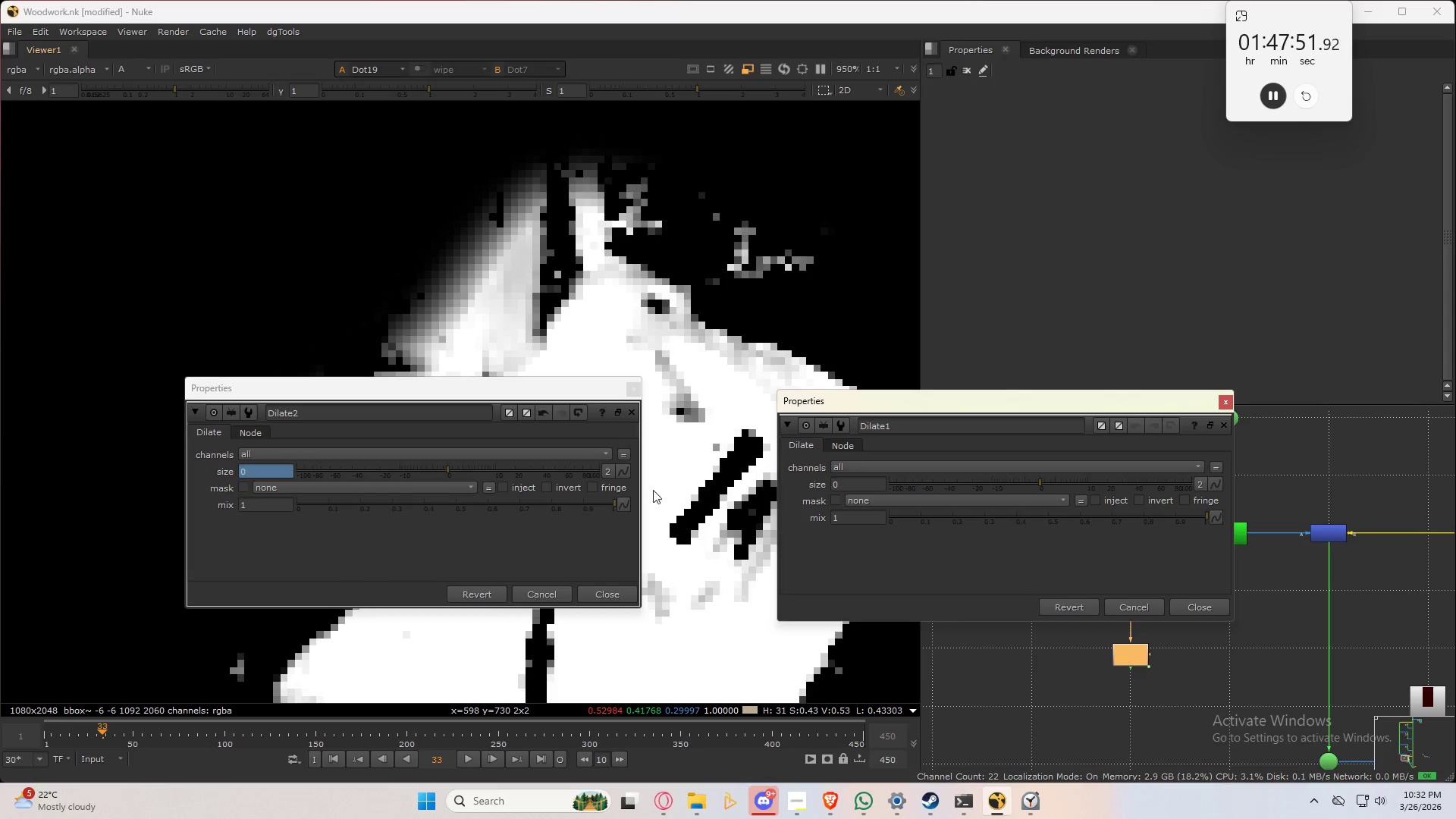 
key(Control+ControlLeft)
 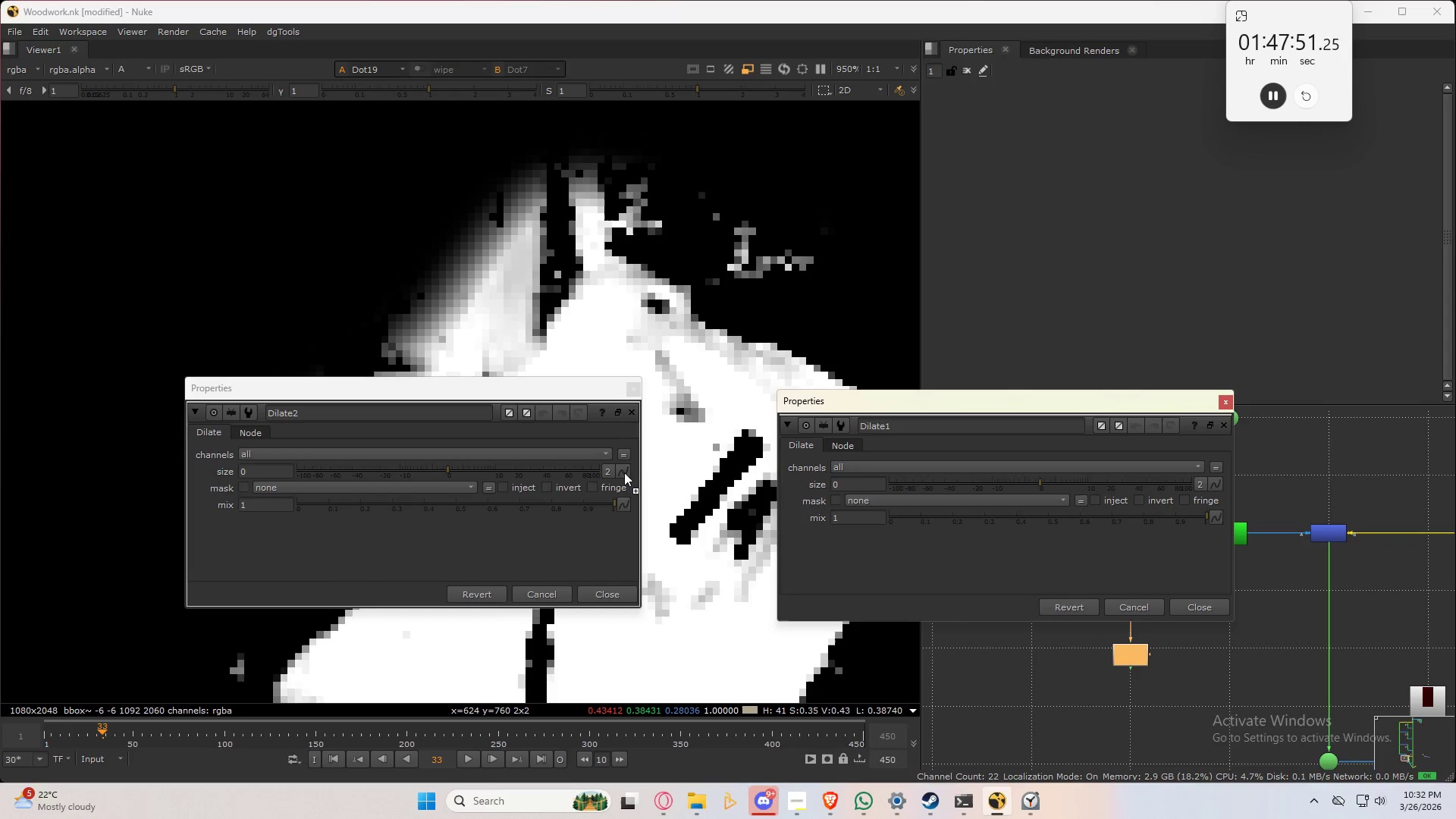 
key(Control+ControlLeft)
 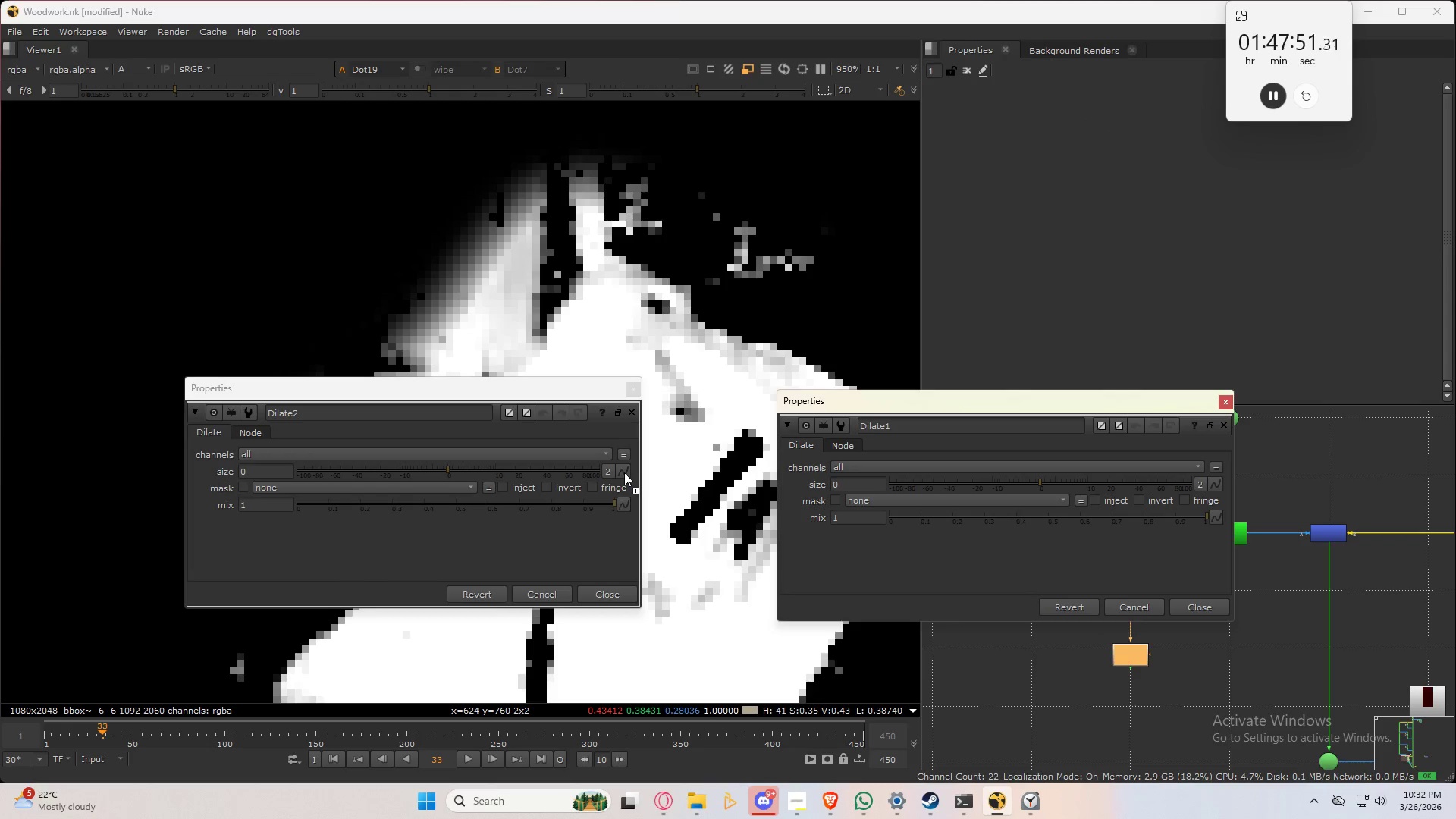 
key(Control+ControlLeft)
 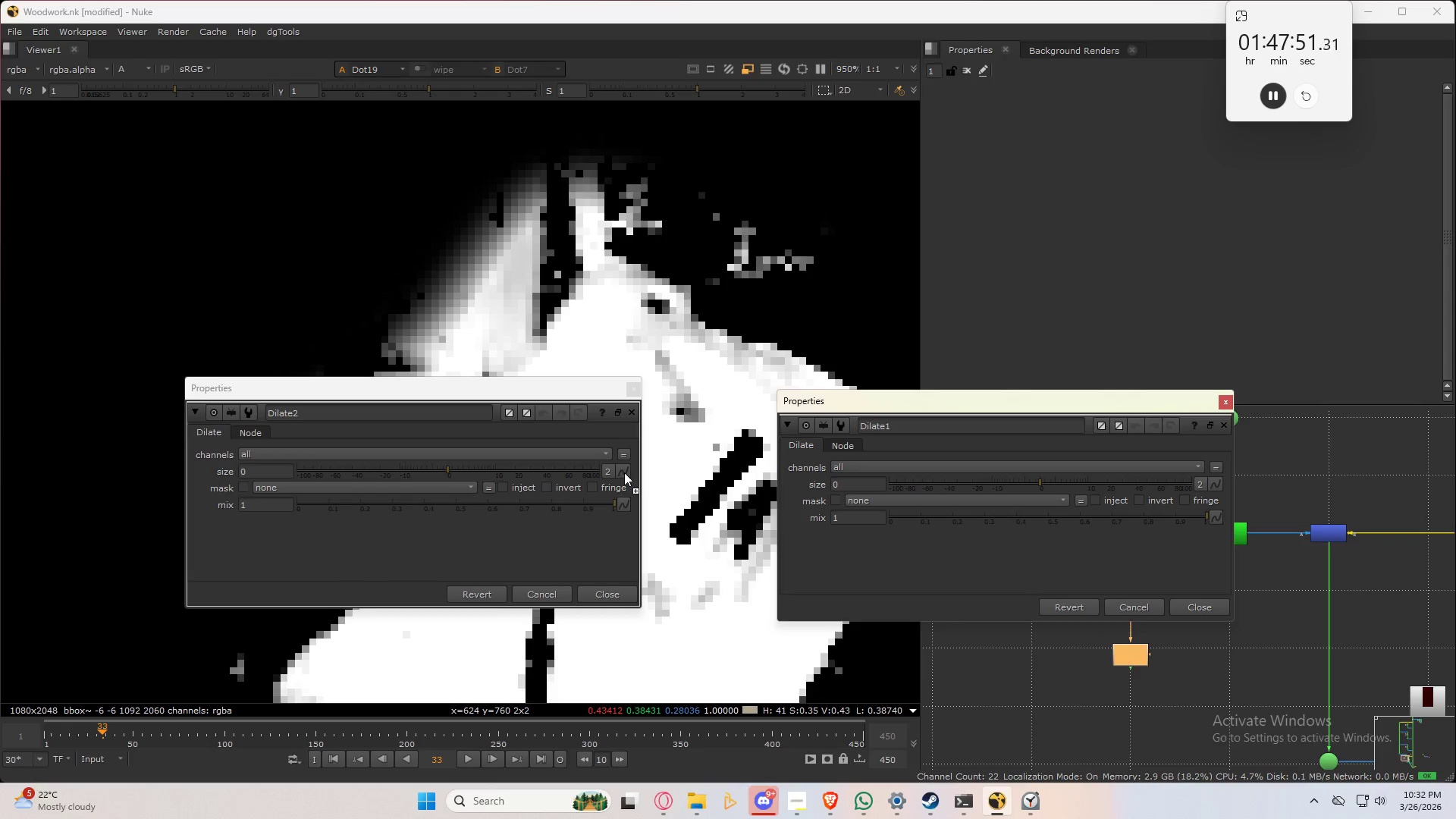 
key(Control+ControlLeft)
 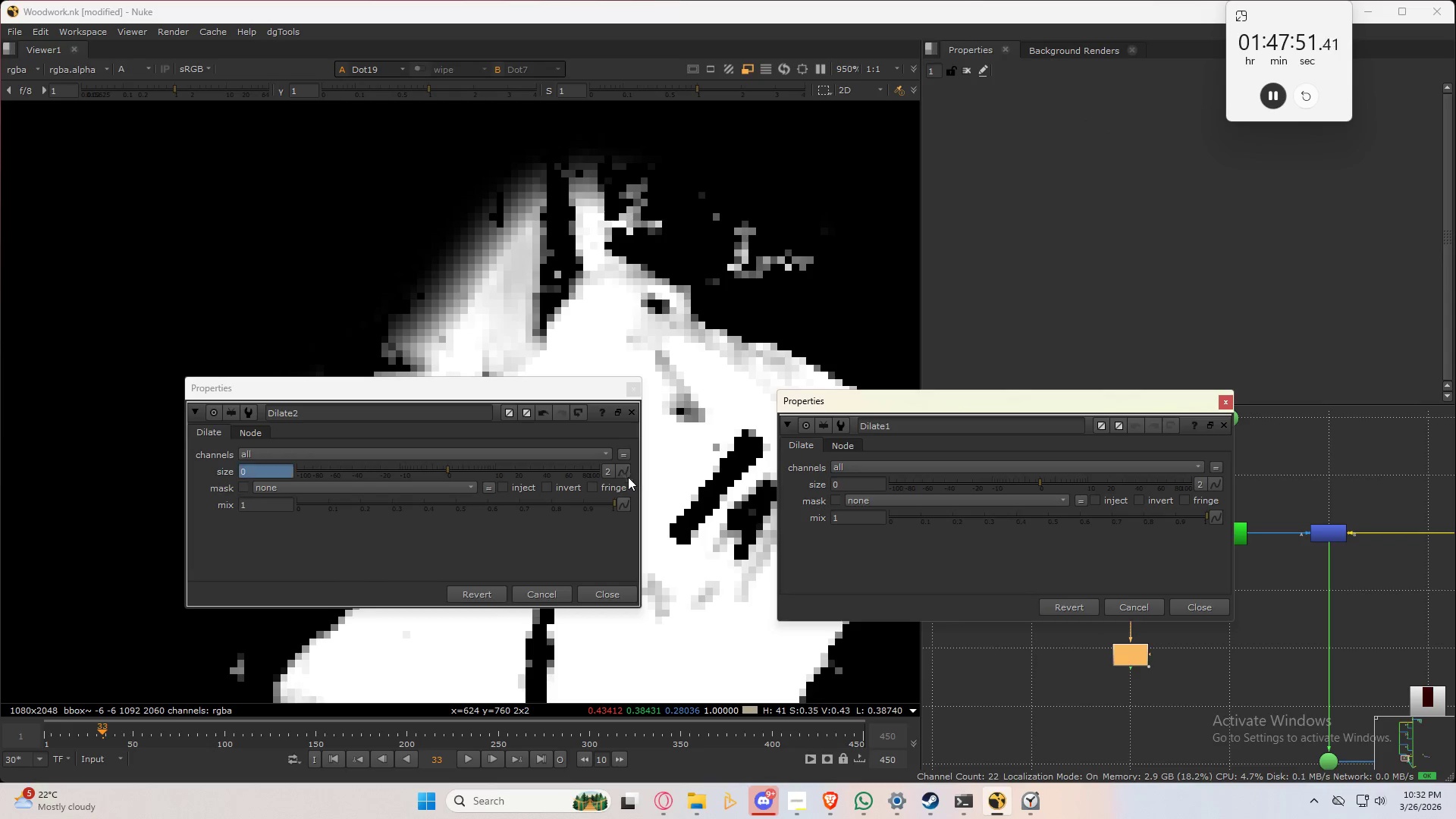 
key(Control+ControlLeft)
 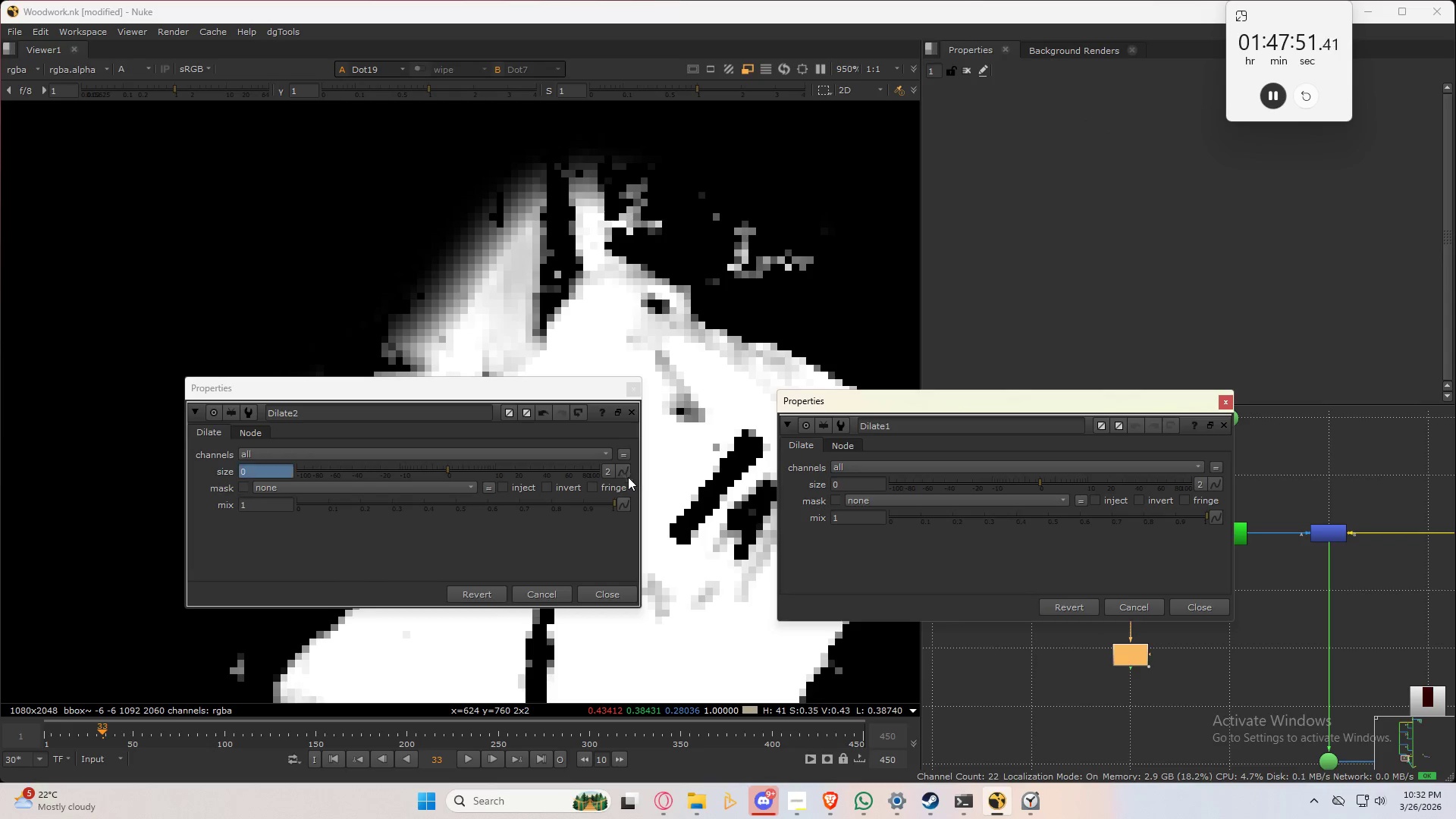 
key(Control+ControlLeft)
 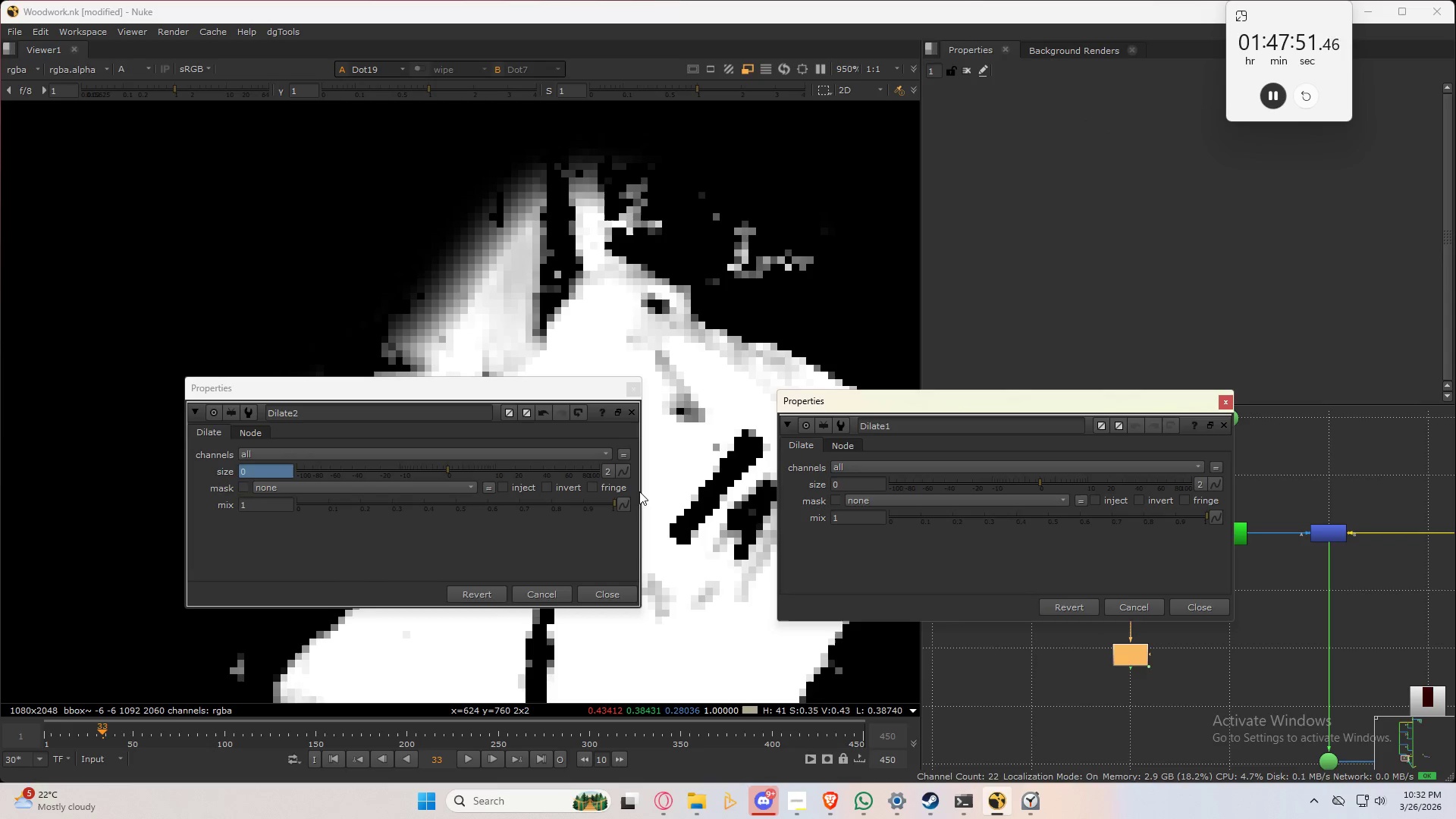 
key(Control+ControlLeft)
 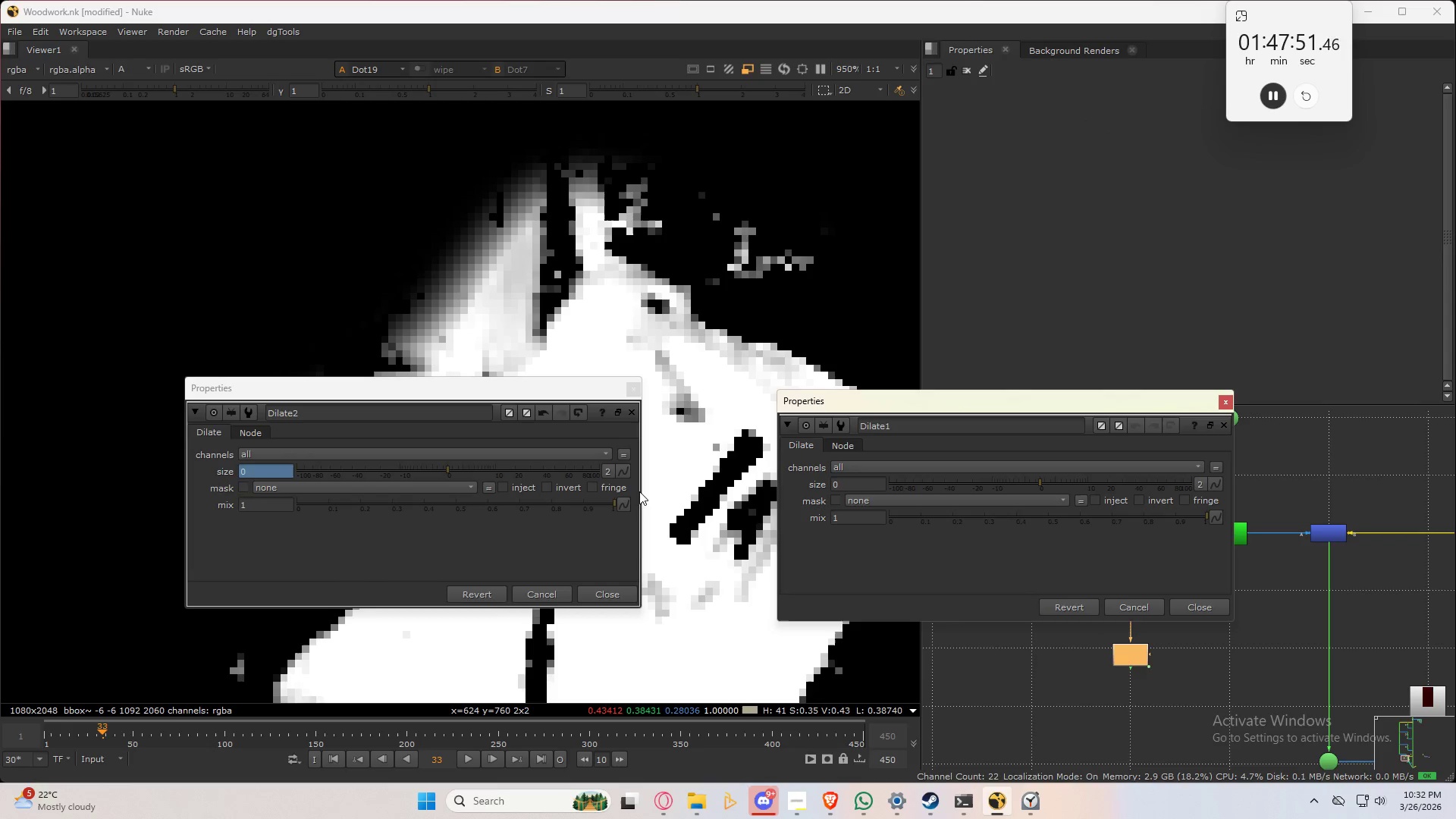 
key(Control+ControlLeft)
 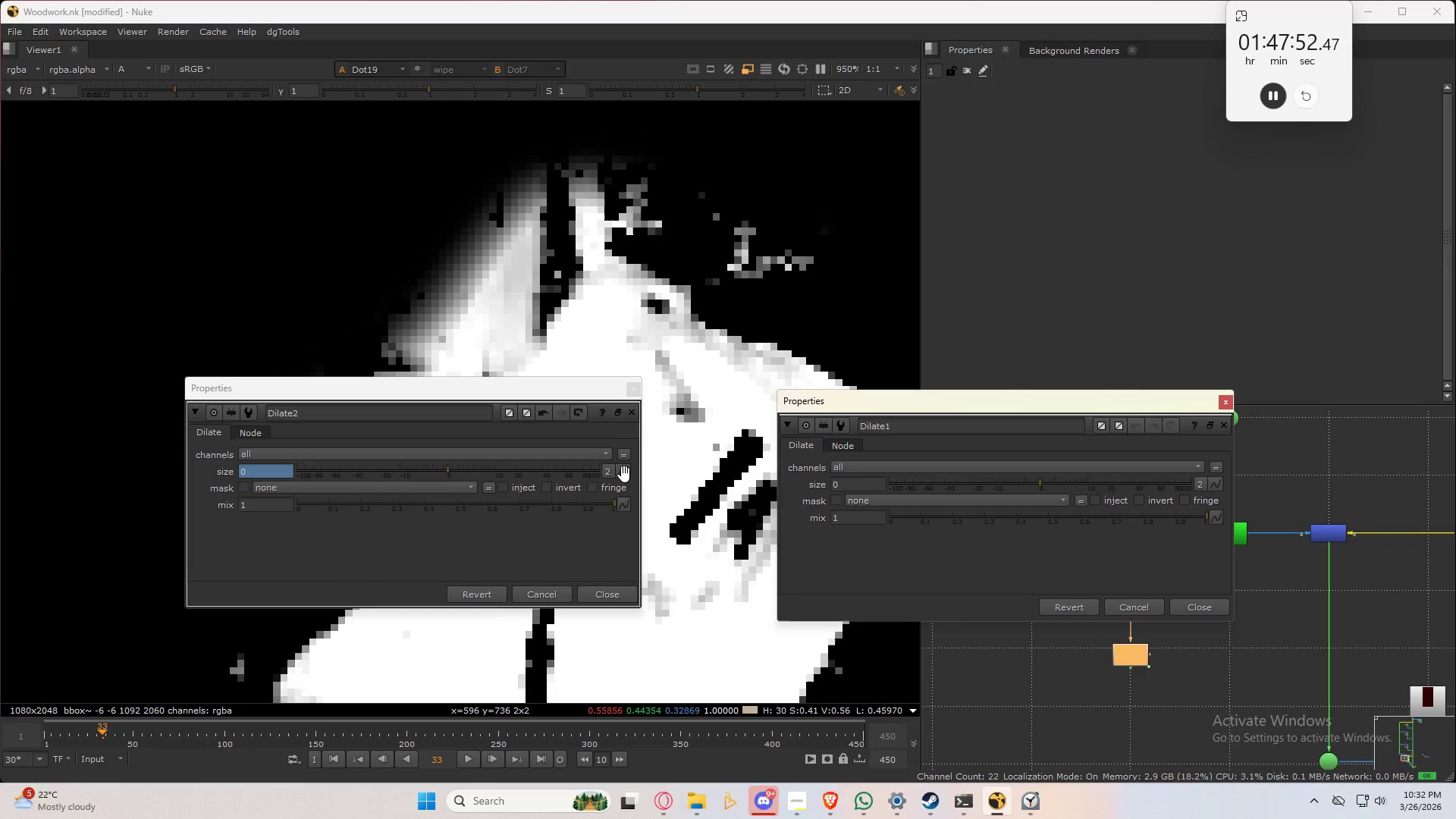 
right_click([622, 471])
 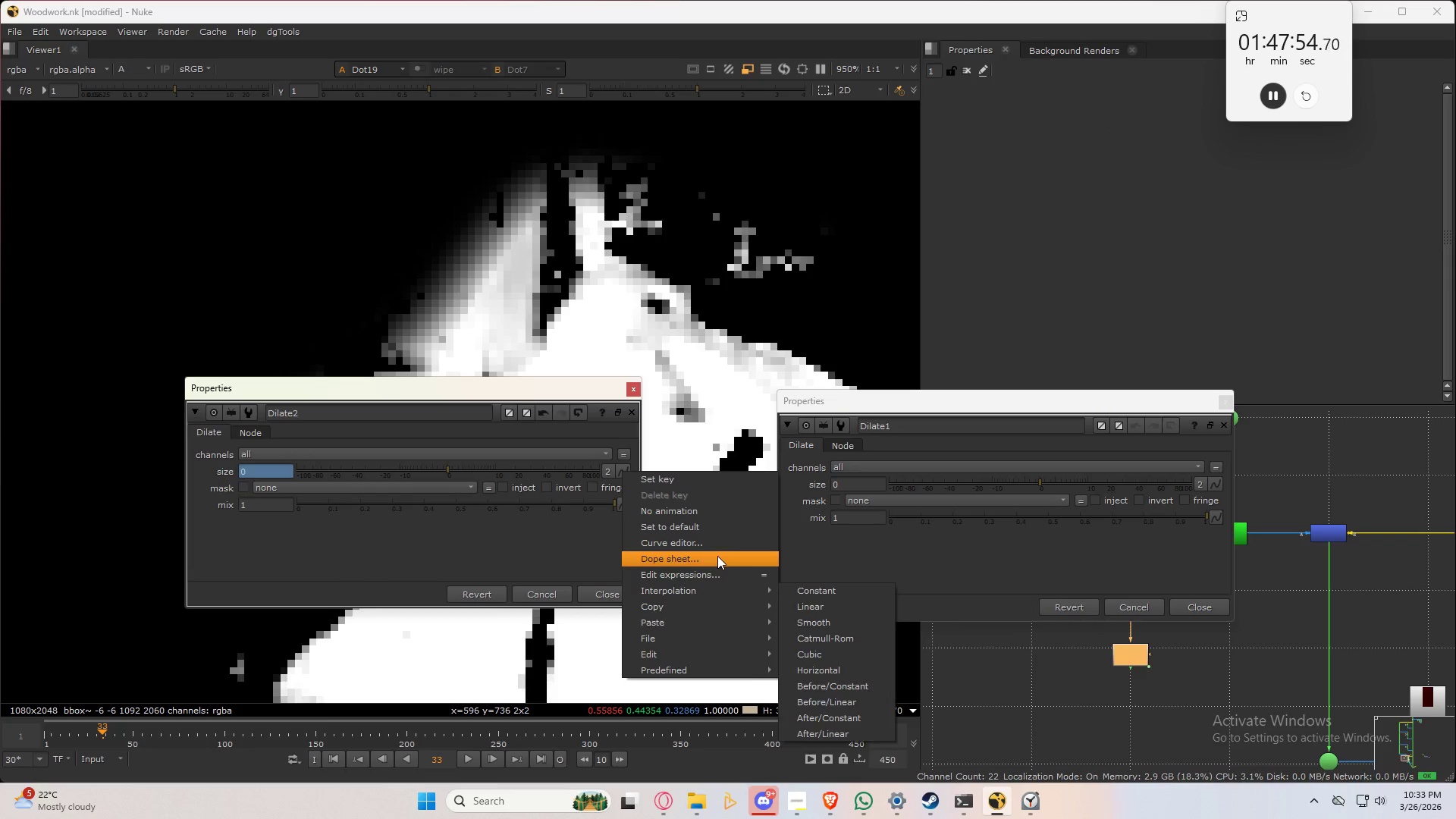 
left_click([723, 578])
 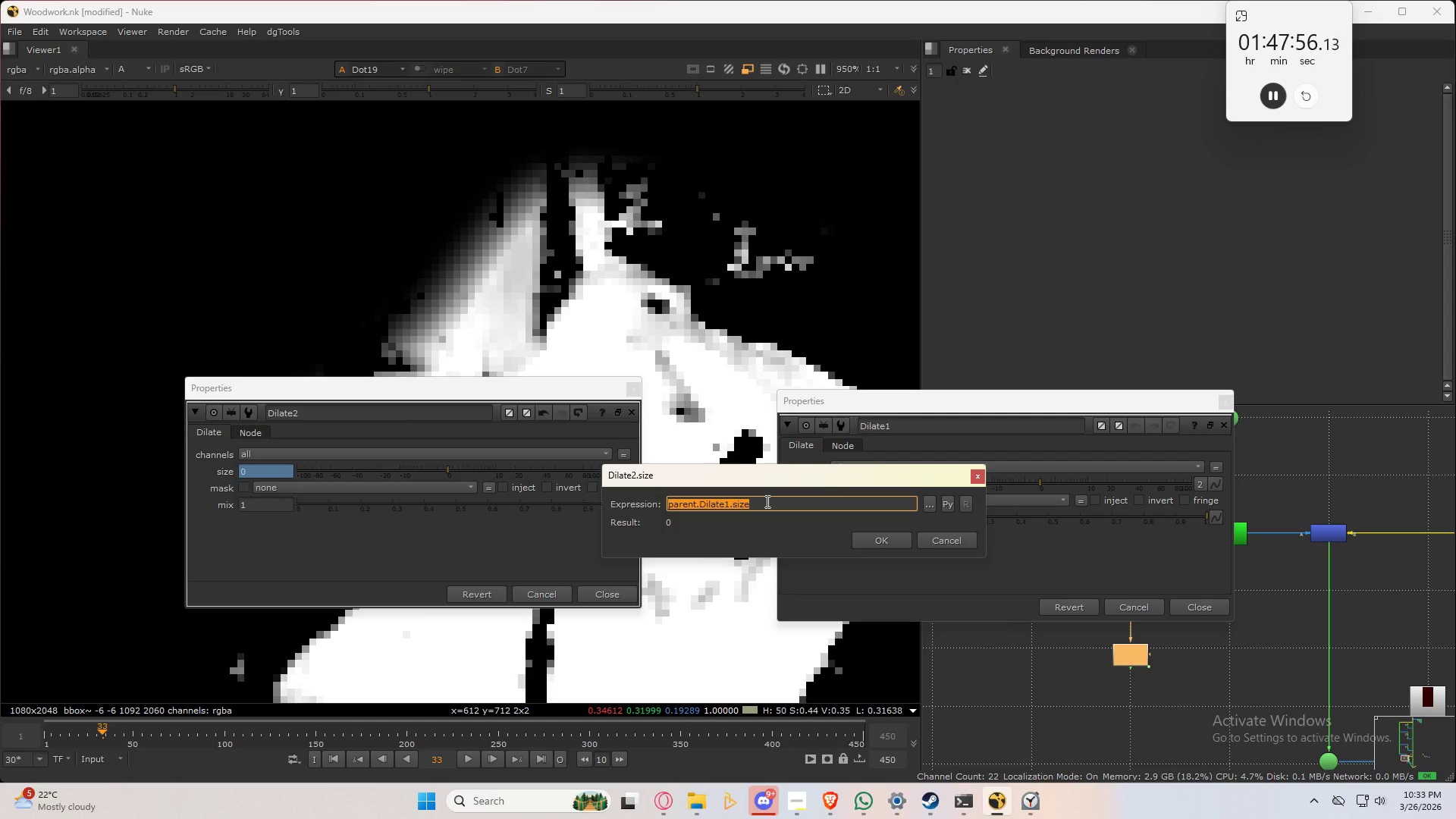 
left_click([766, 501])
 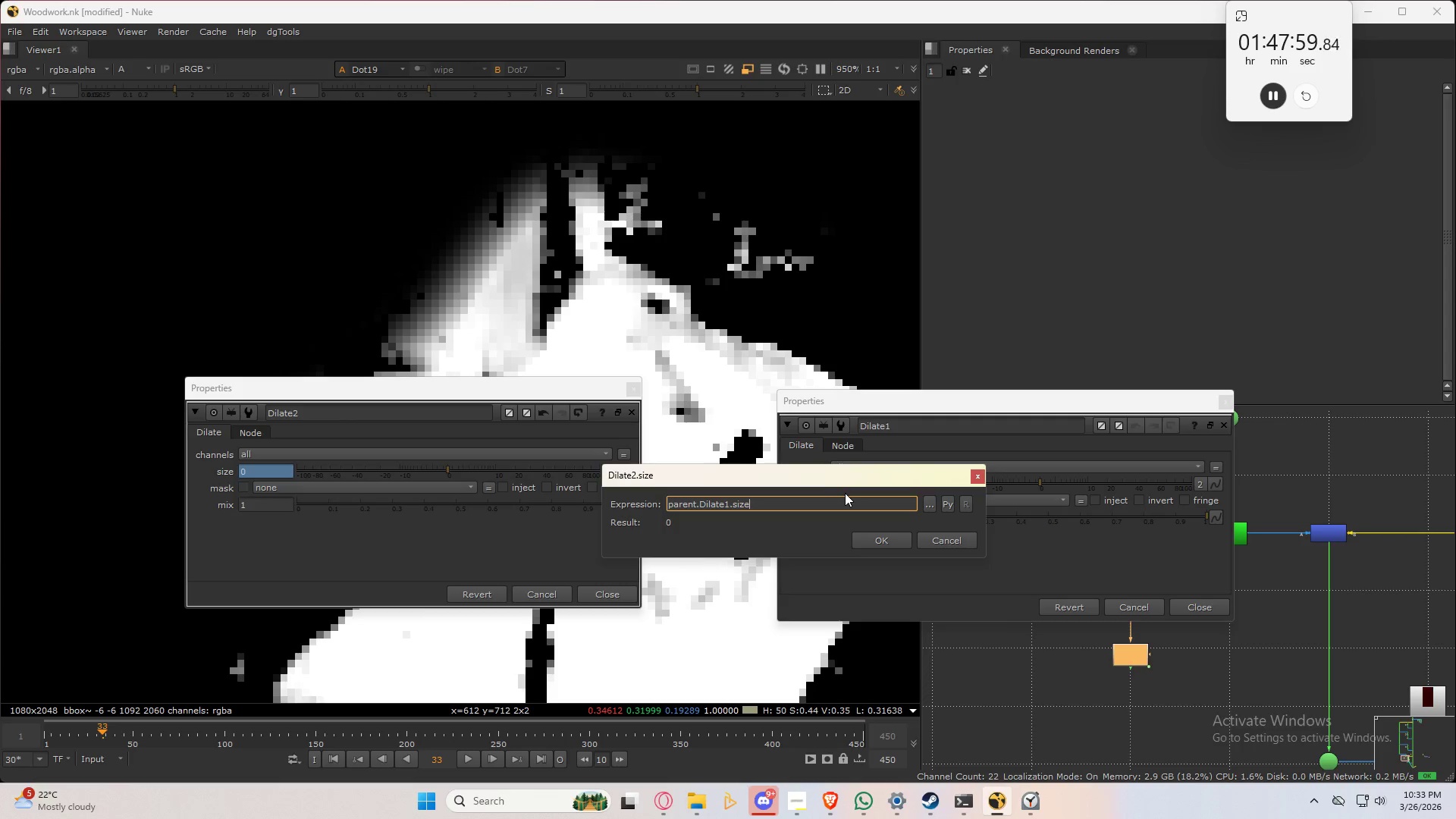 
key(Shift+0)
 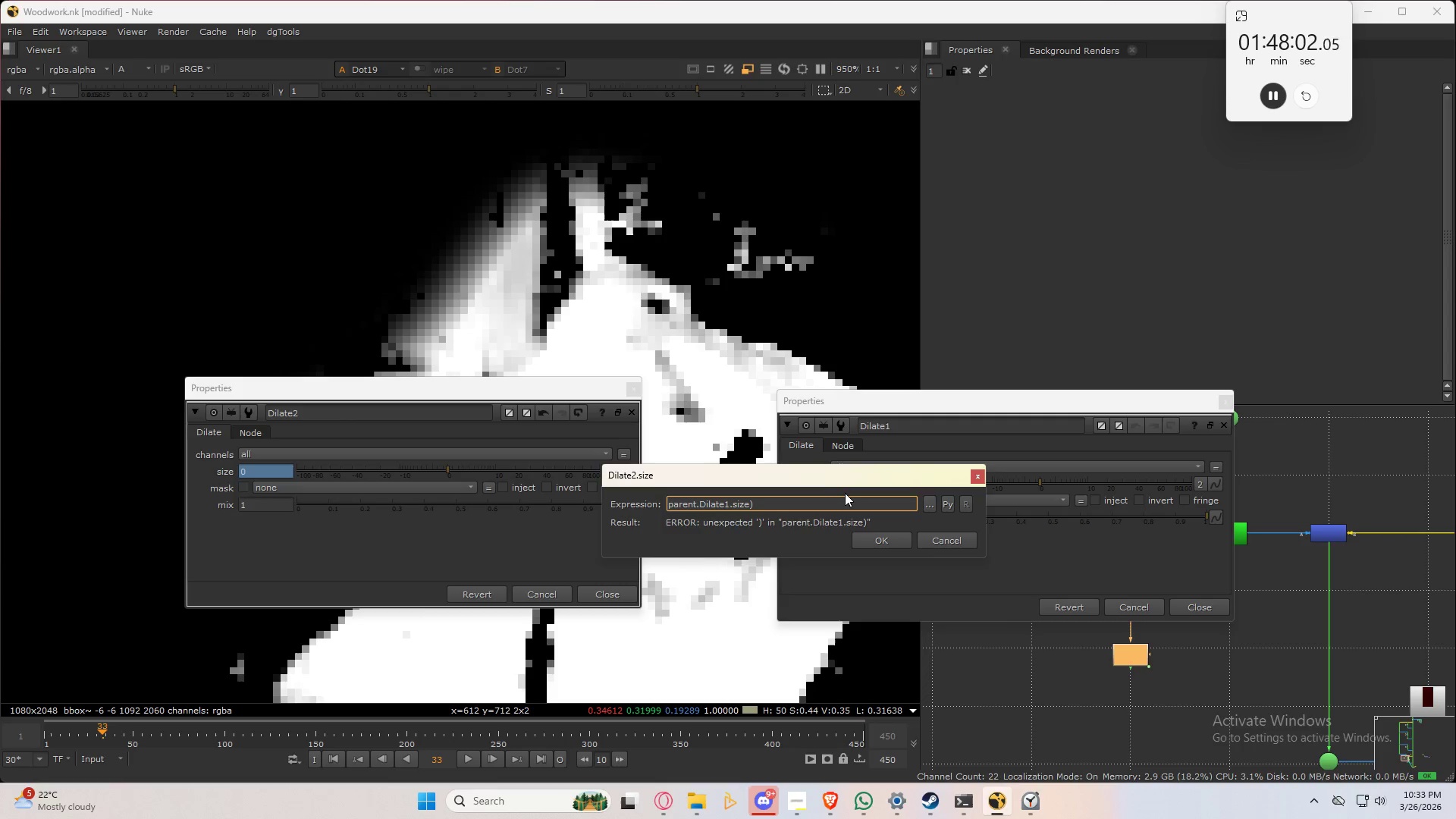 
hold_key(key=ArrowLeft, duration=1.33)
 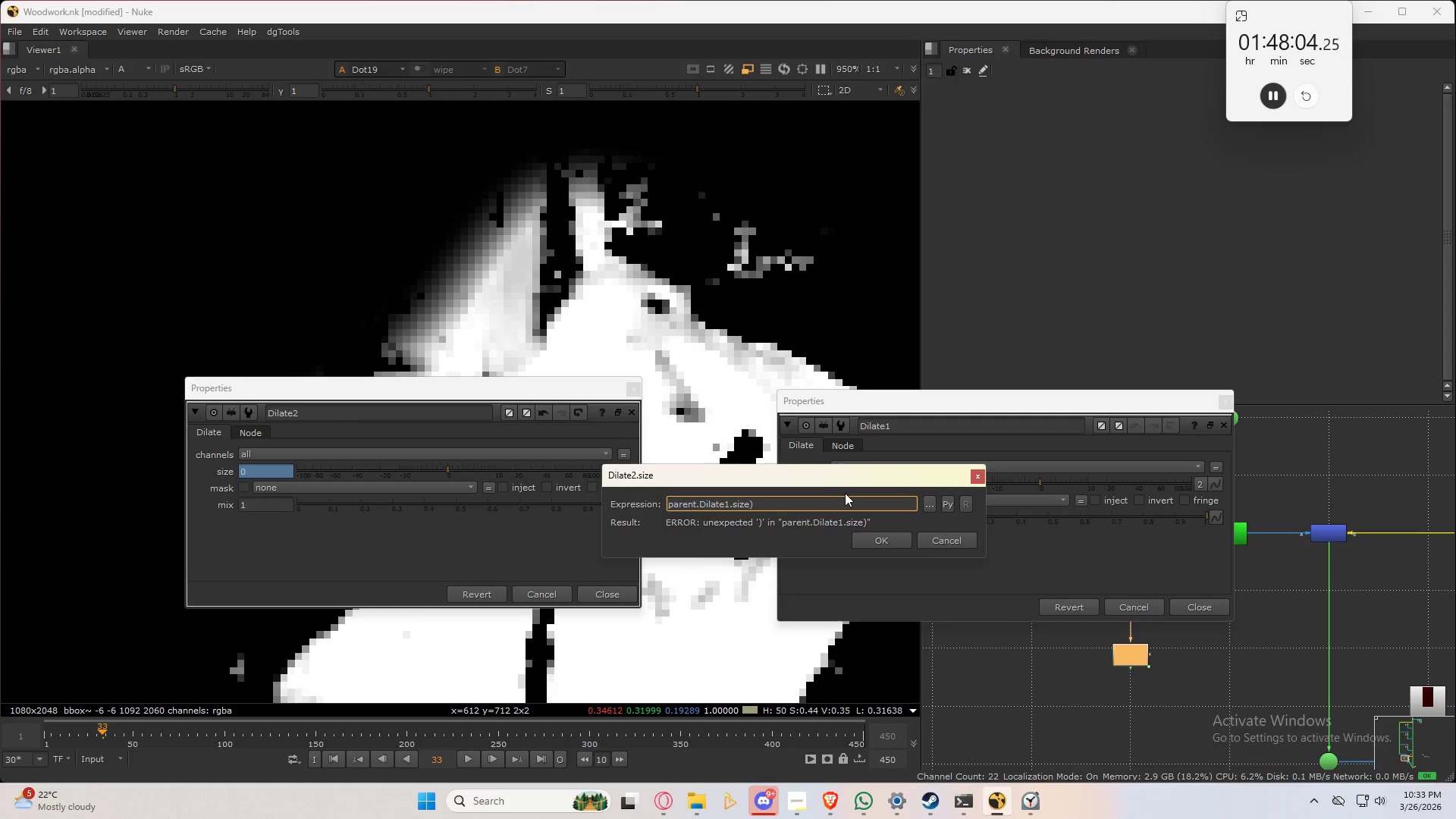 
key(Shift+ShiftLeft)
 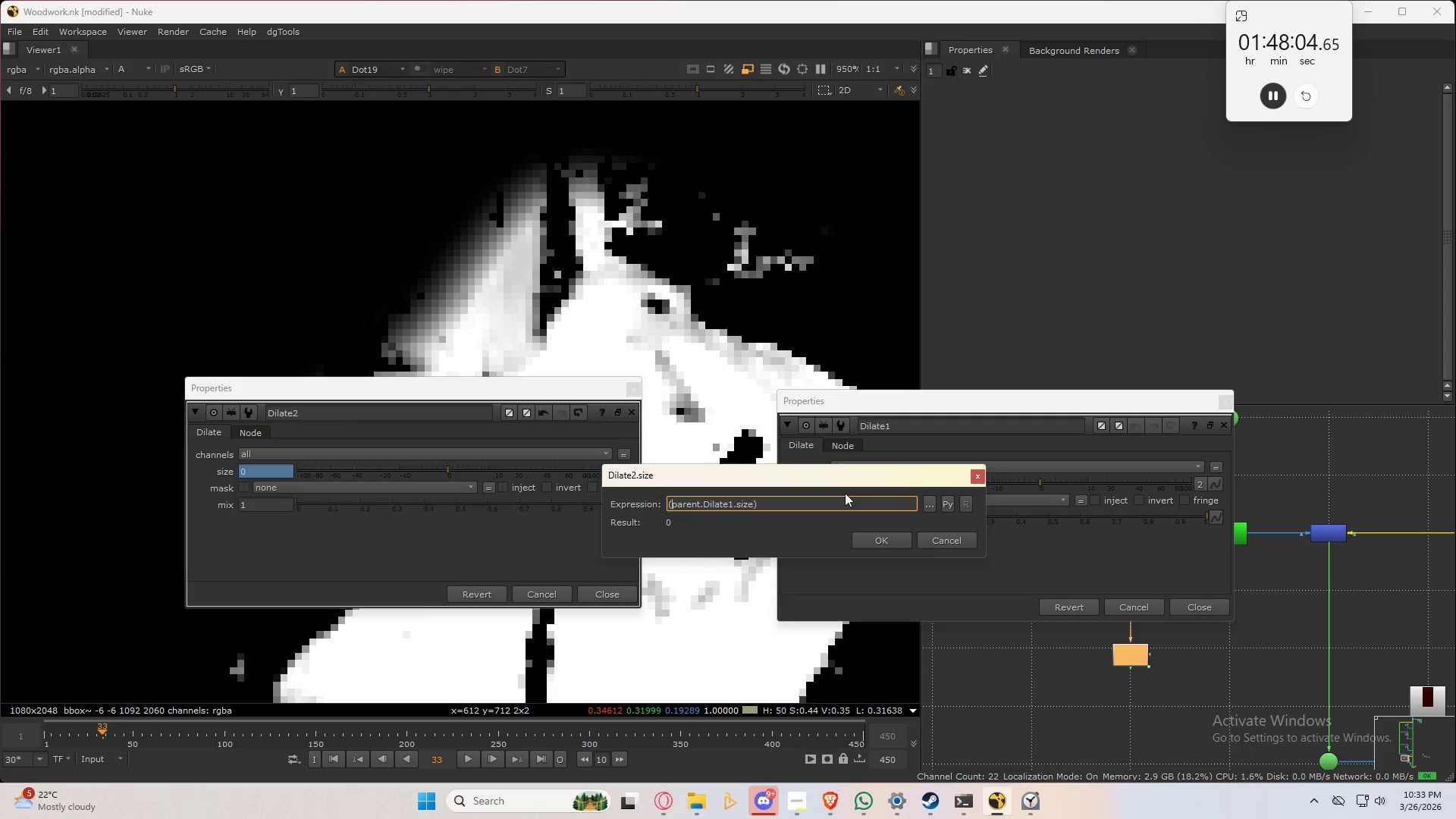 
key(Shift+9)
 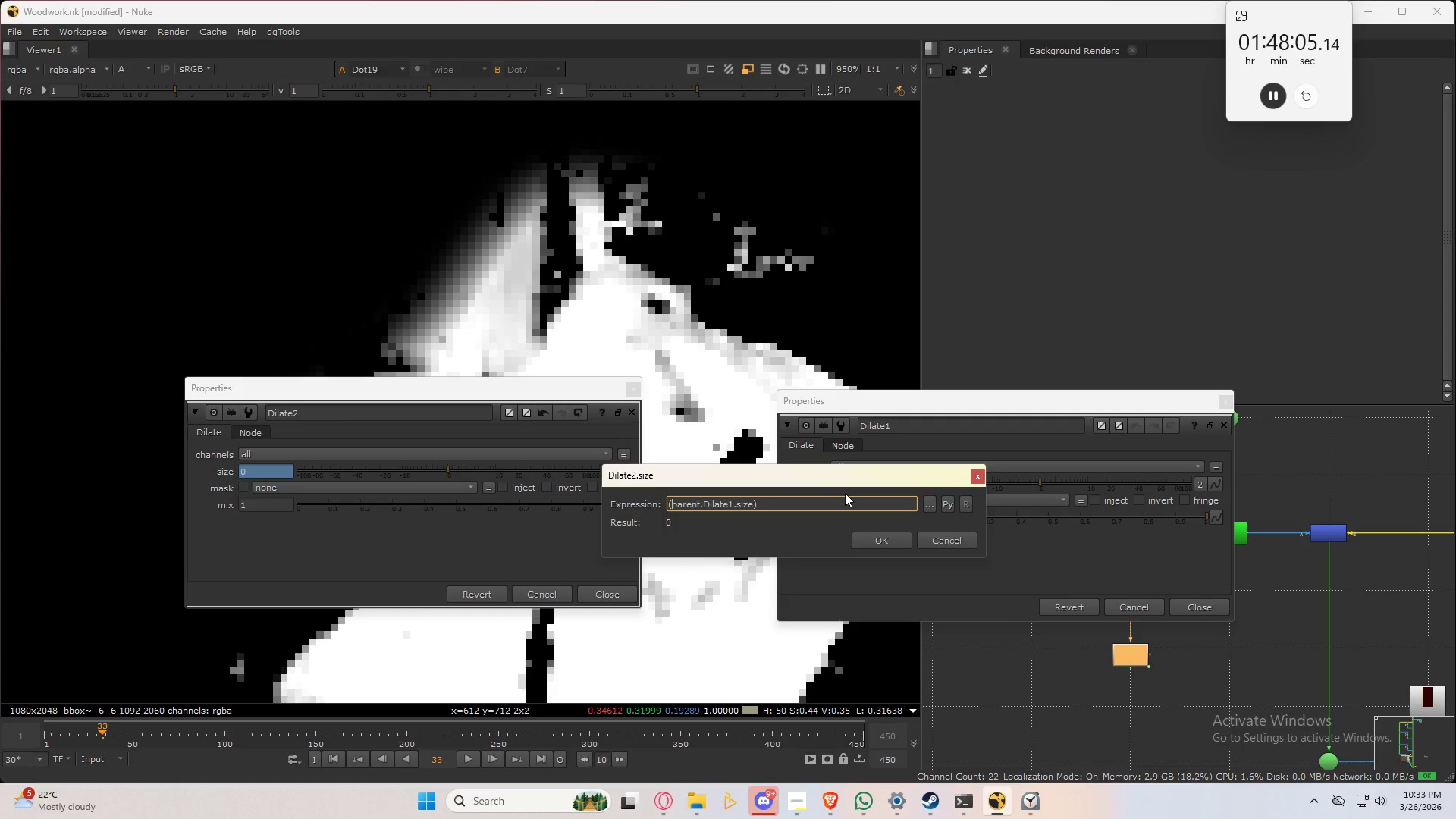 
hold_key(key=ArrowRight, duration=1.28)
 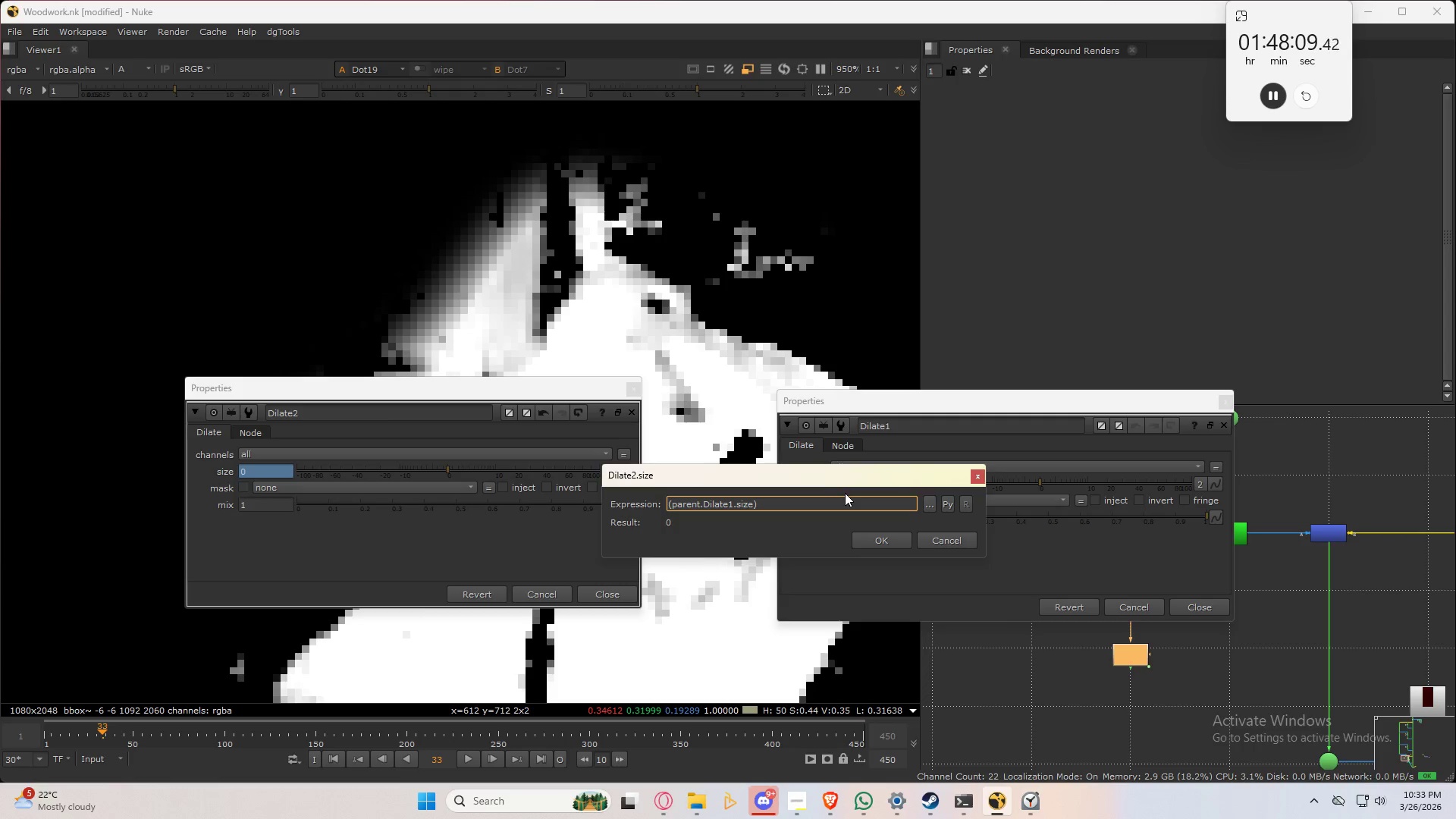 
key(Space)
 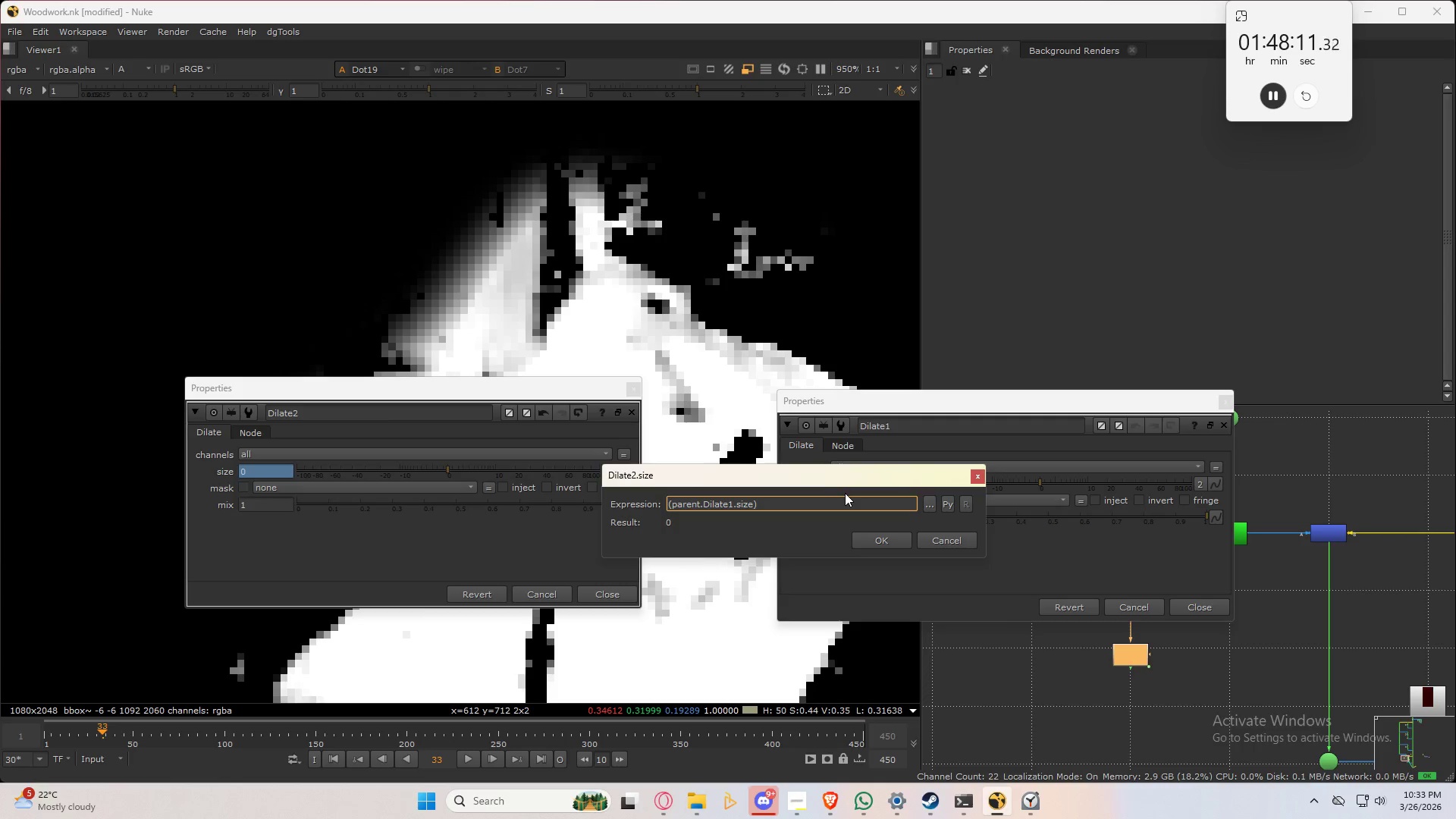 
key(NumpadMultiply)
 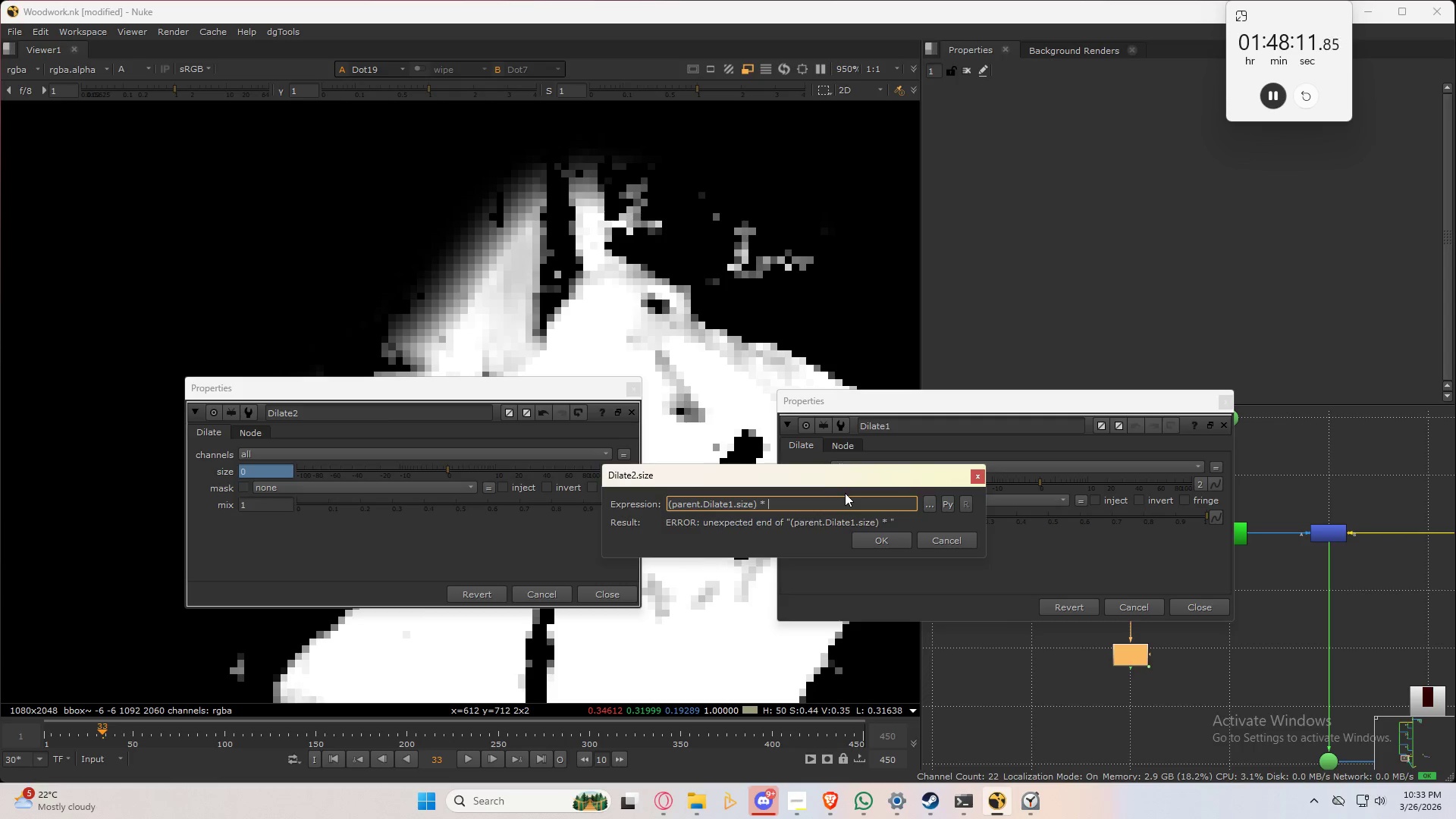 
key(Space)
 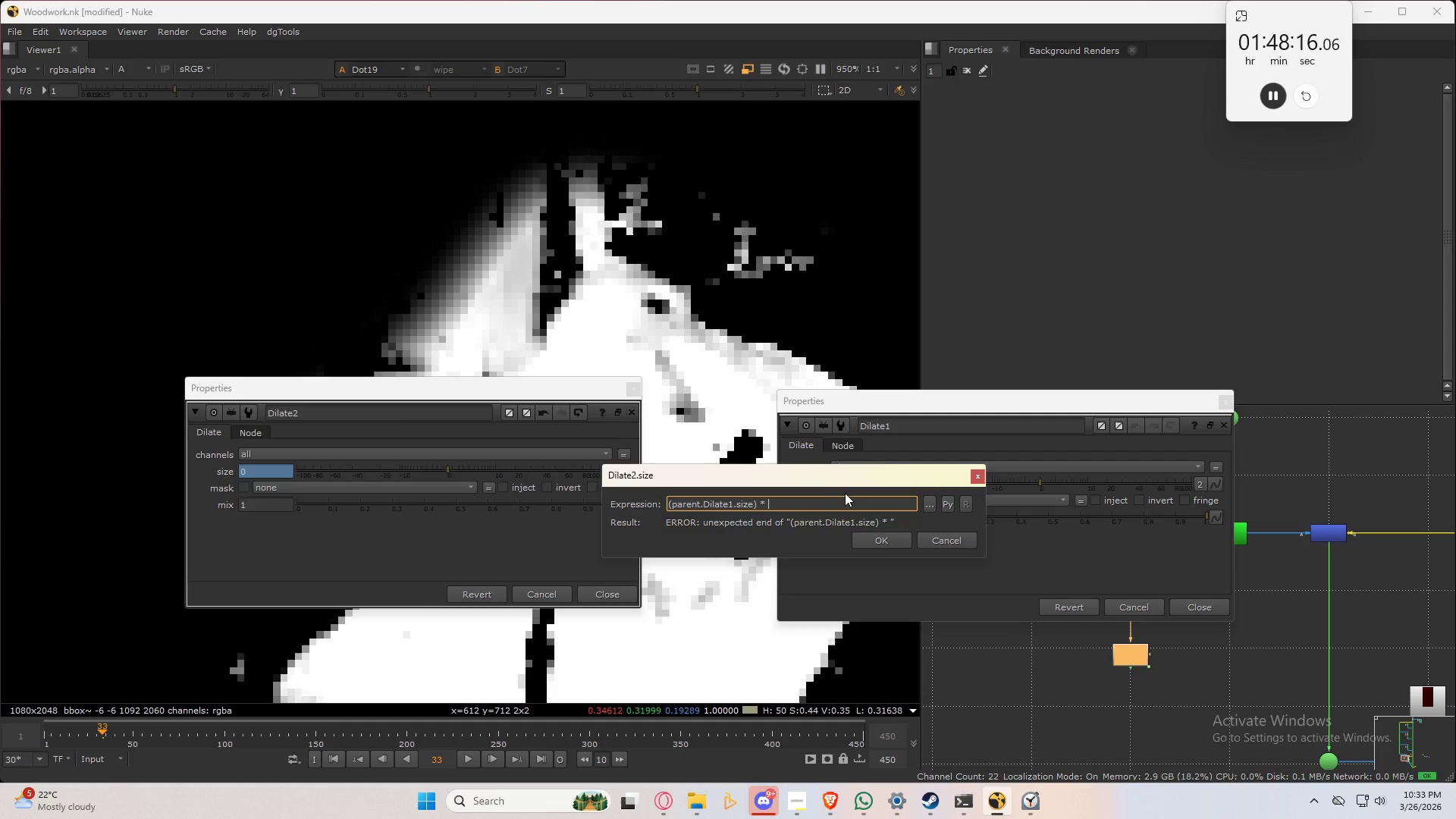 
wait(5.69)
 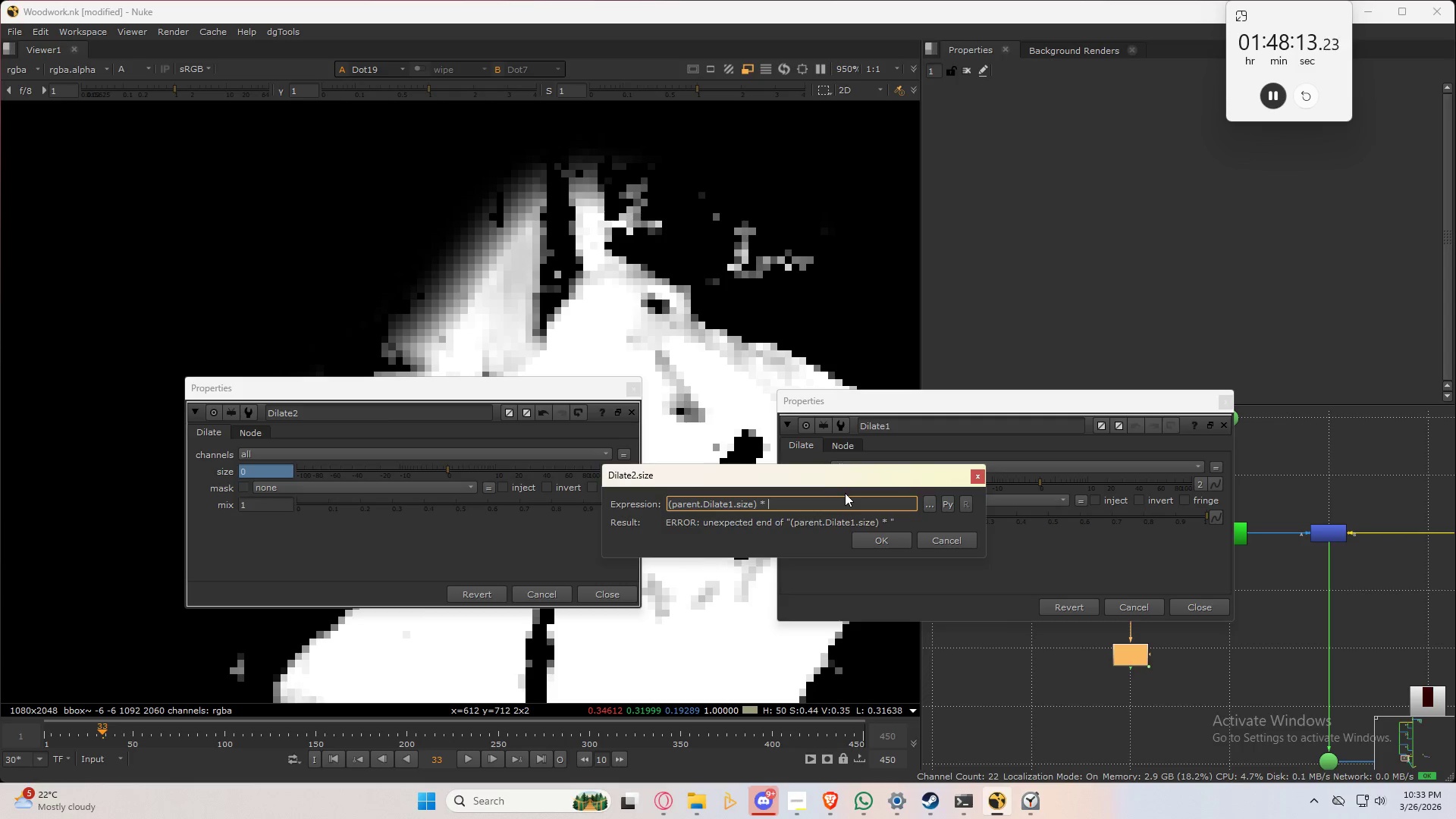 
key(Minus)
 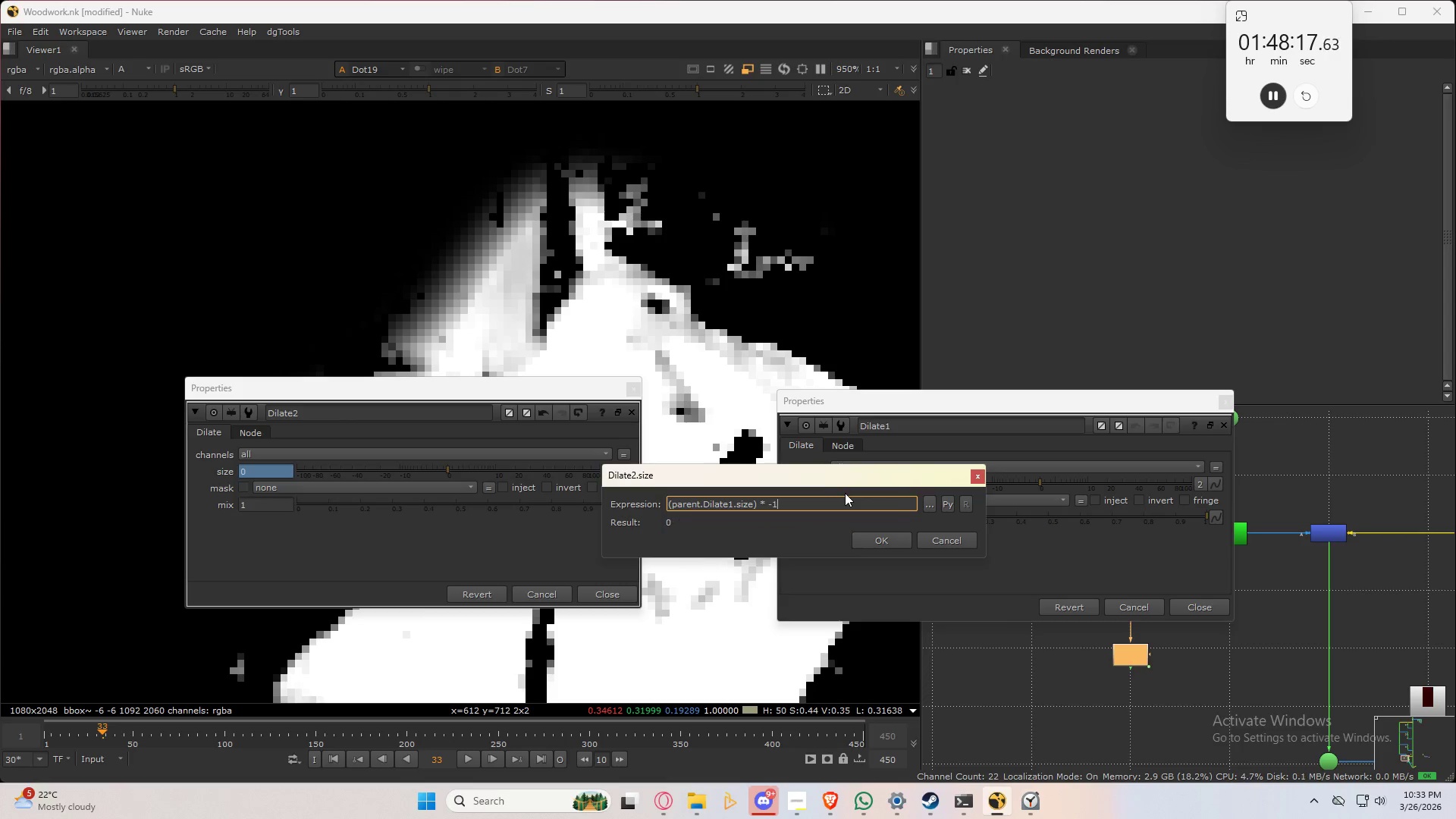 
key(1)
 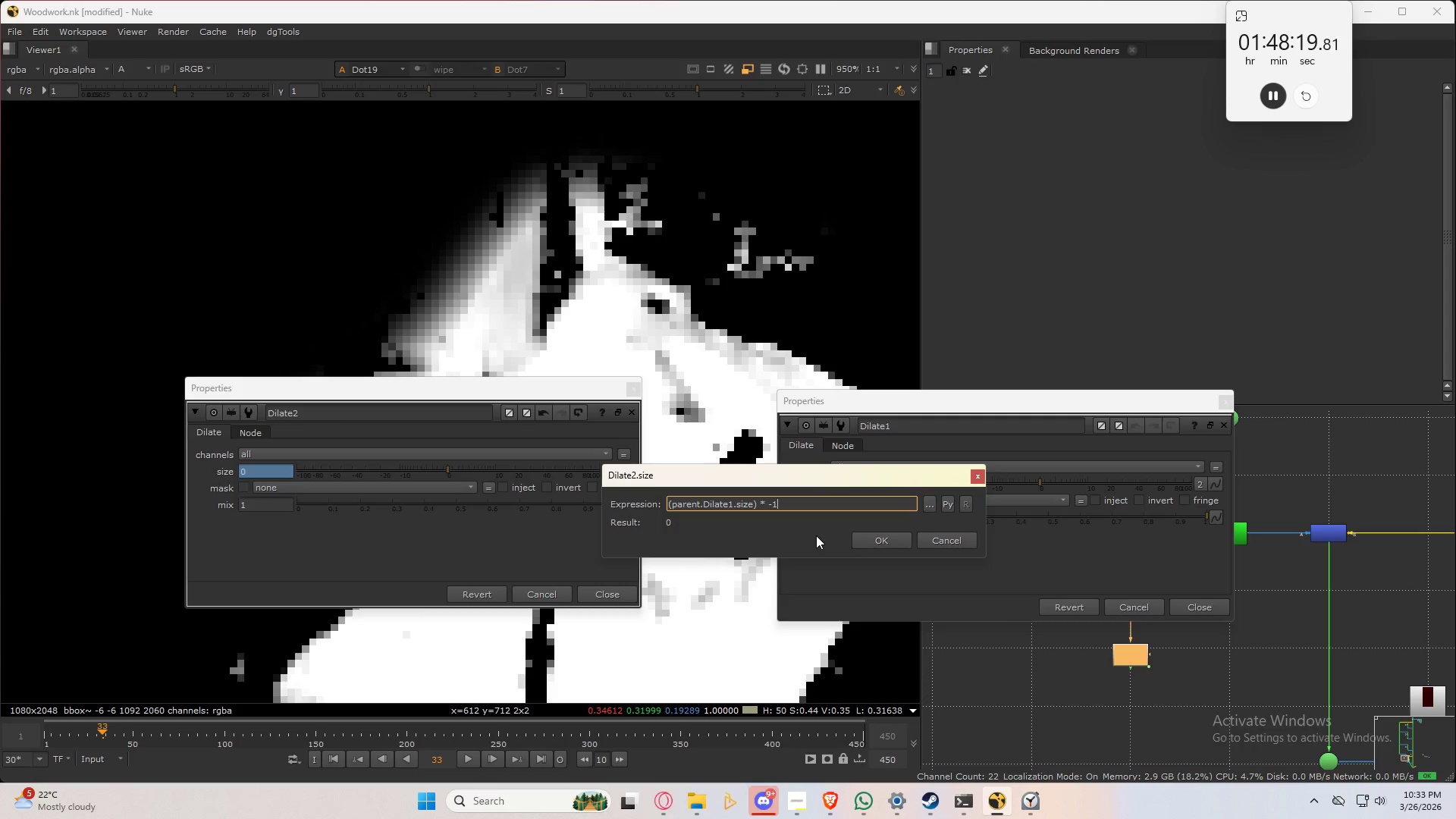 
left_click([877, 539])
 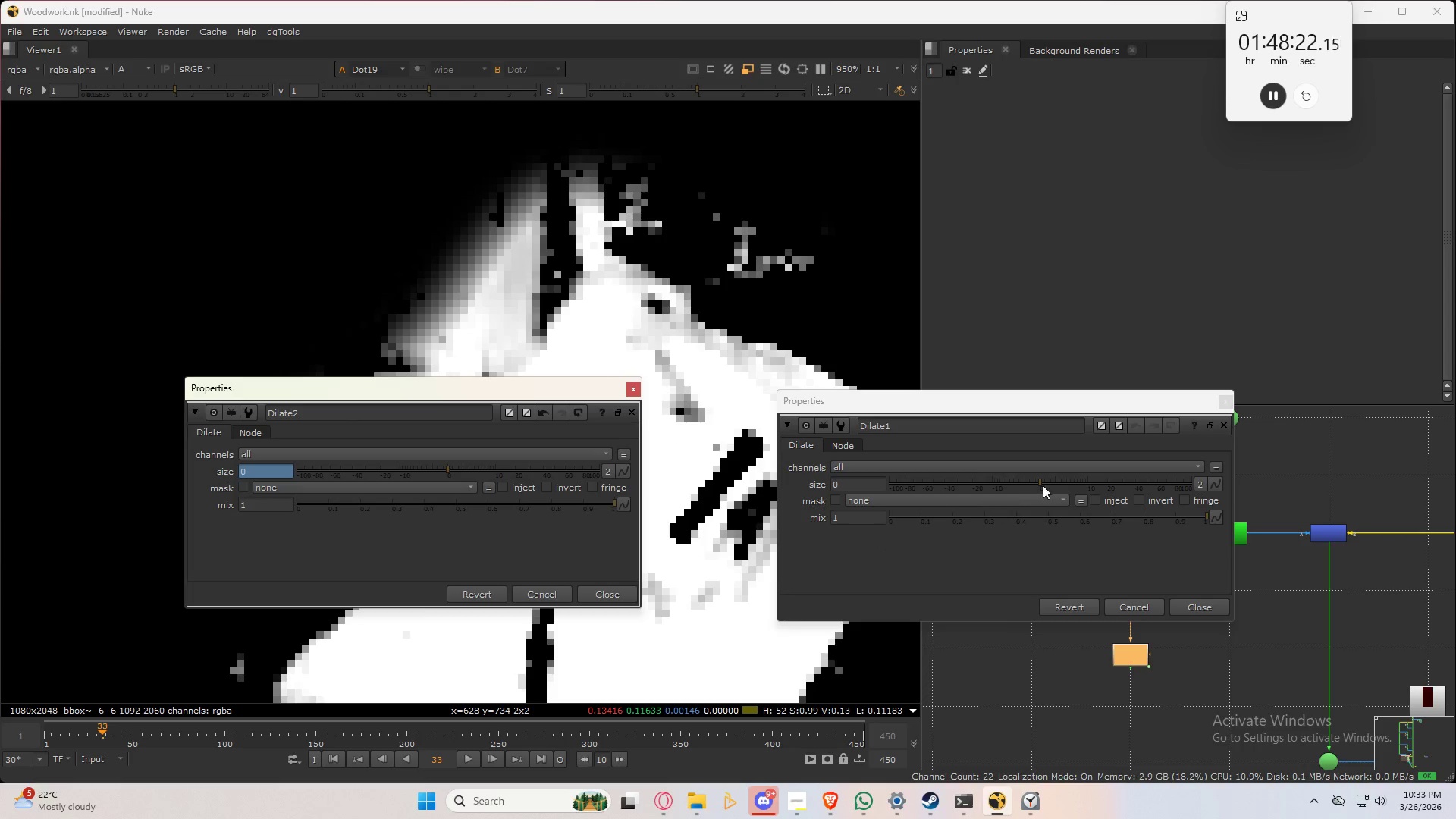 
left_click_drag(start_coordinate=[1047, 481], to_coordinate=[1057, 480])
 